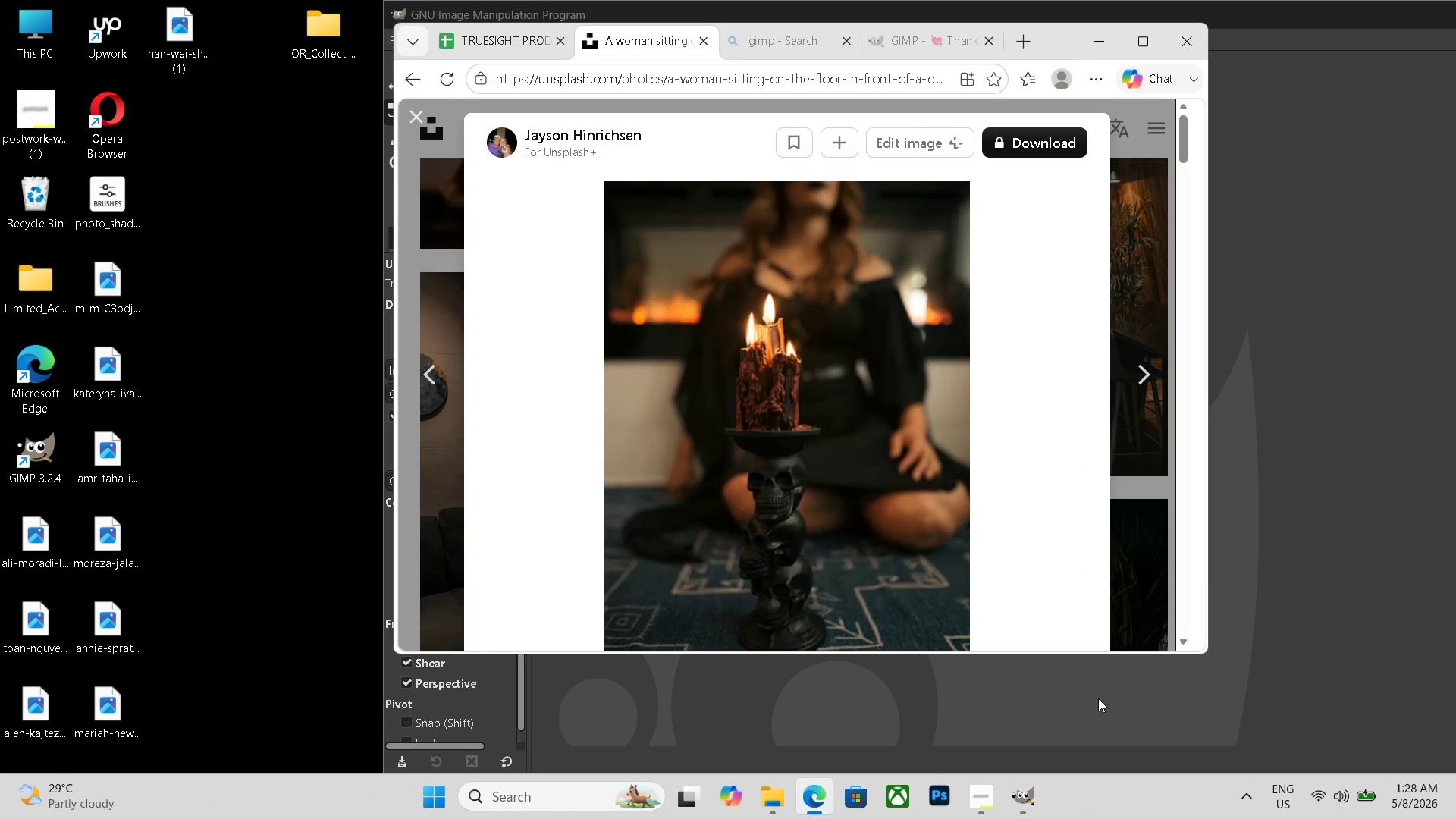 
key(ArrowRight)
 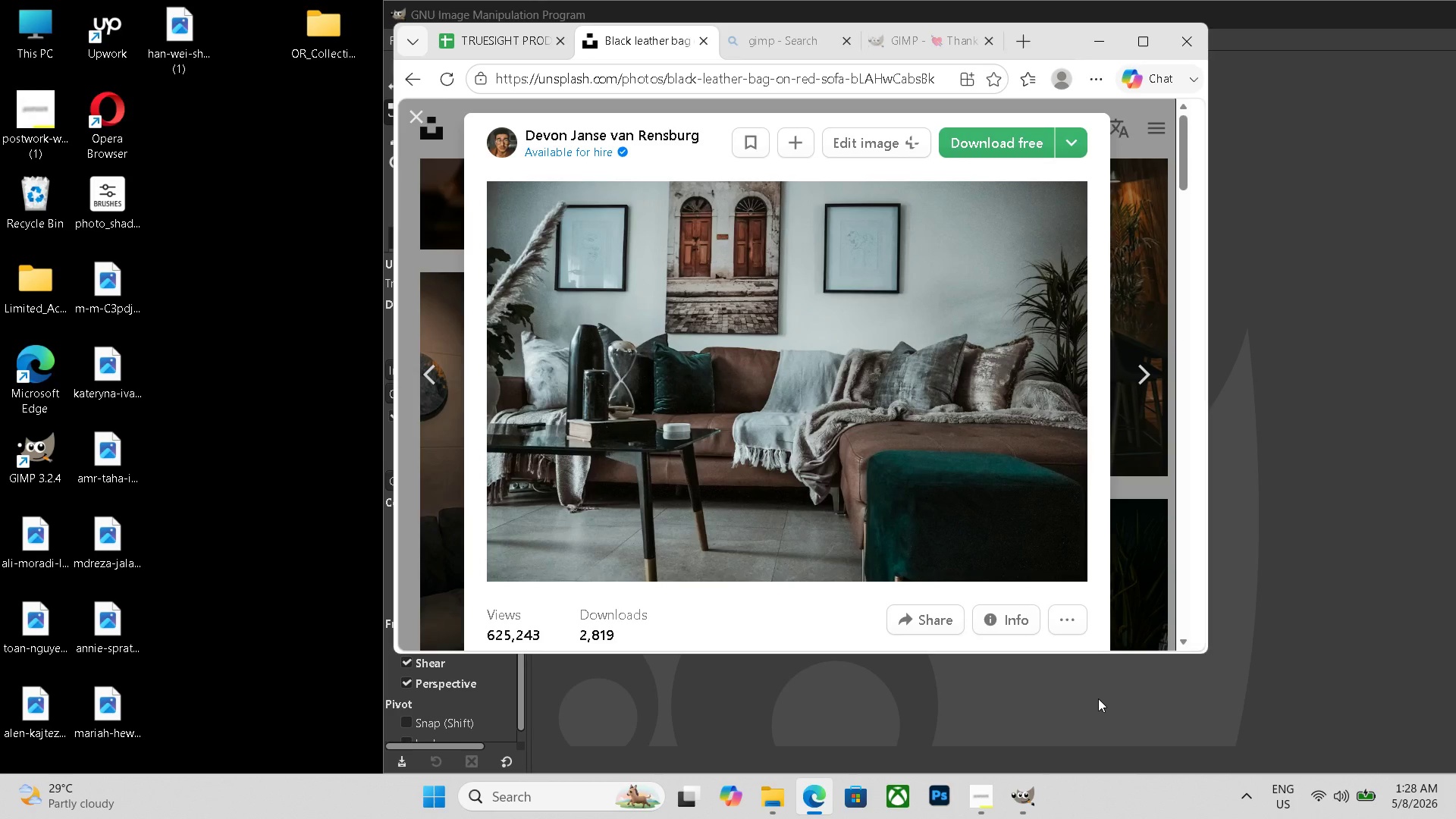 
key(ArrowRight)
 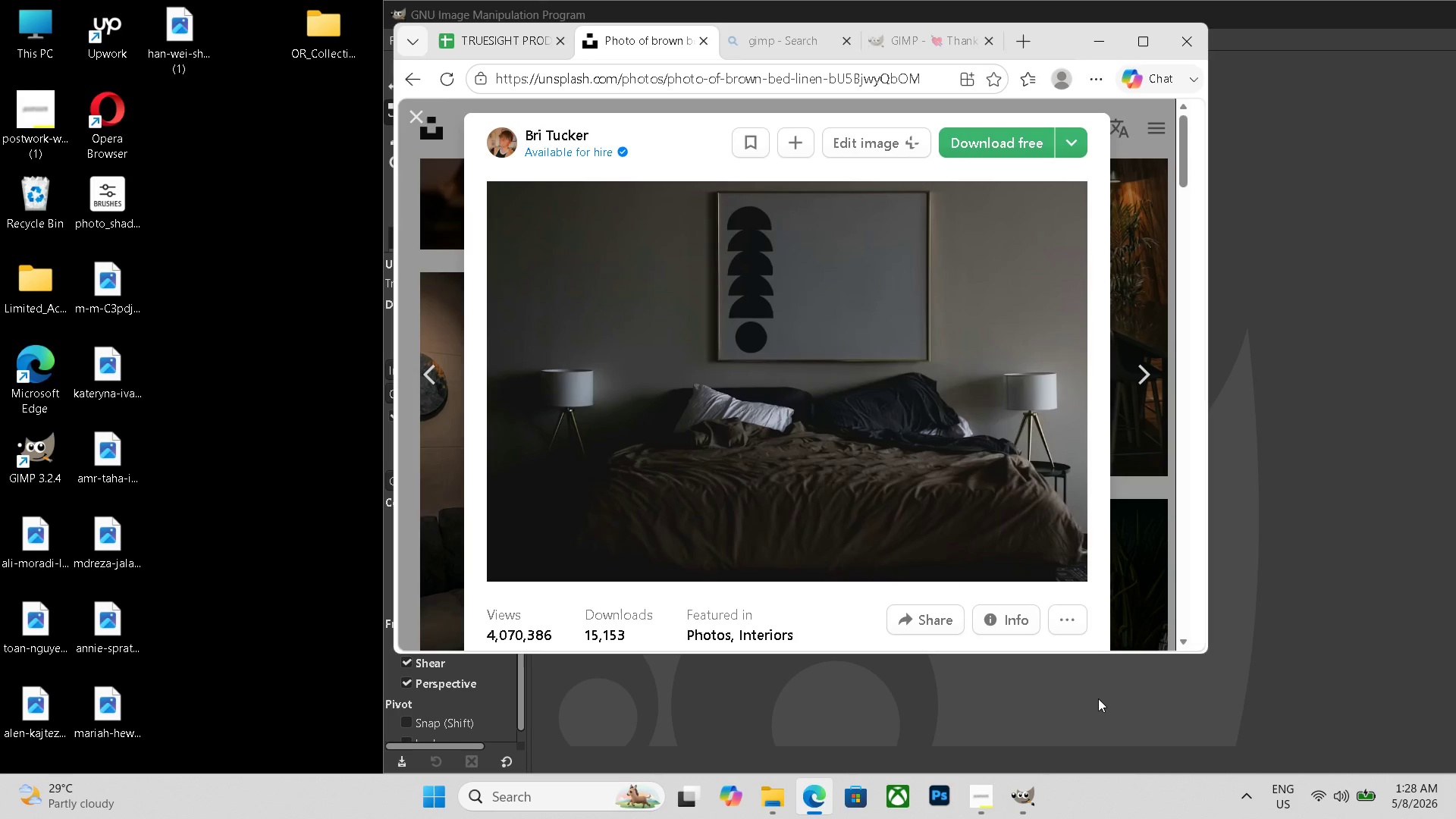 
wait(5.45)
 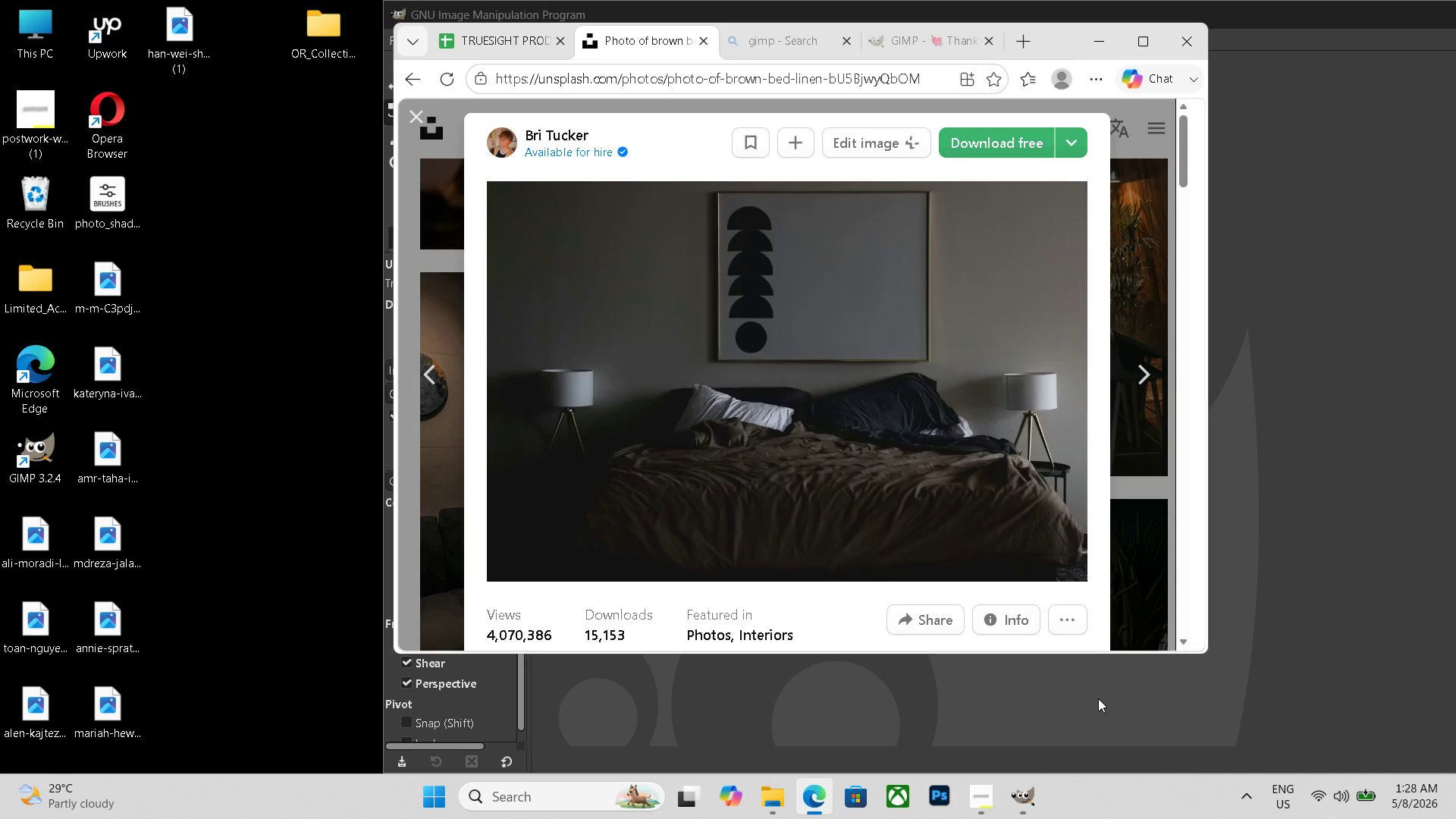 
key(ArrowRight)
 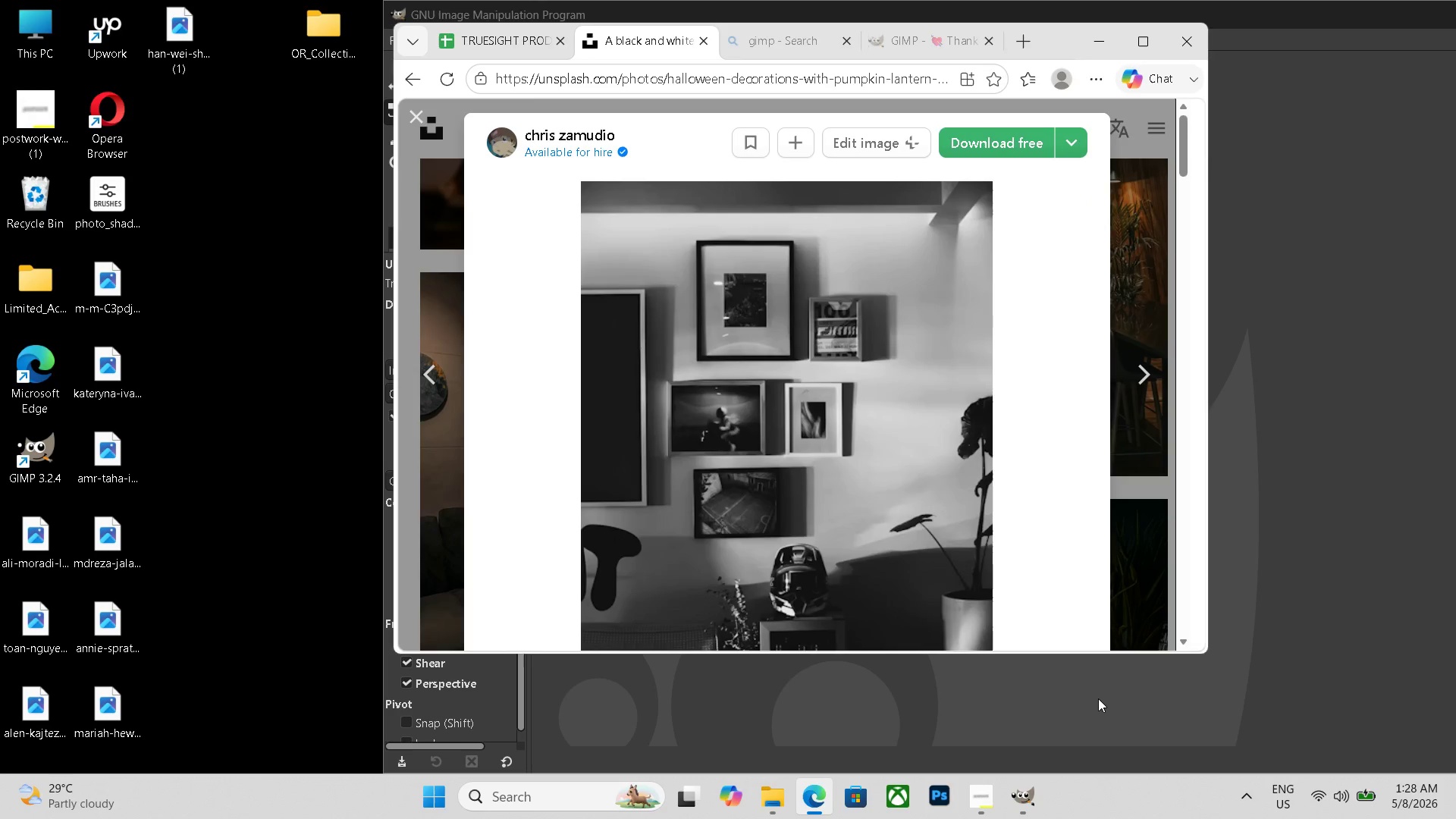 
key(ArrowRight)
 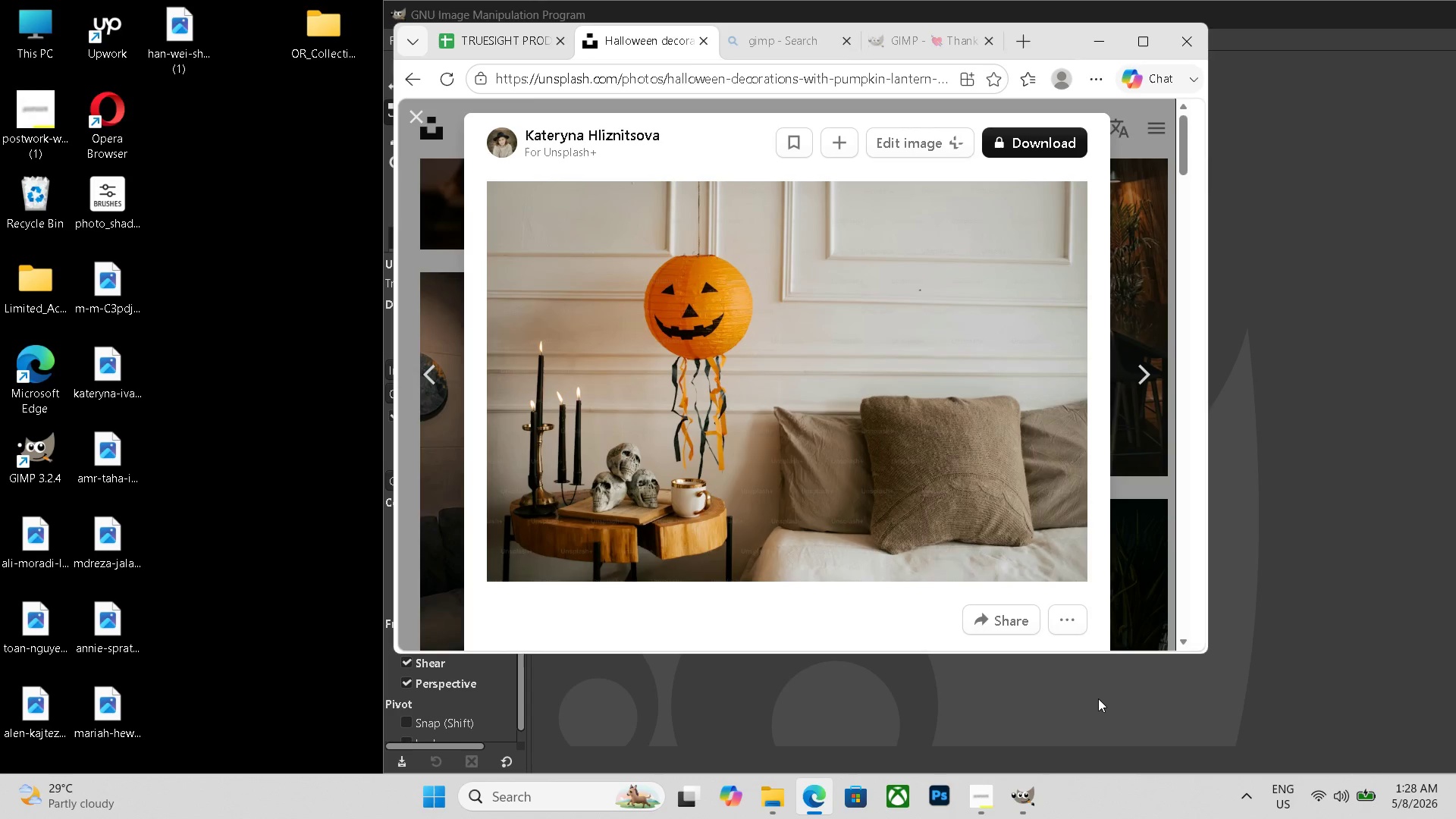 
key(ArrowRight)
 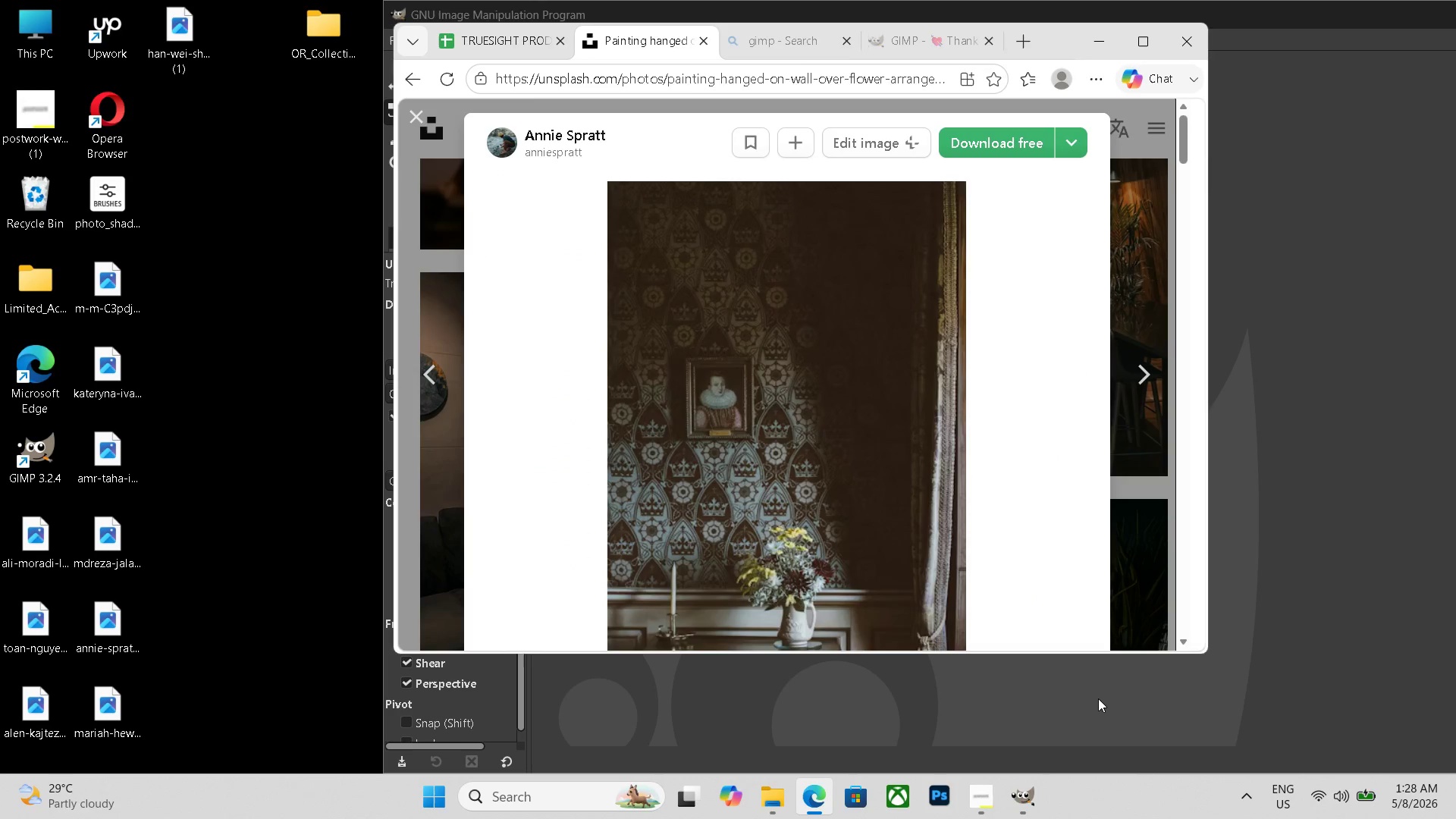 
key(ArrowRight)
 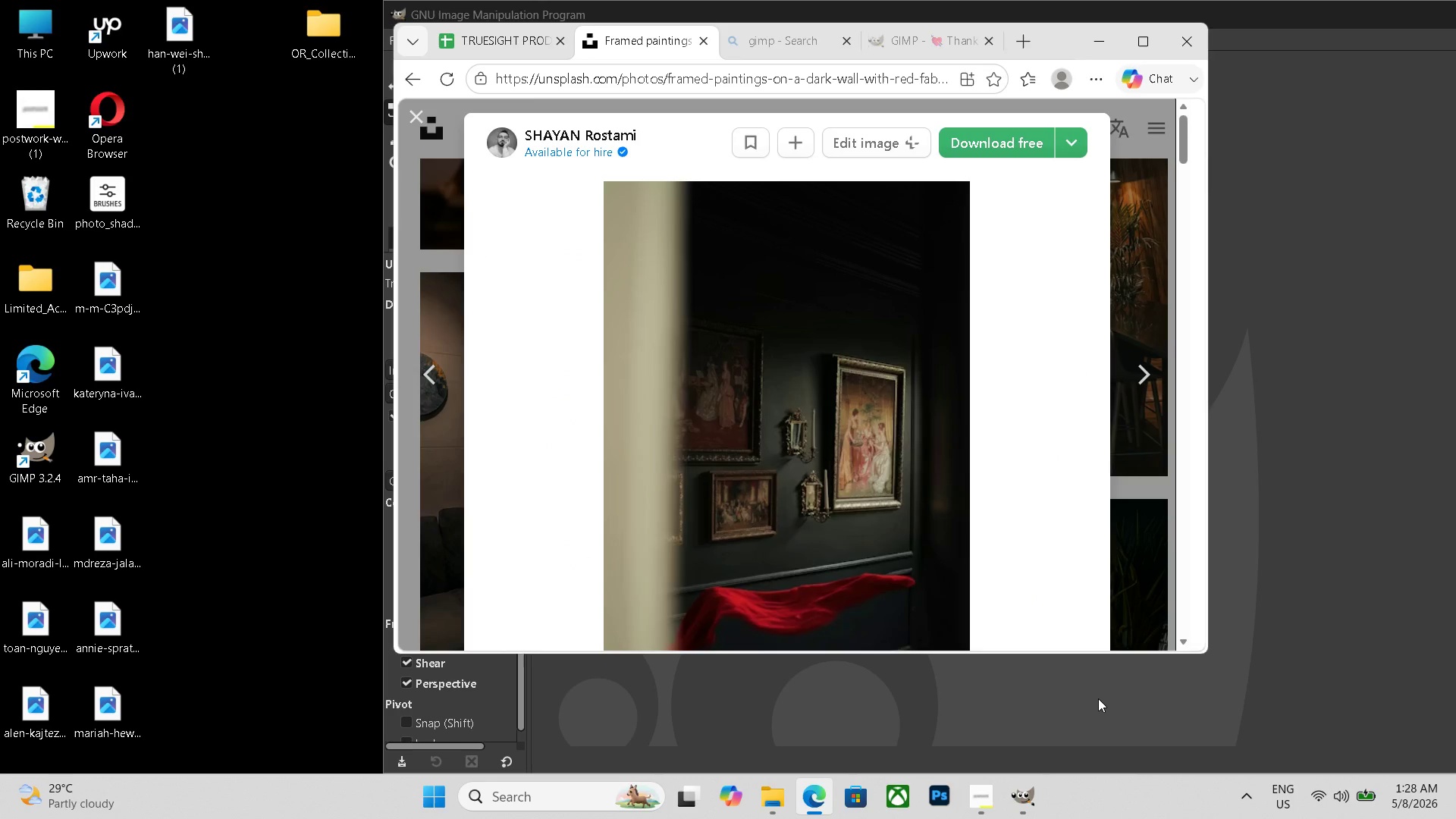 
key(ArrowRight)
 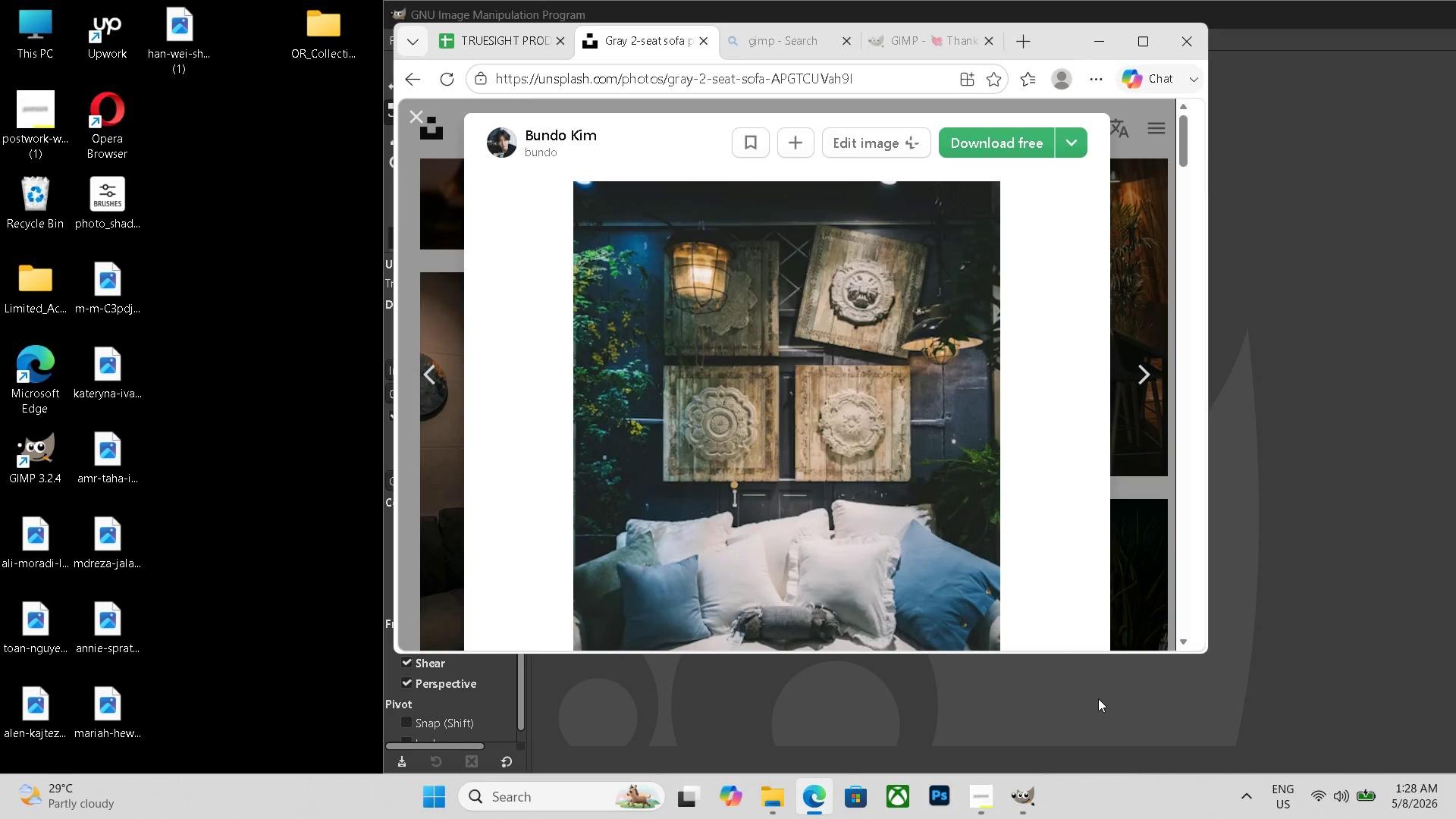 
key(ArrowRight)
 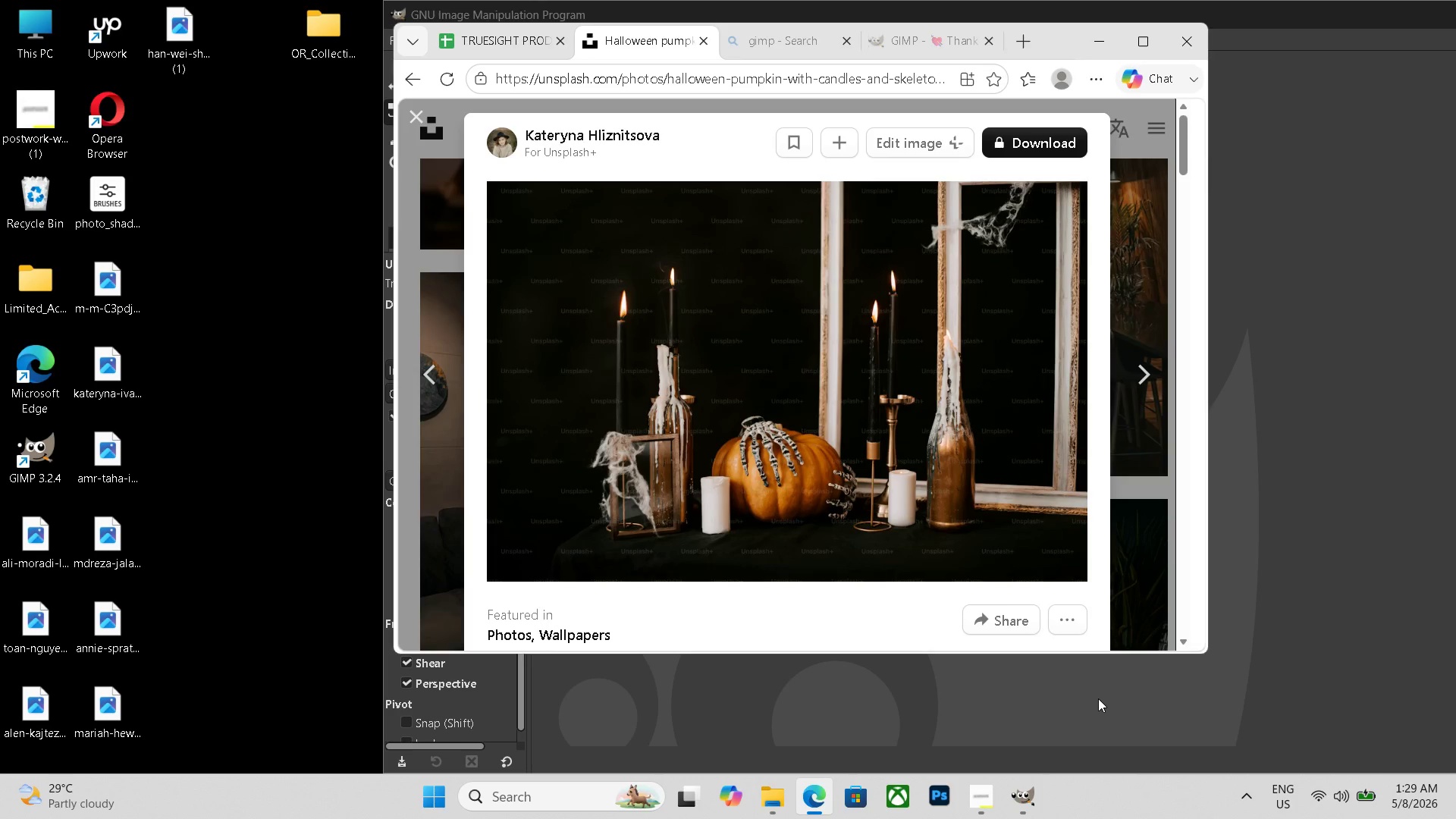 
key(ArrowRight)
 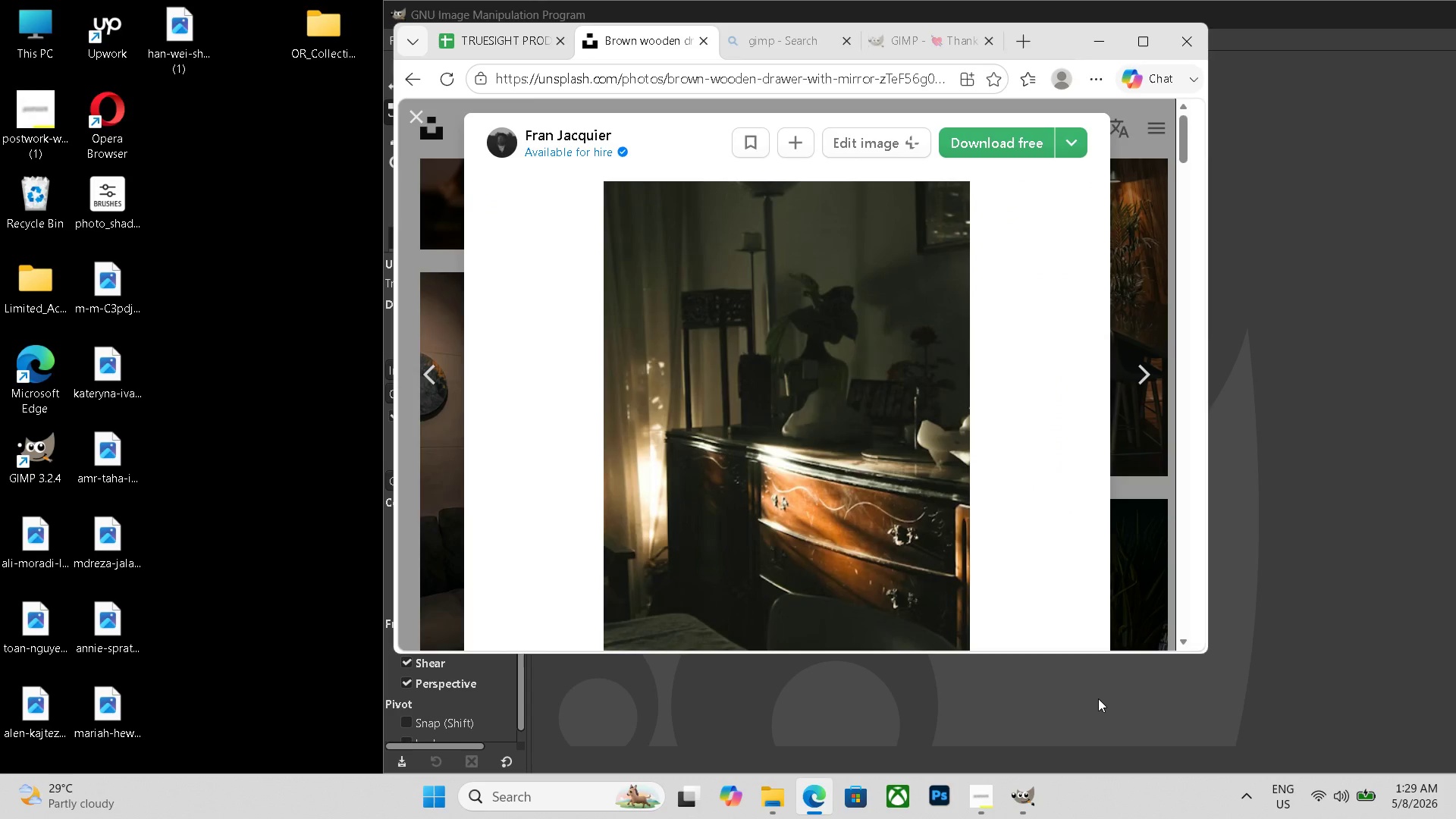 
wait(6.5)
 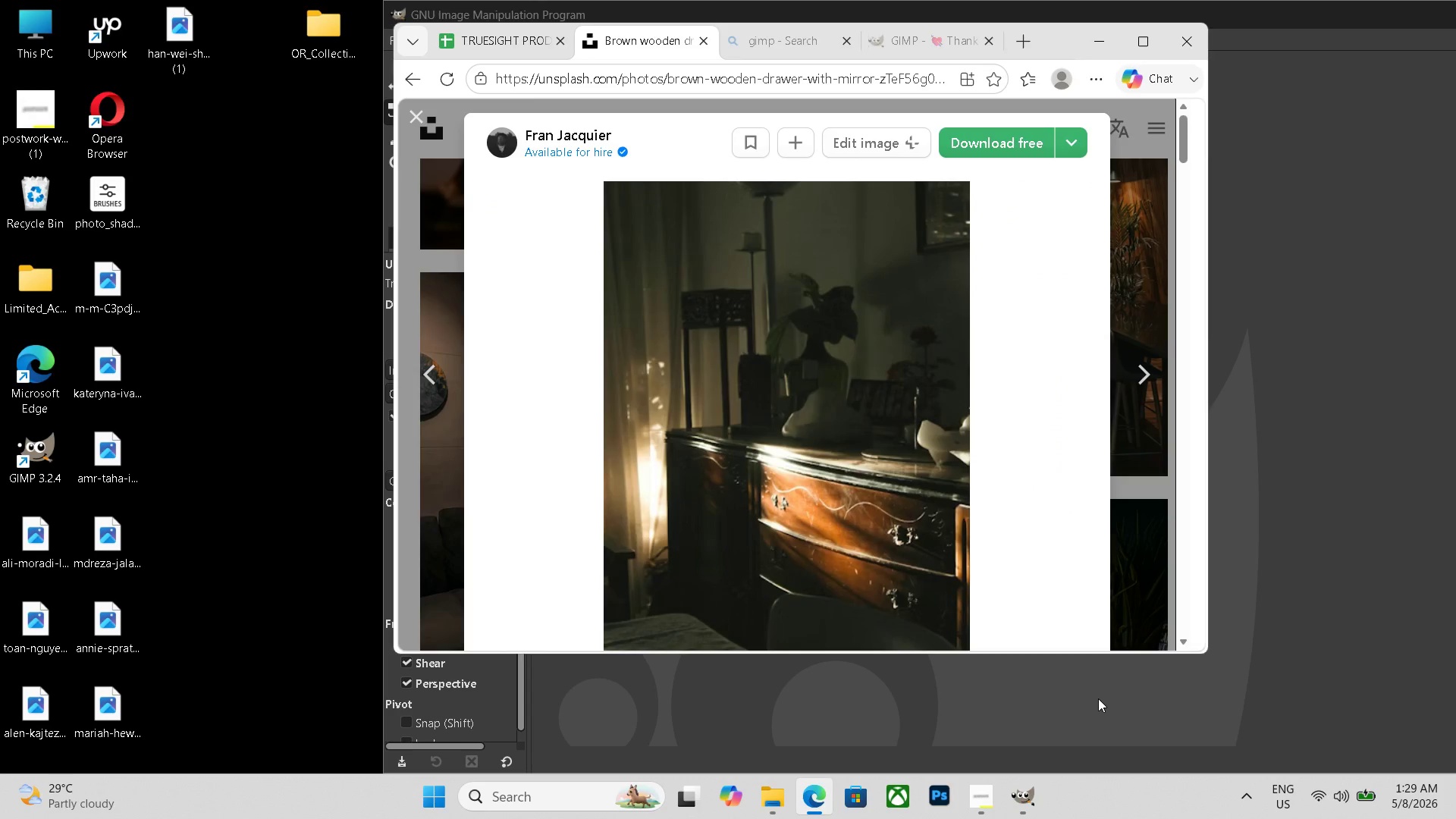 
key(ArrowRight)
 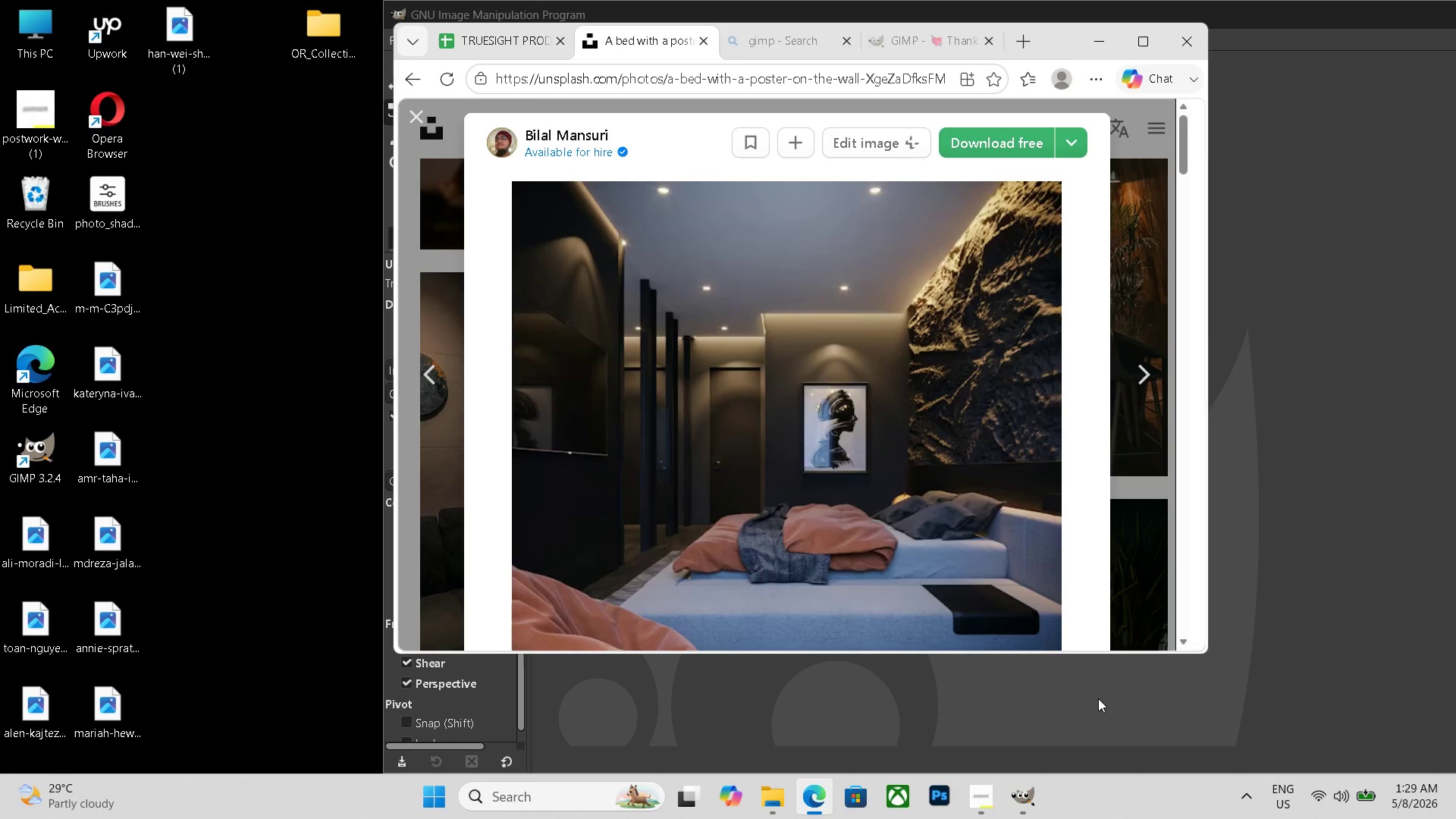 
key(ArrowRight)
 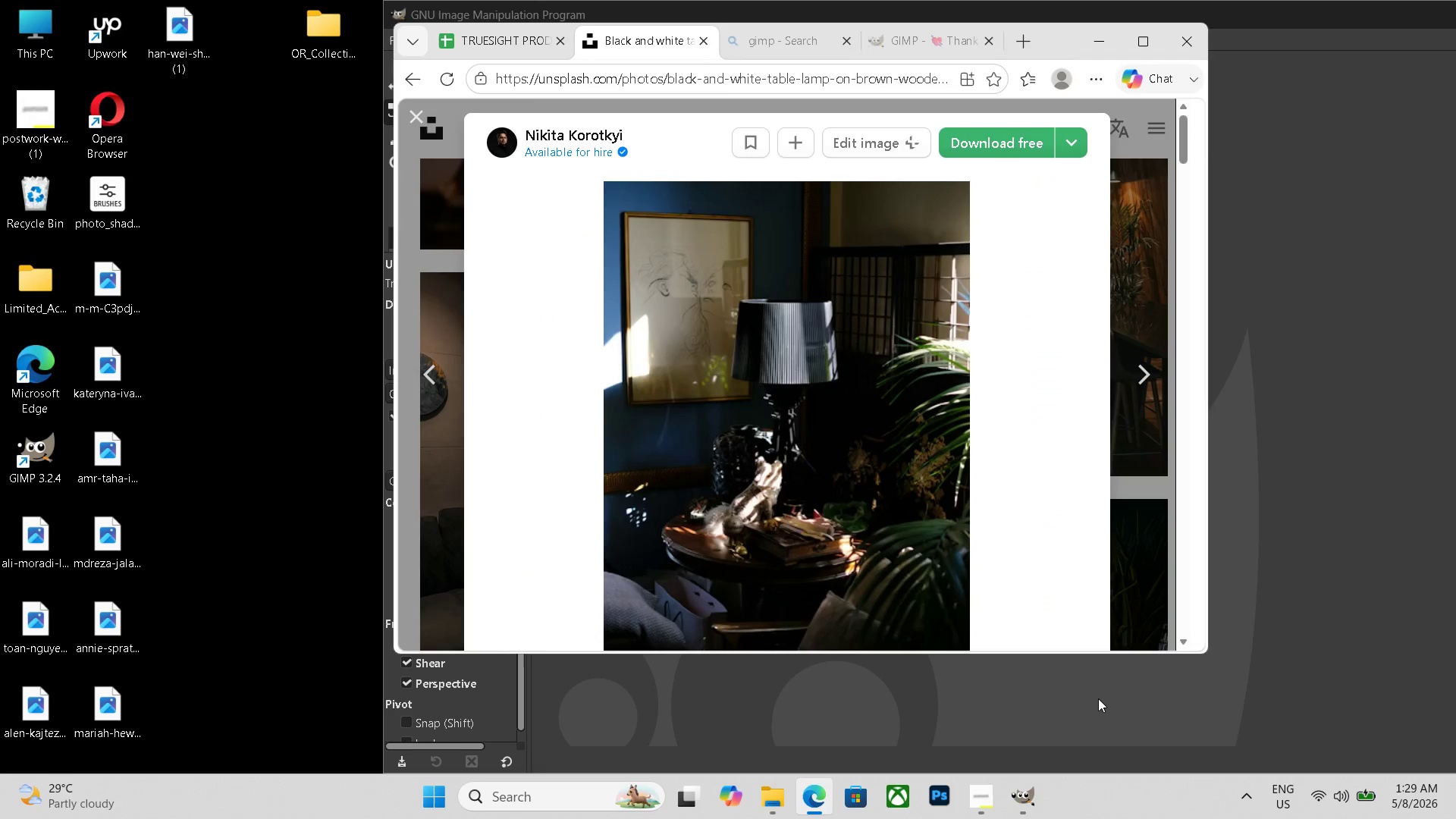 
key(ArrowRight)
 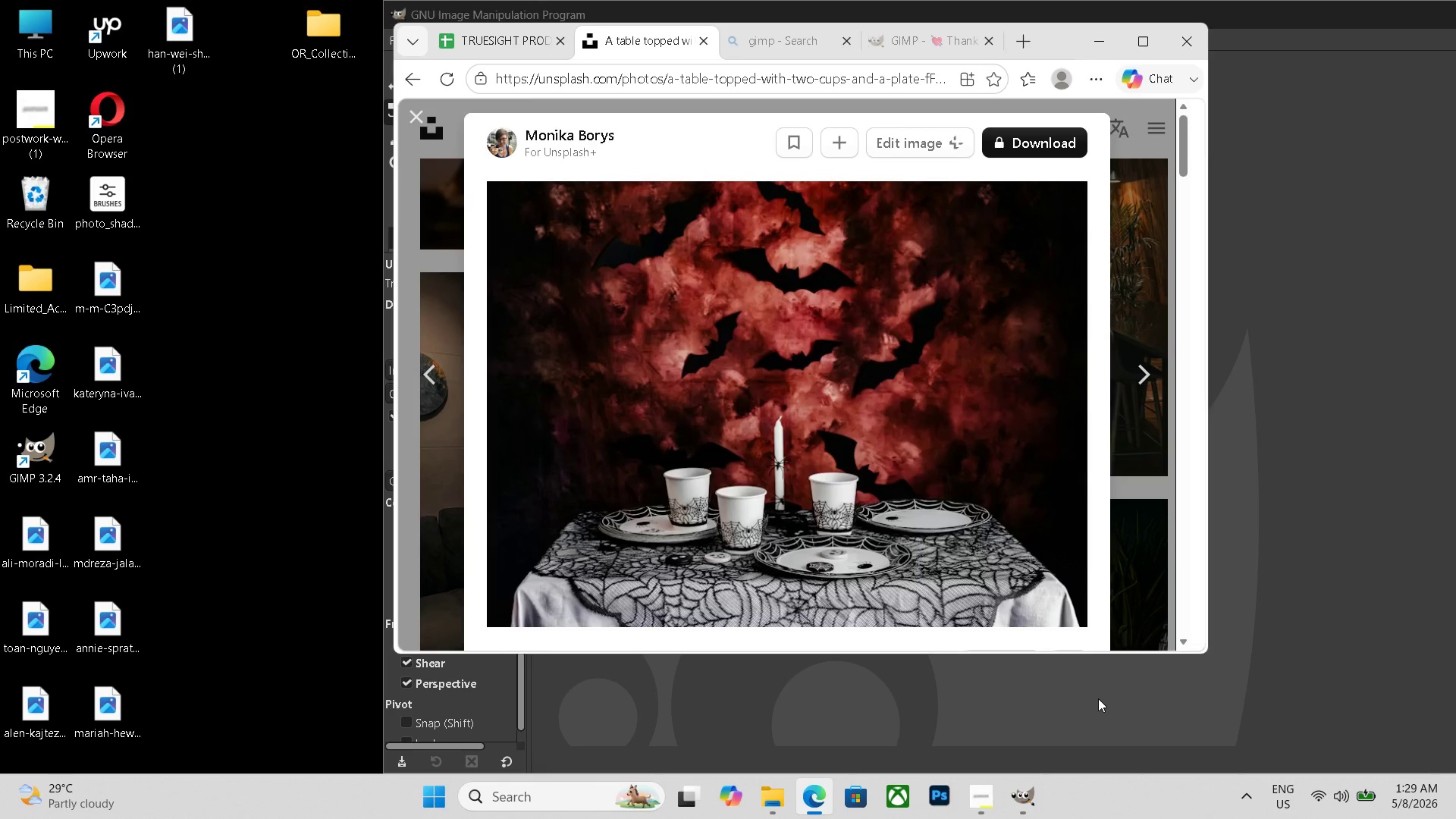 
key(ArrowRight)
 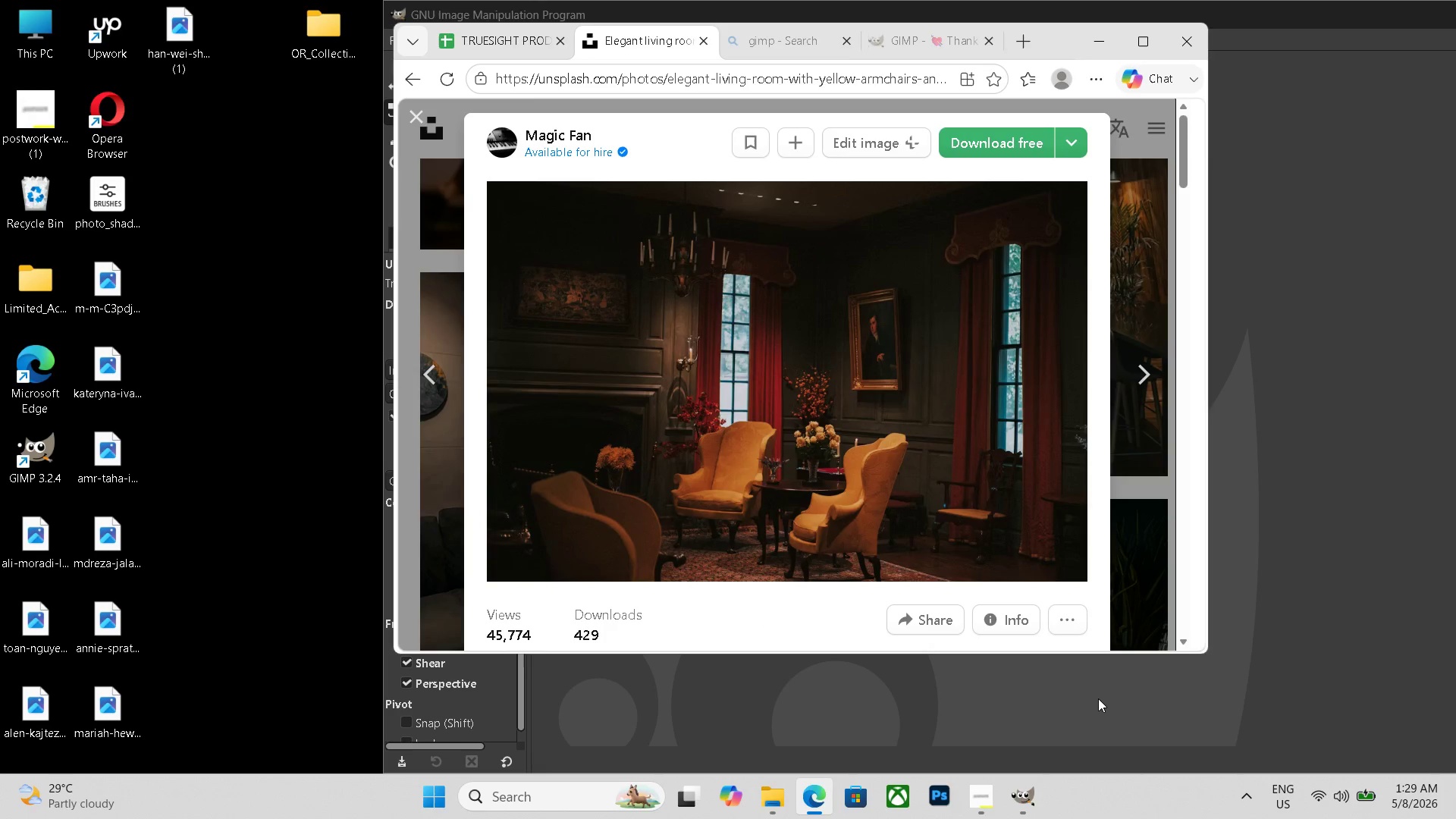 
key(ArrowRight)
 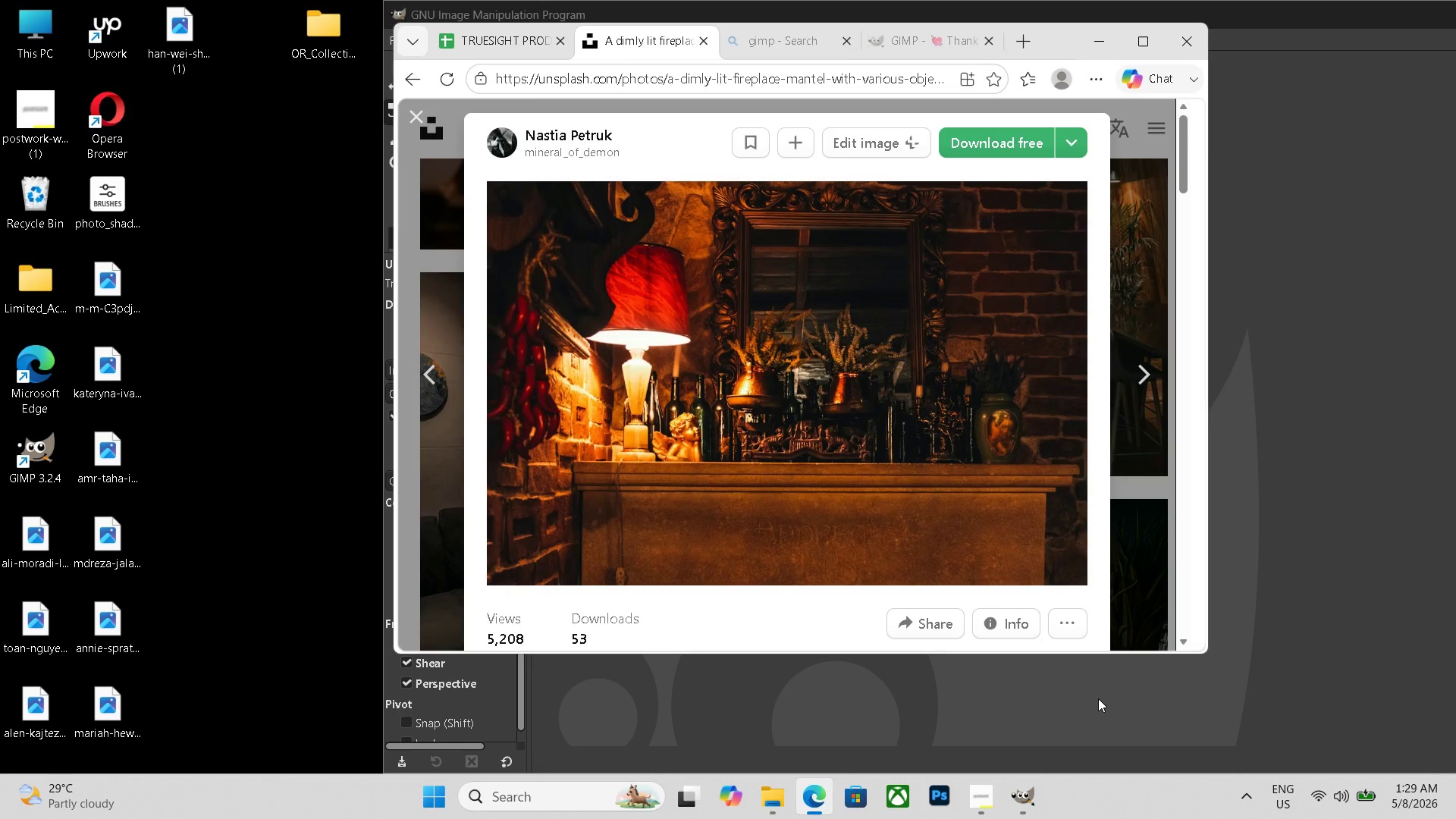 
key(ArrowRight)
 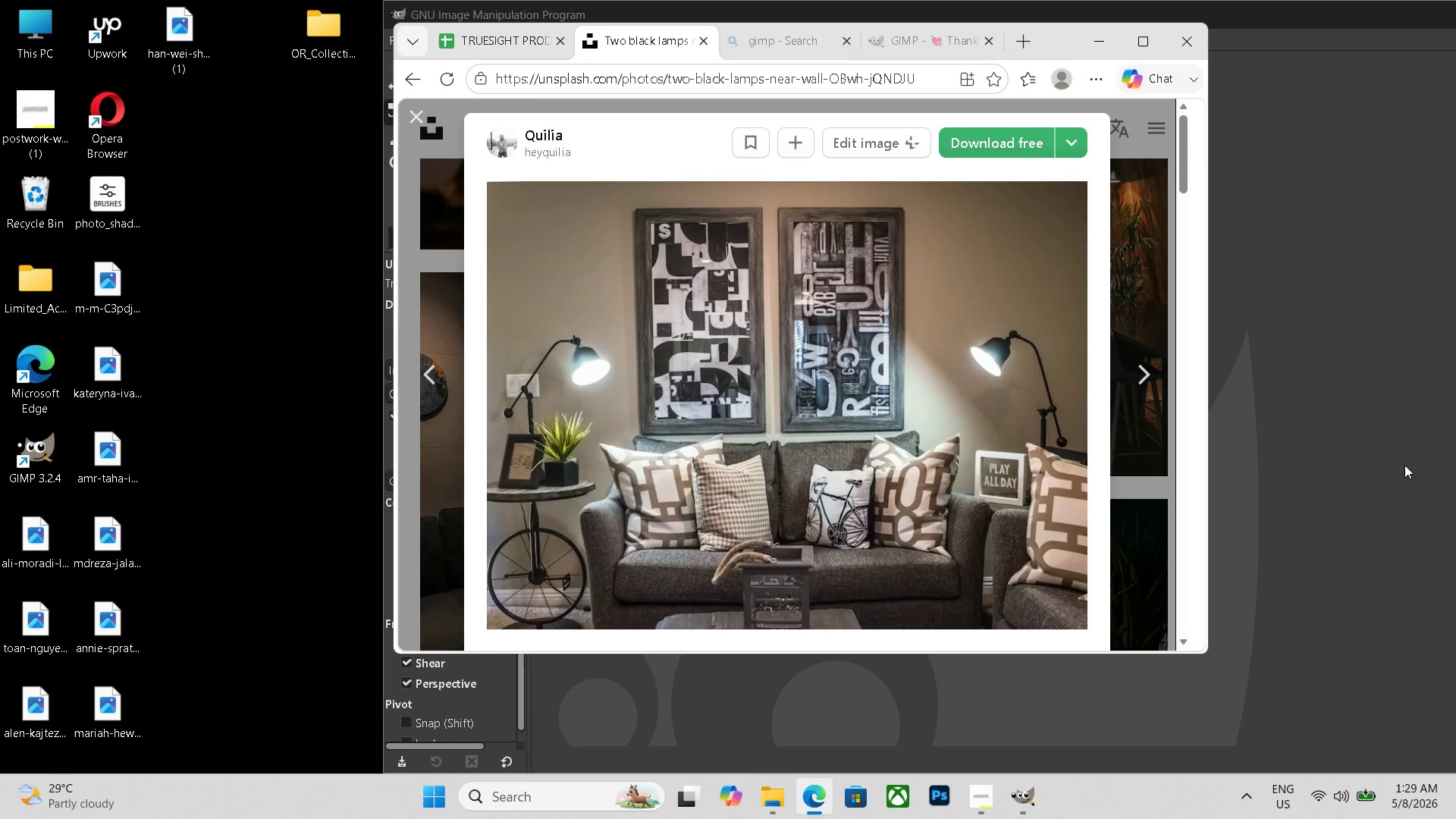 
left_click([1377, 421])
 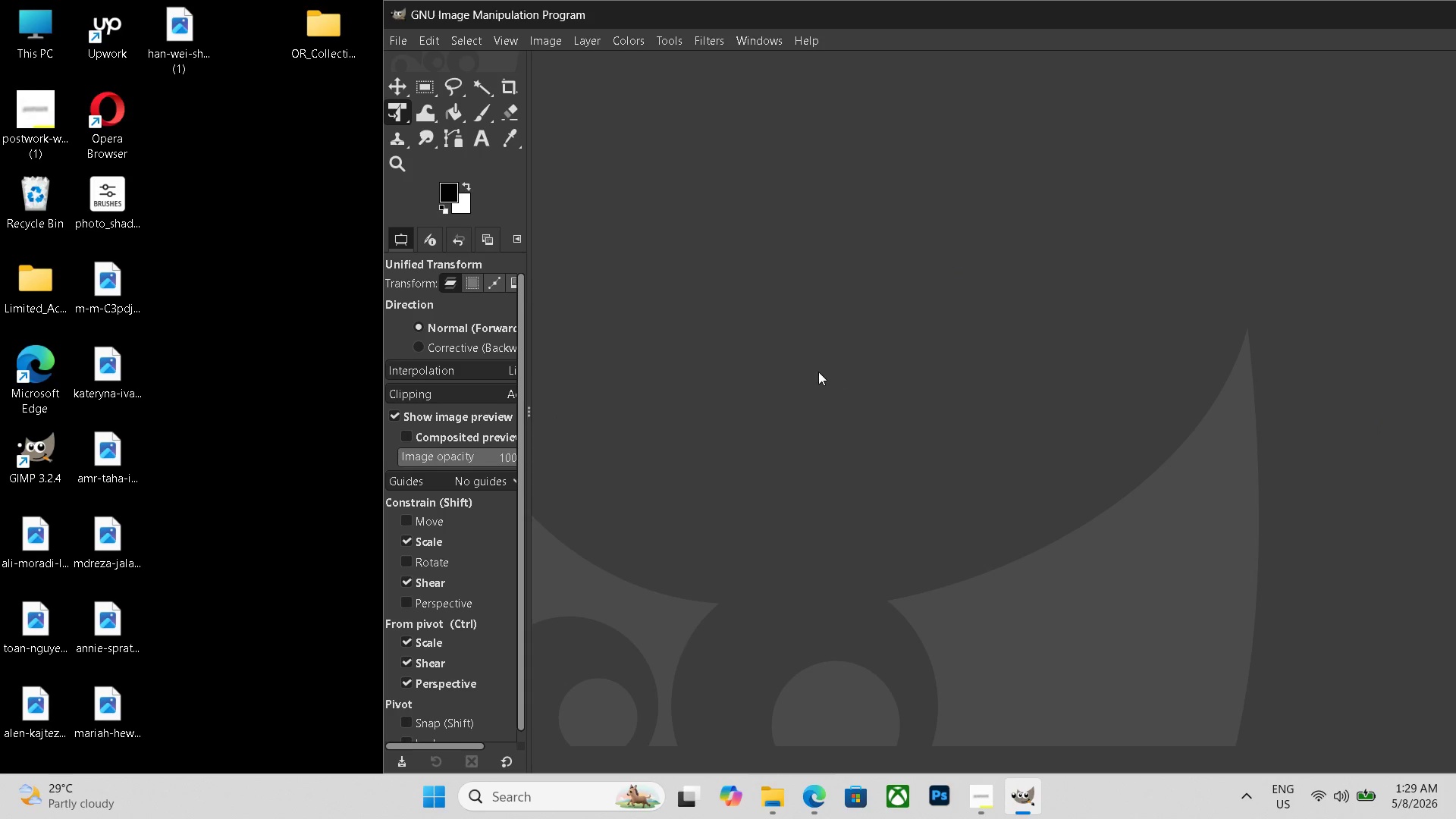 
wait(5.09)
 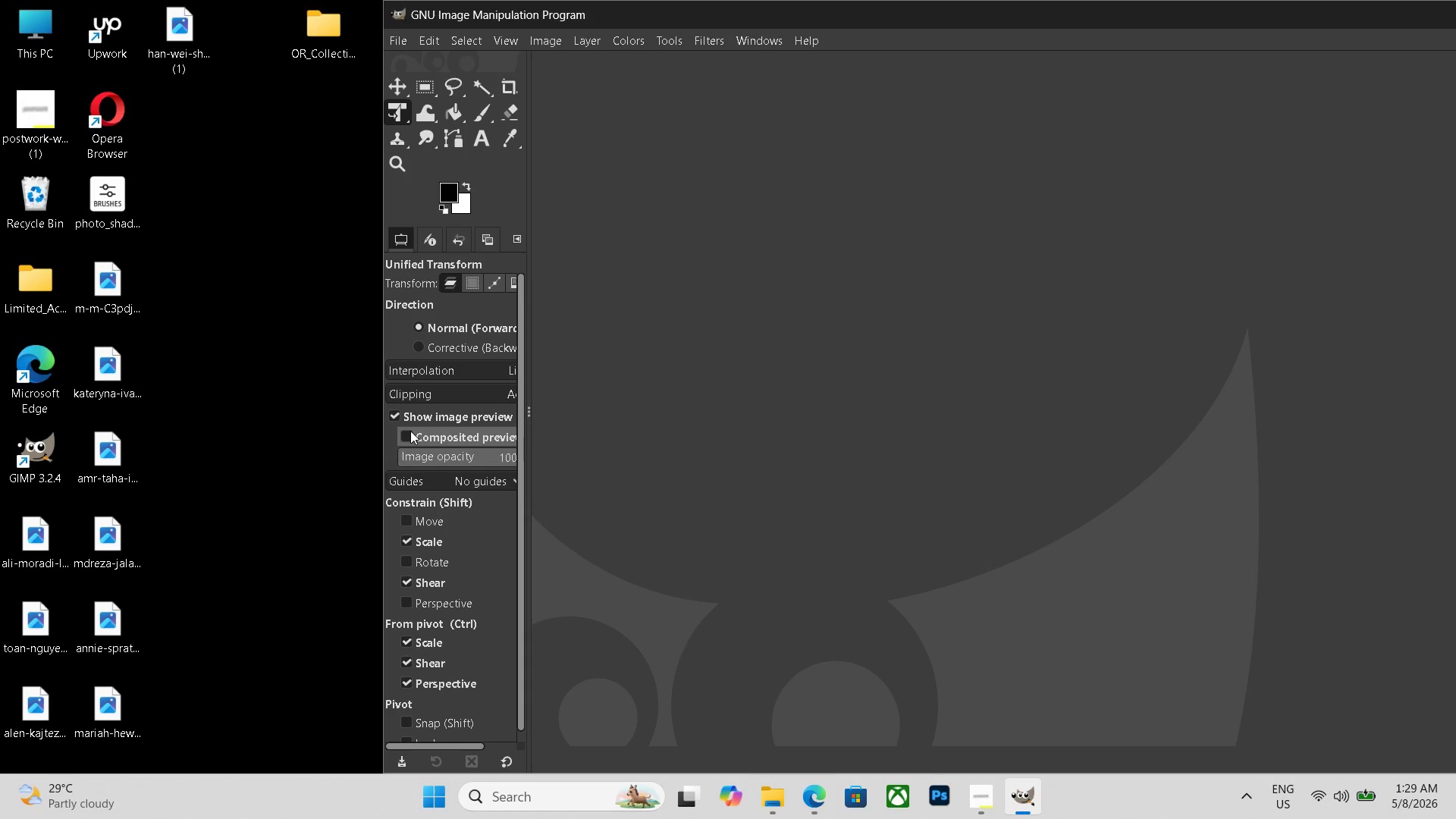 
key(Control+ControlLeft)
 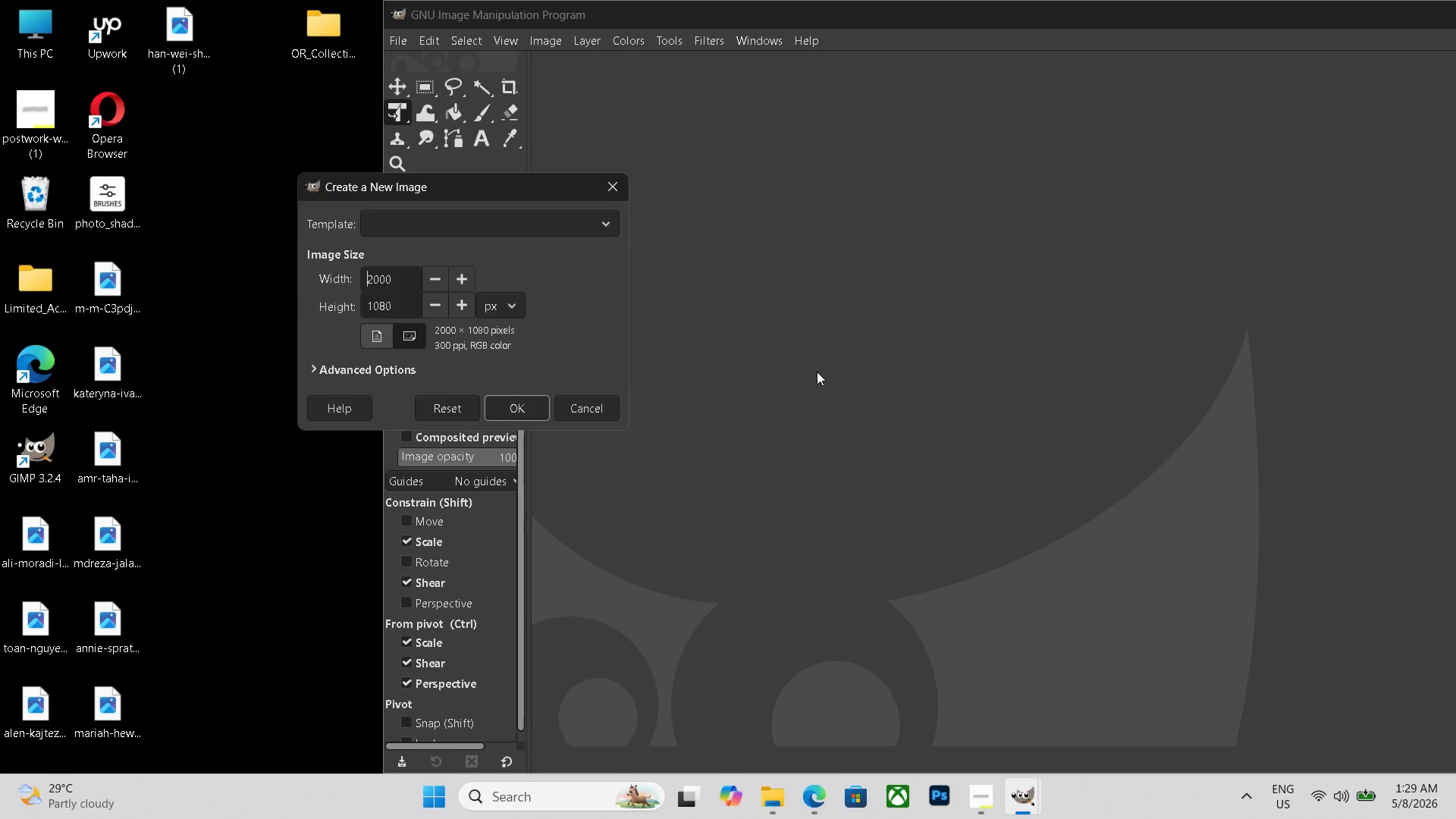 
key(Control+N)
 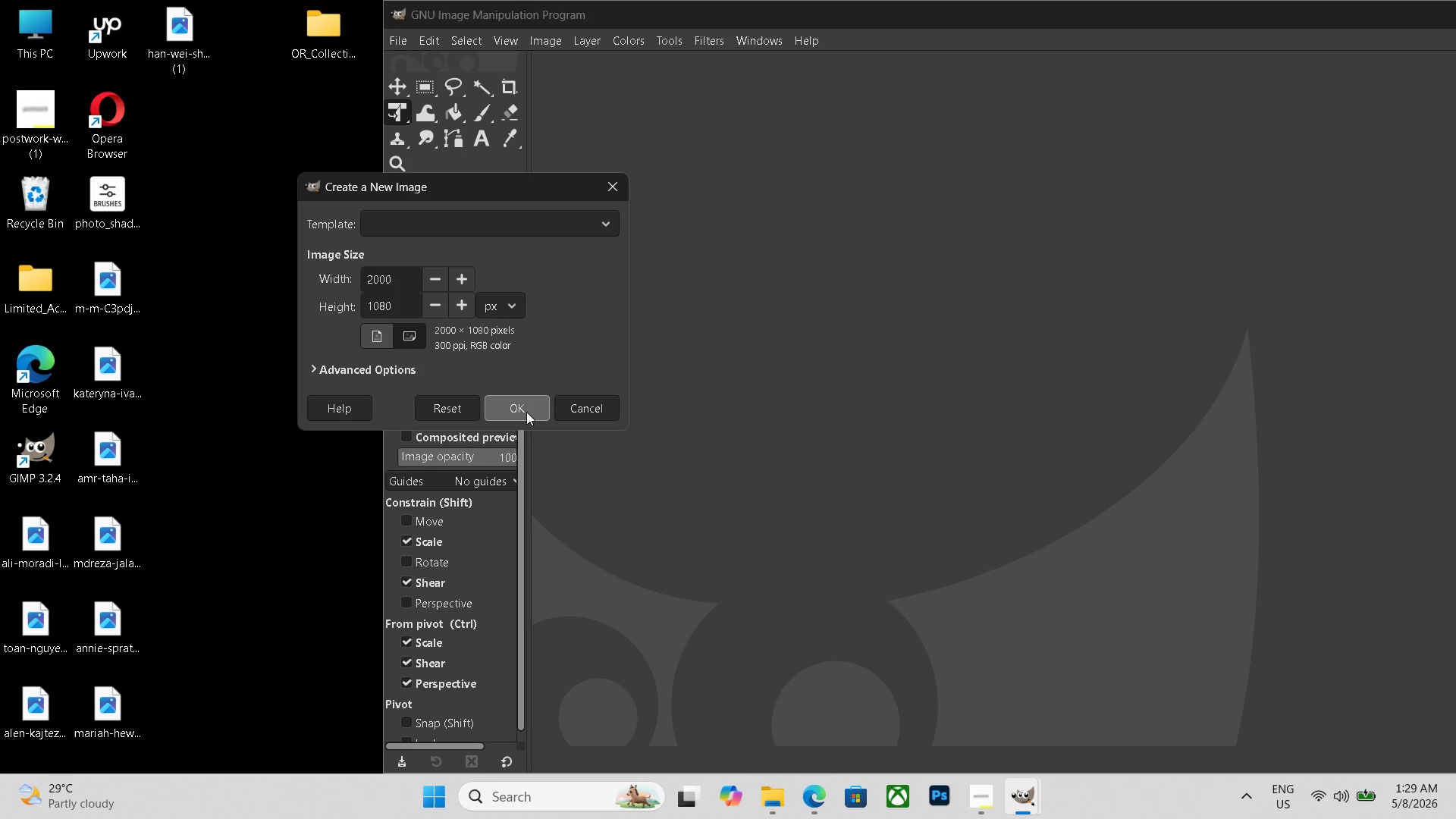 
left_click([526, 412])
 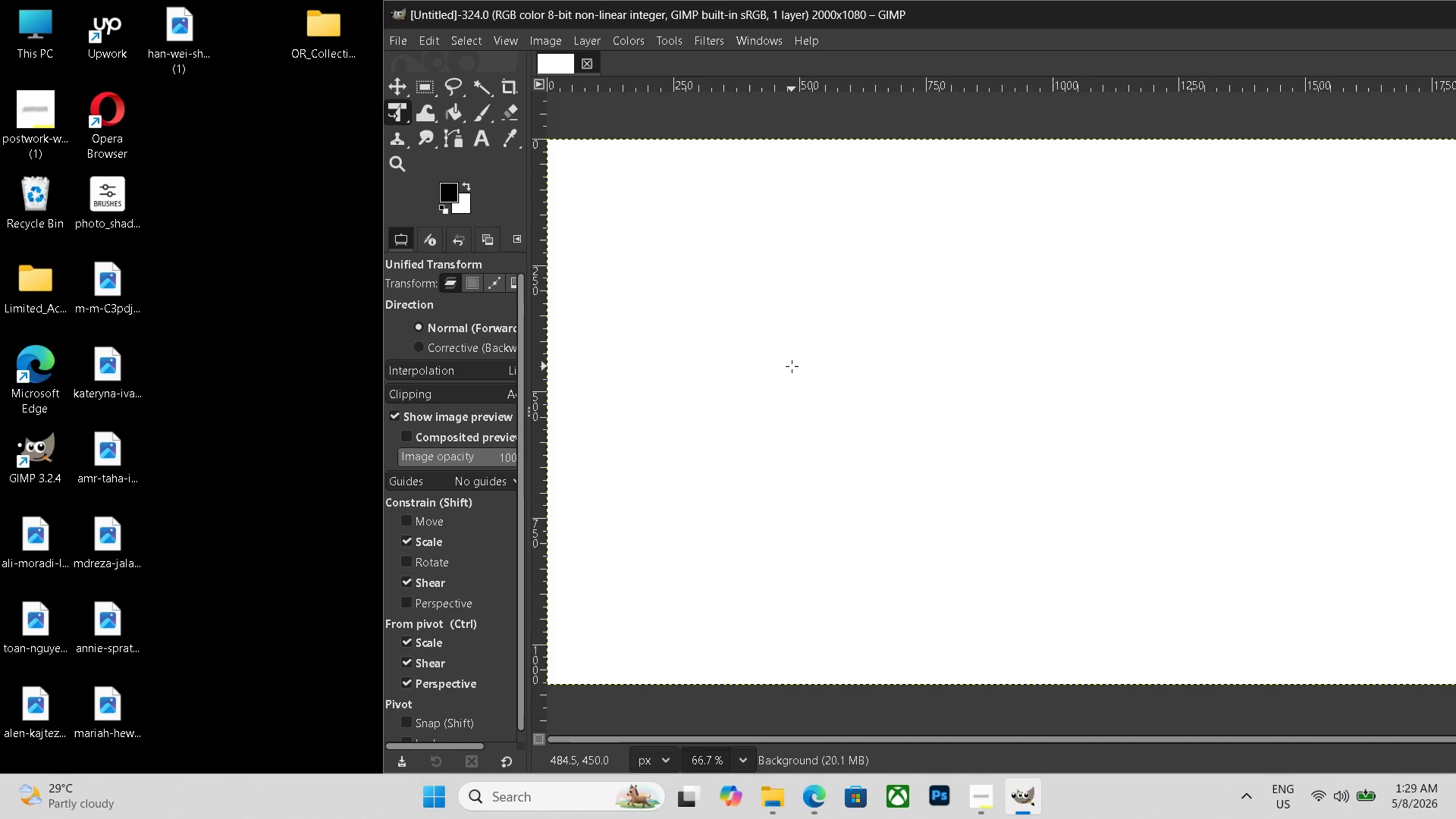 
hold_key(key=ControlLeft, duration=1.09)
scroll: coordinate [797, 366], scroll_direction: down, amount: 4.0
 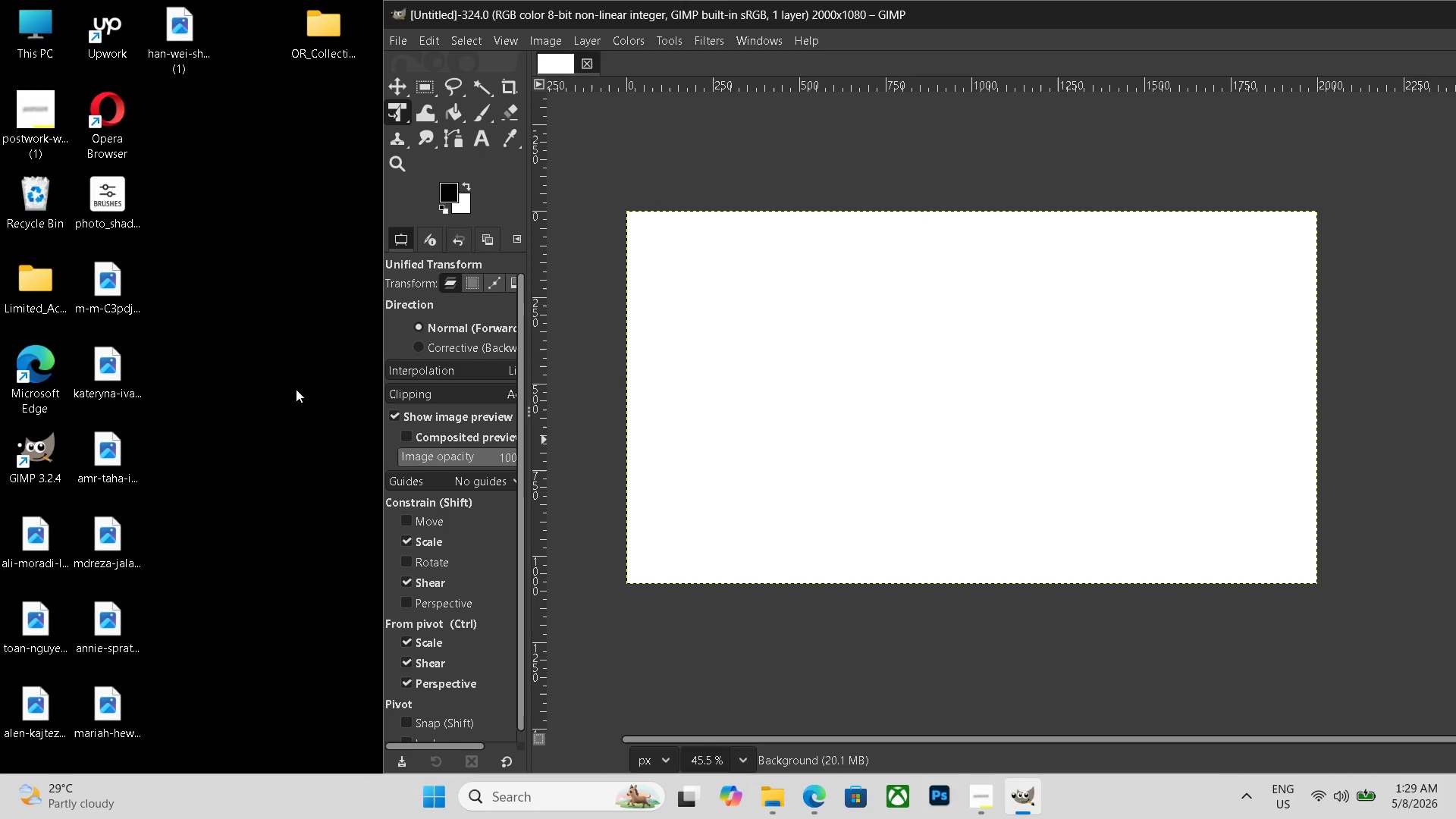 
wait(11.95)
 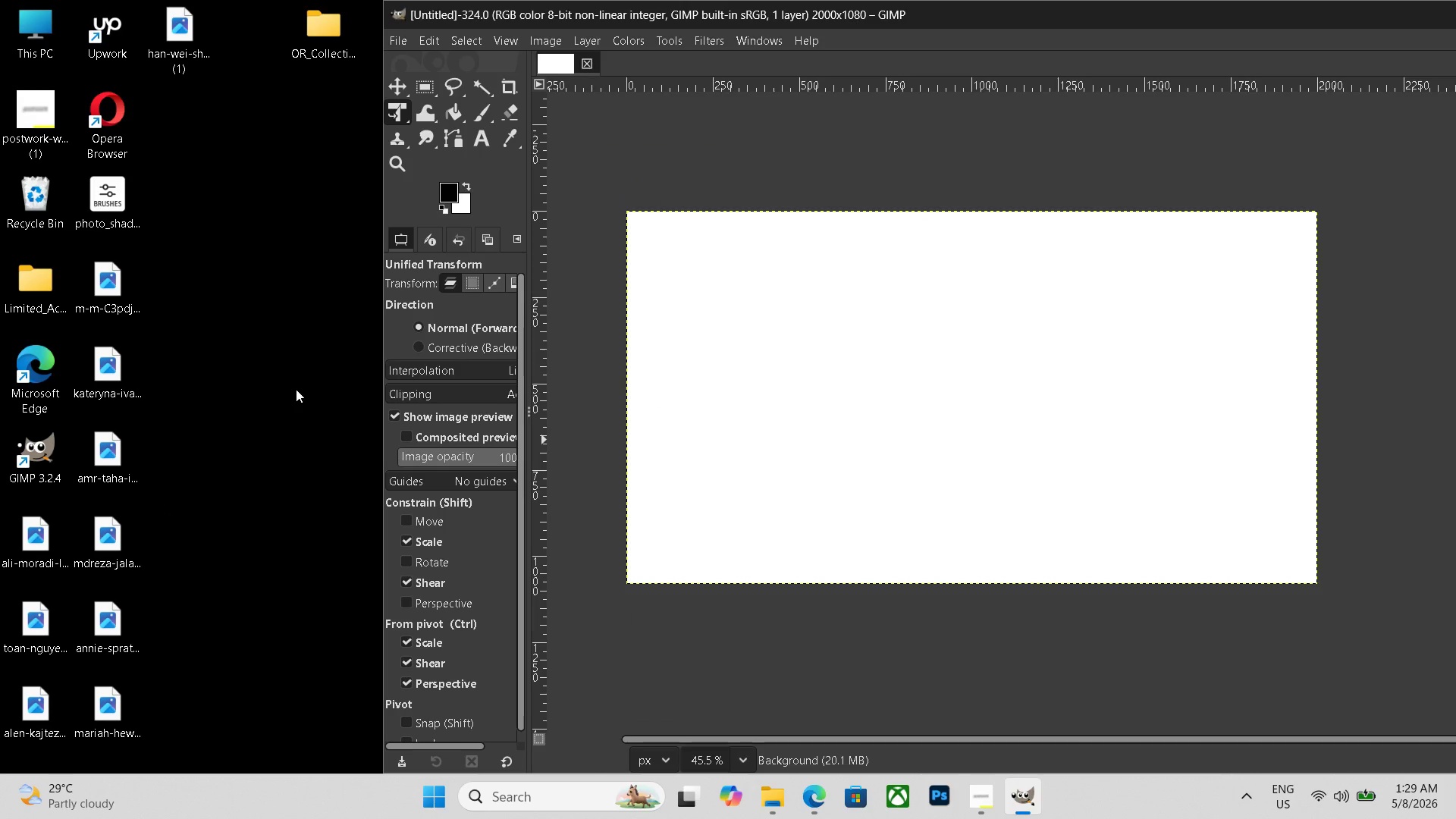 
key(Control+N)
 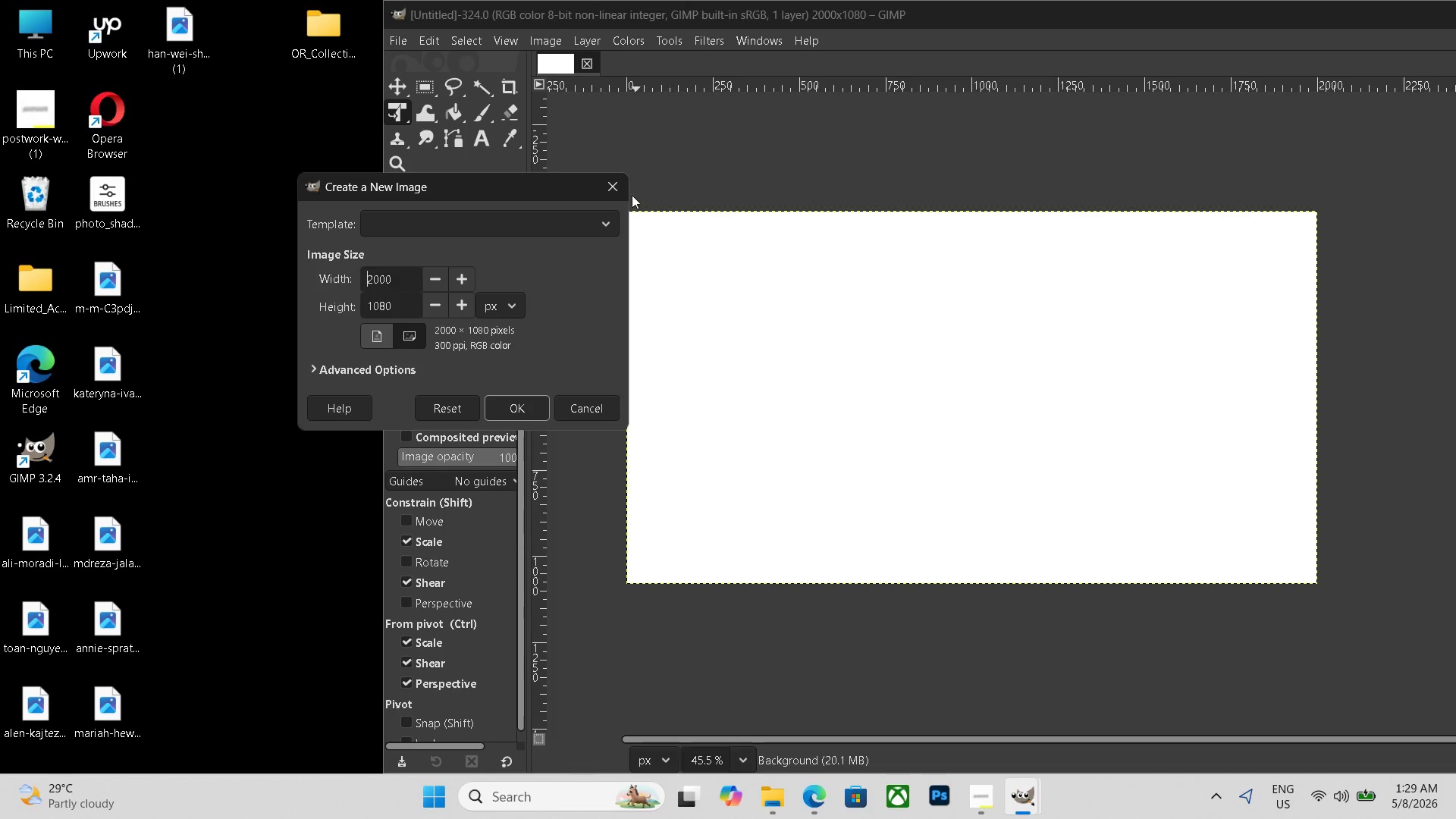 
left_click([621, 196])
 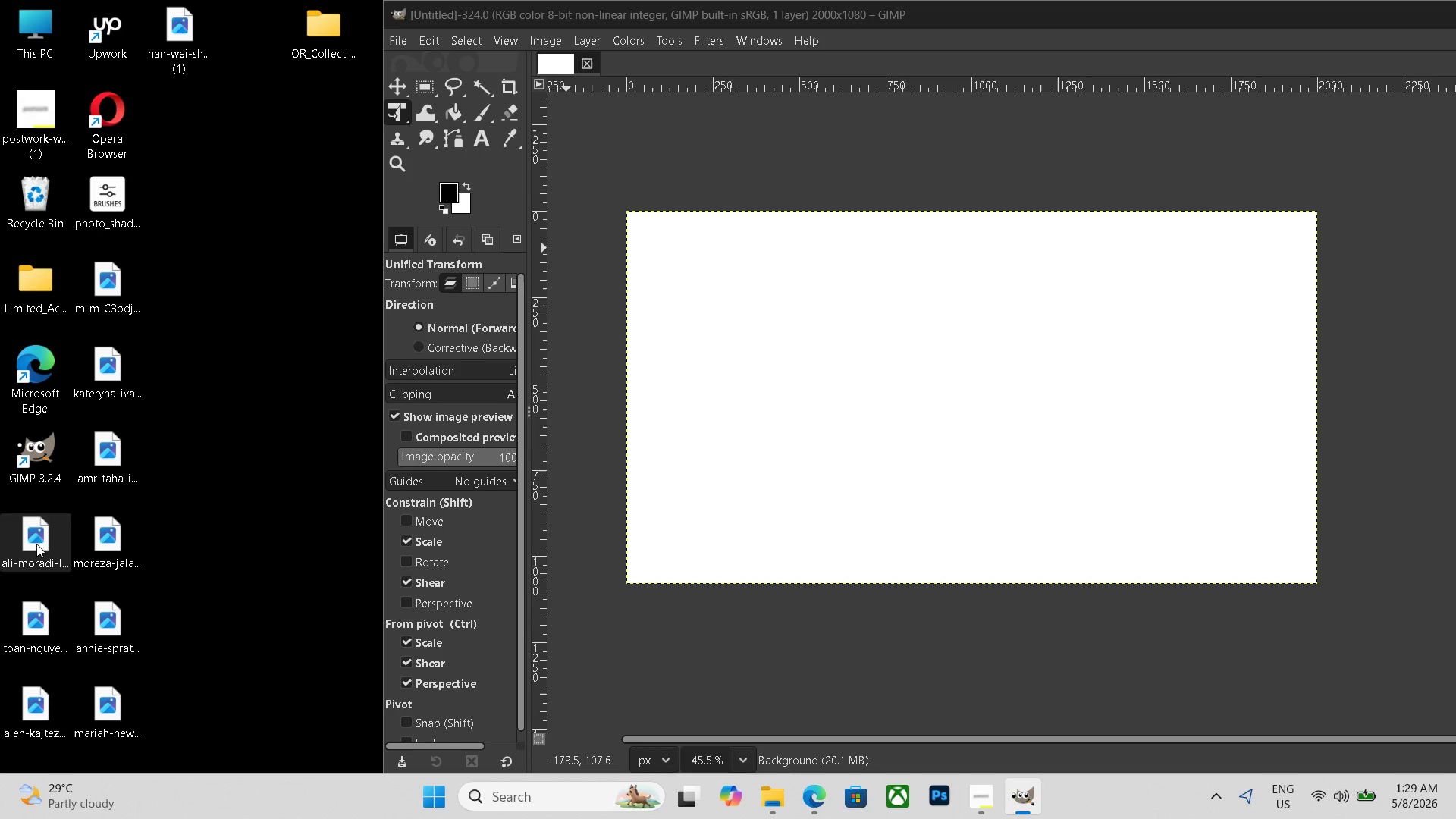 
left_click_drag(start_coordinate=[33, 544], to_coordinate=[843, 436])
 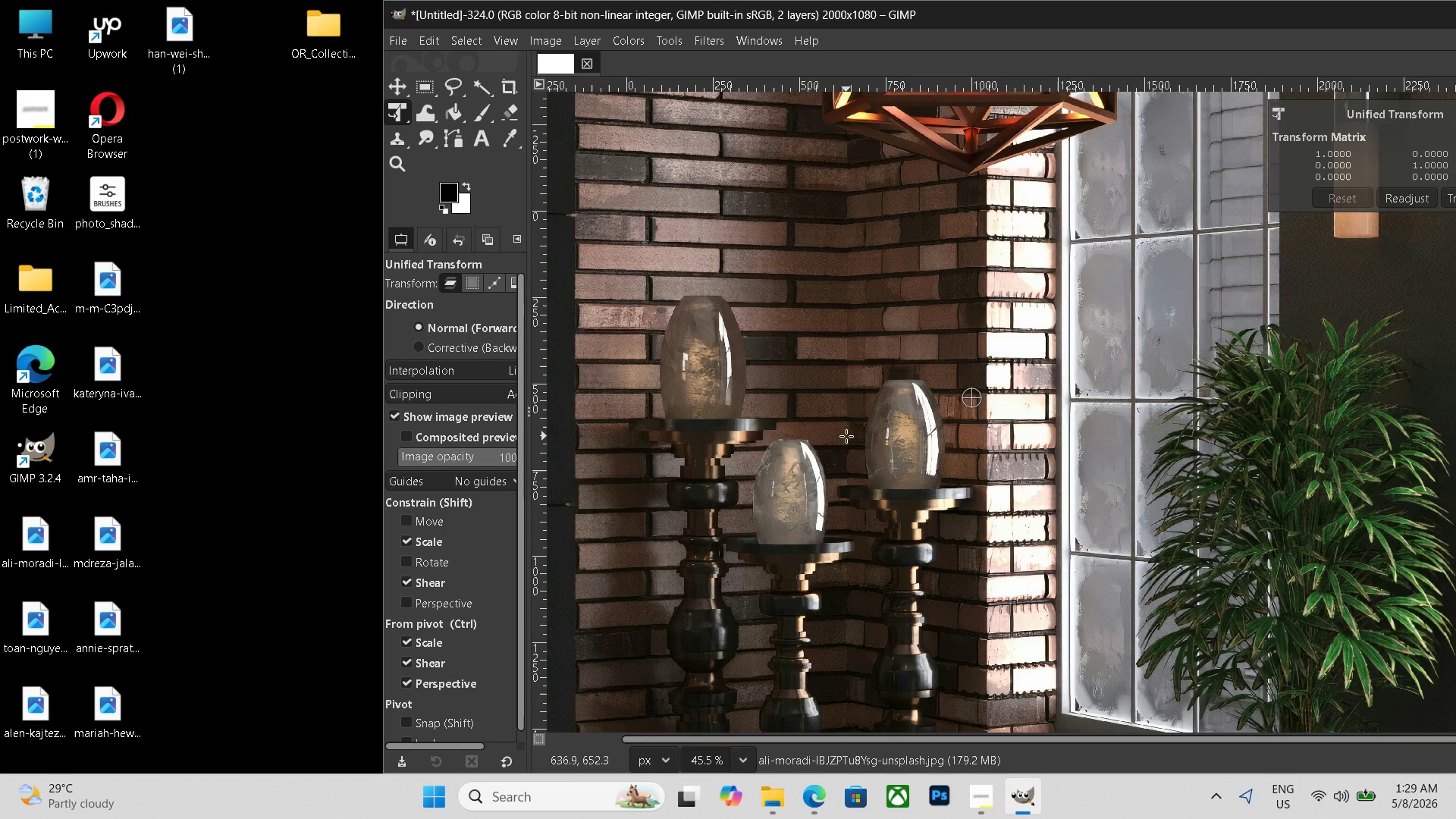 
hold_key(key=ControlLeft, duration=1.3)
scroll: coordinate [871, 538], scroll_direction: down, amount: 24.0
 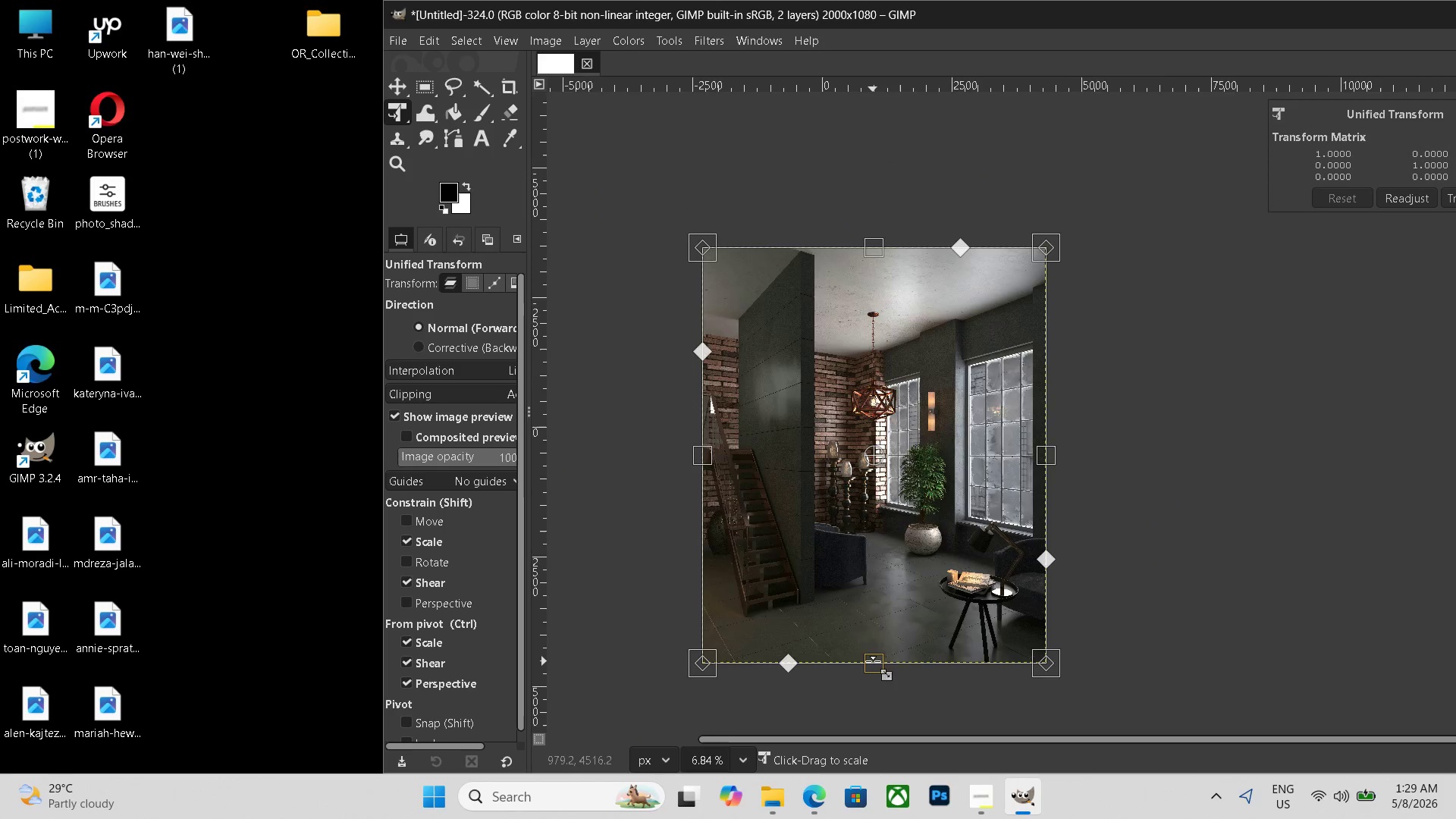 
left_click_drag(start_coordinate=[873, 661], to_coordinate=[919, 535])
 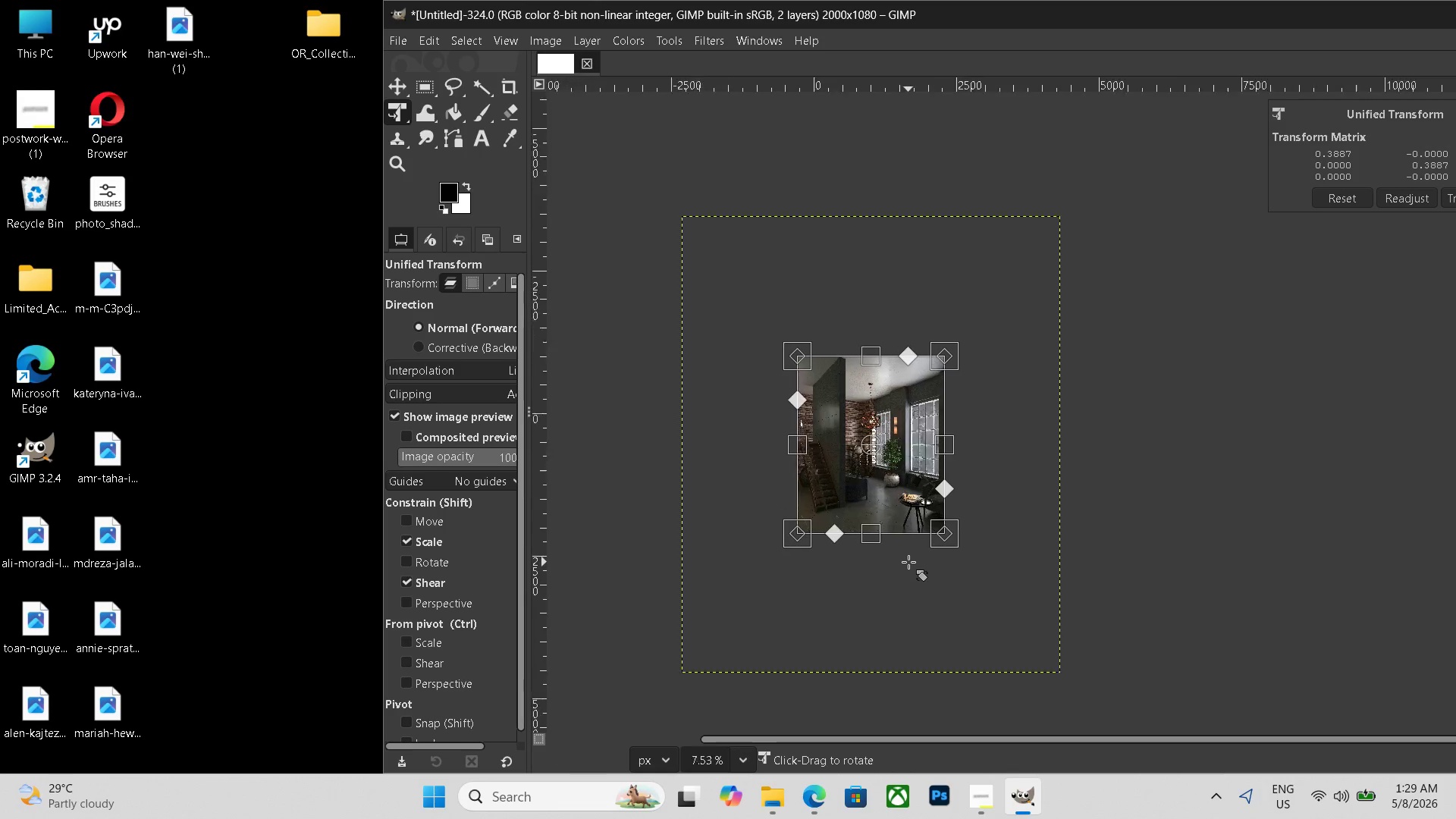 
hold_key(key=ControlLeft, duration=0.69)
scroll: coordinate [908, 562], scroll_direction: up, amount: 8.0
 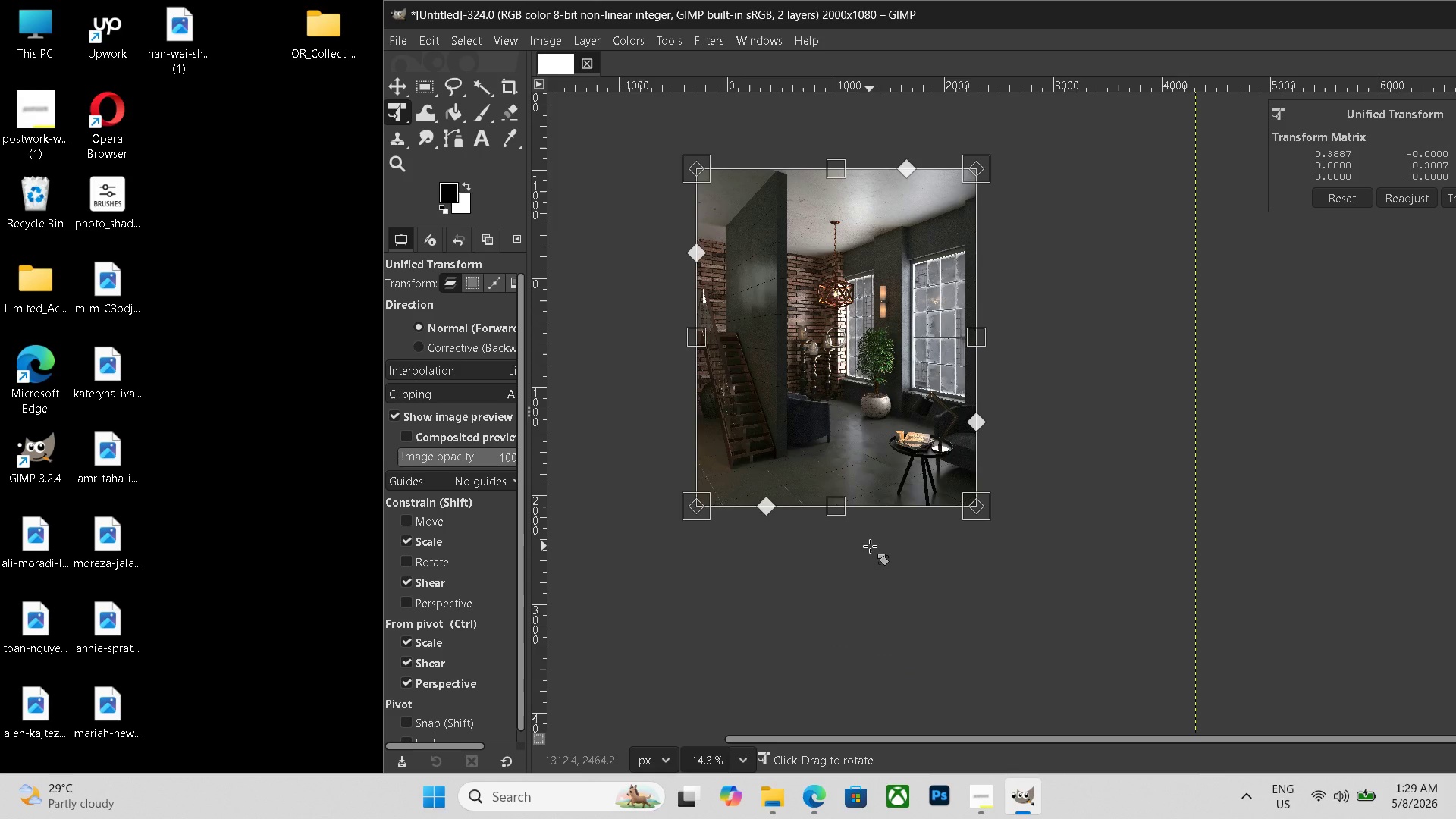 
key(Enter)
 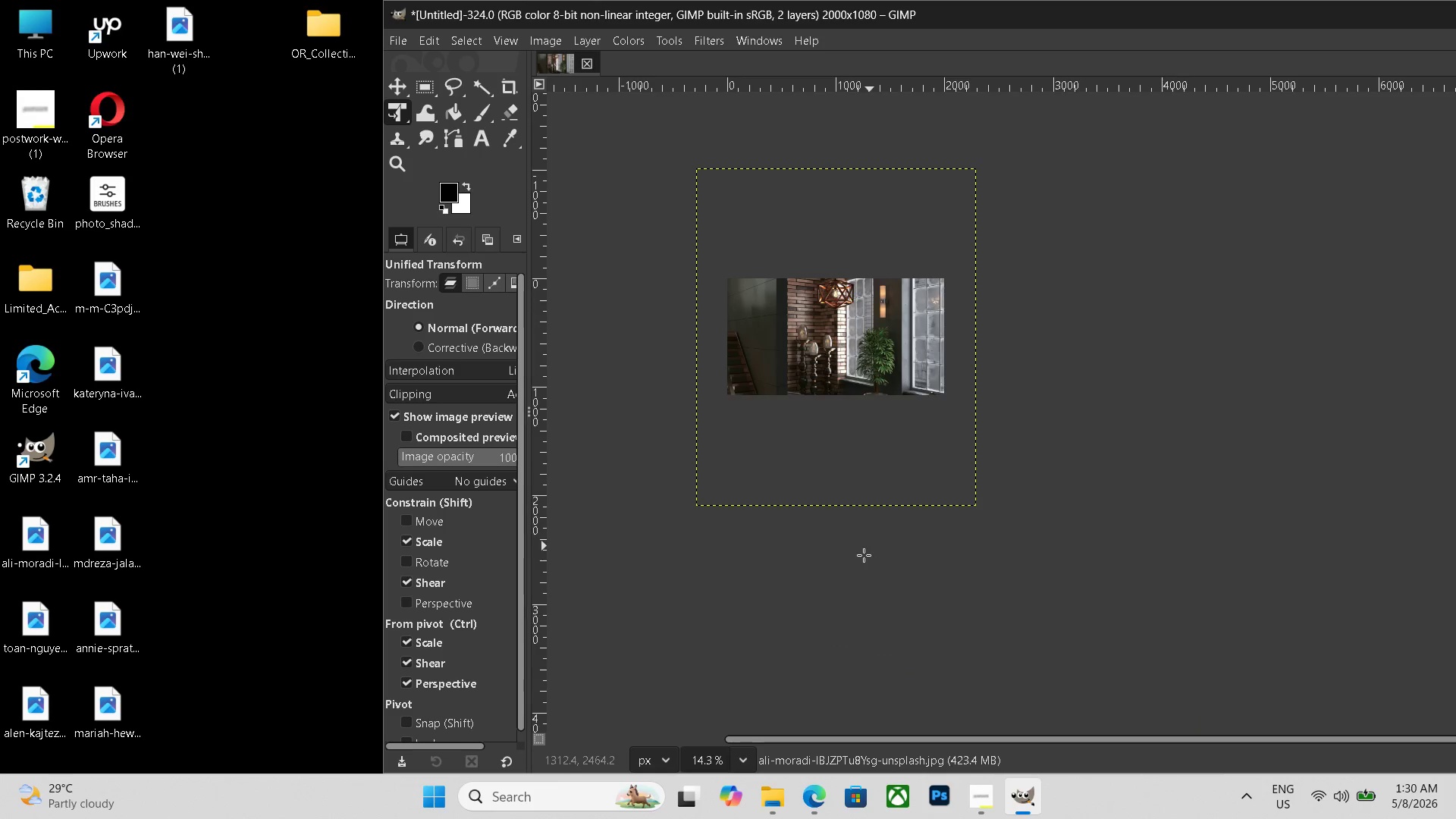 
hold_key(key=Space, duration=0.7)
 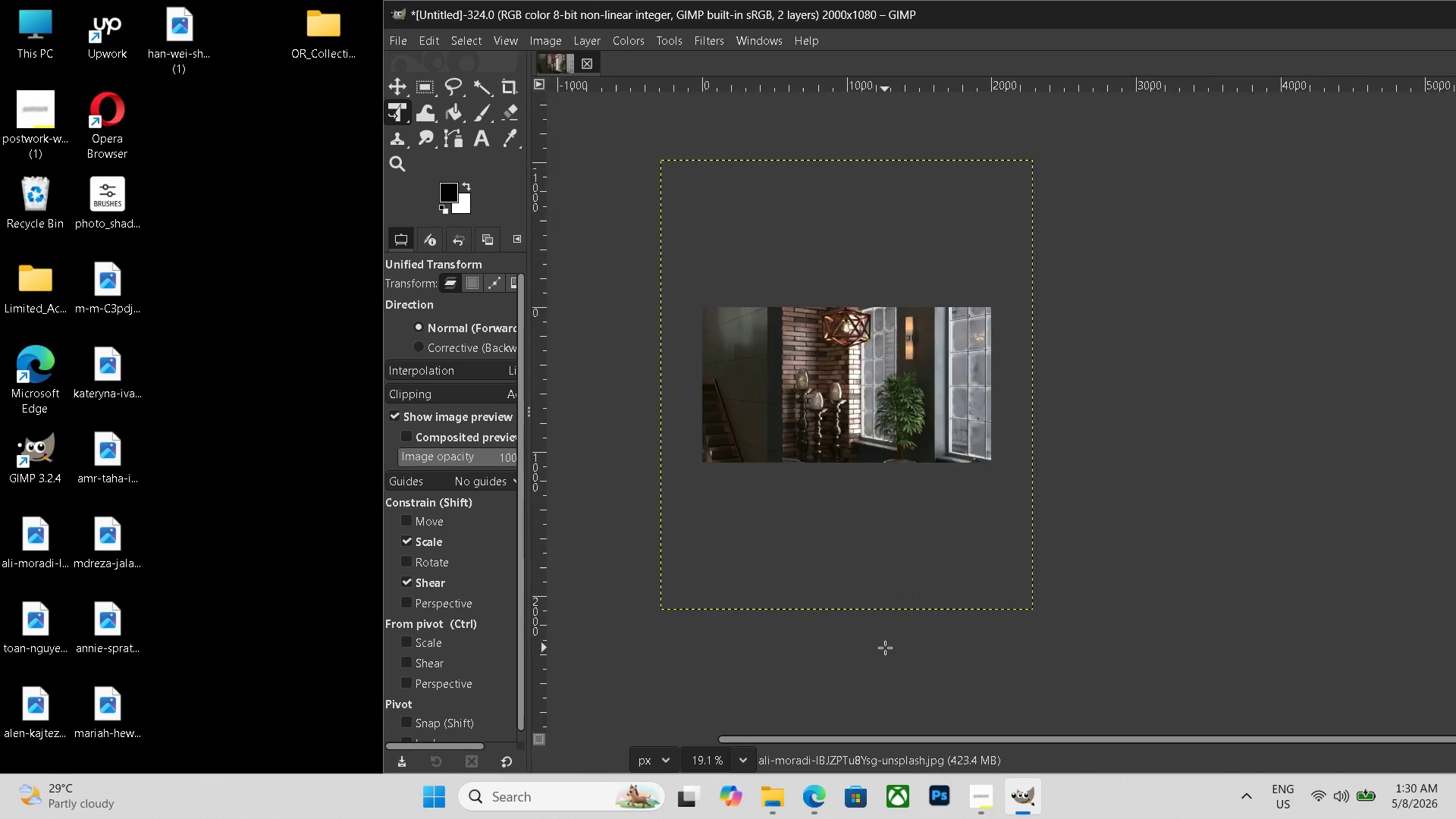 
hold_key(key=ControlLeft, duration=0.75)
scroll: coordinate [885, 648], scroll_direction: up, amount: 6.0
 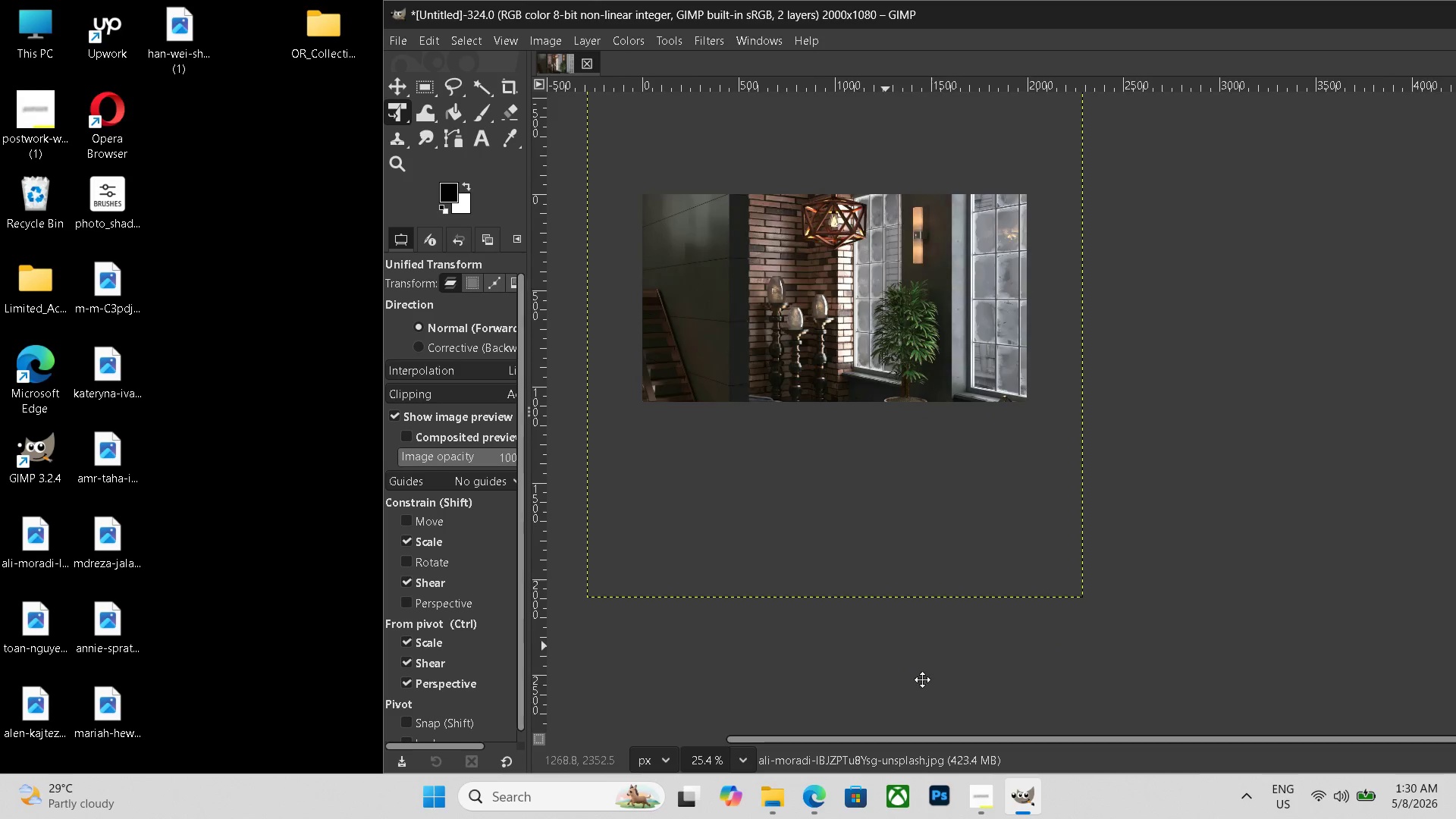 
hold_key(key=Space, duration=0.62)
 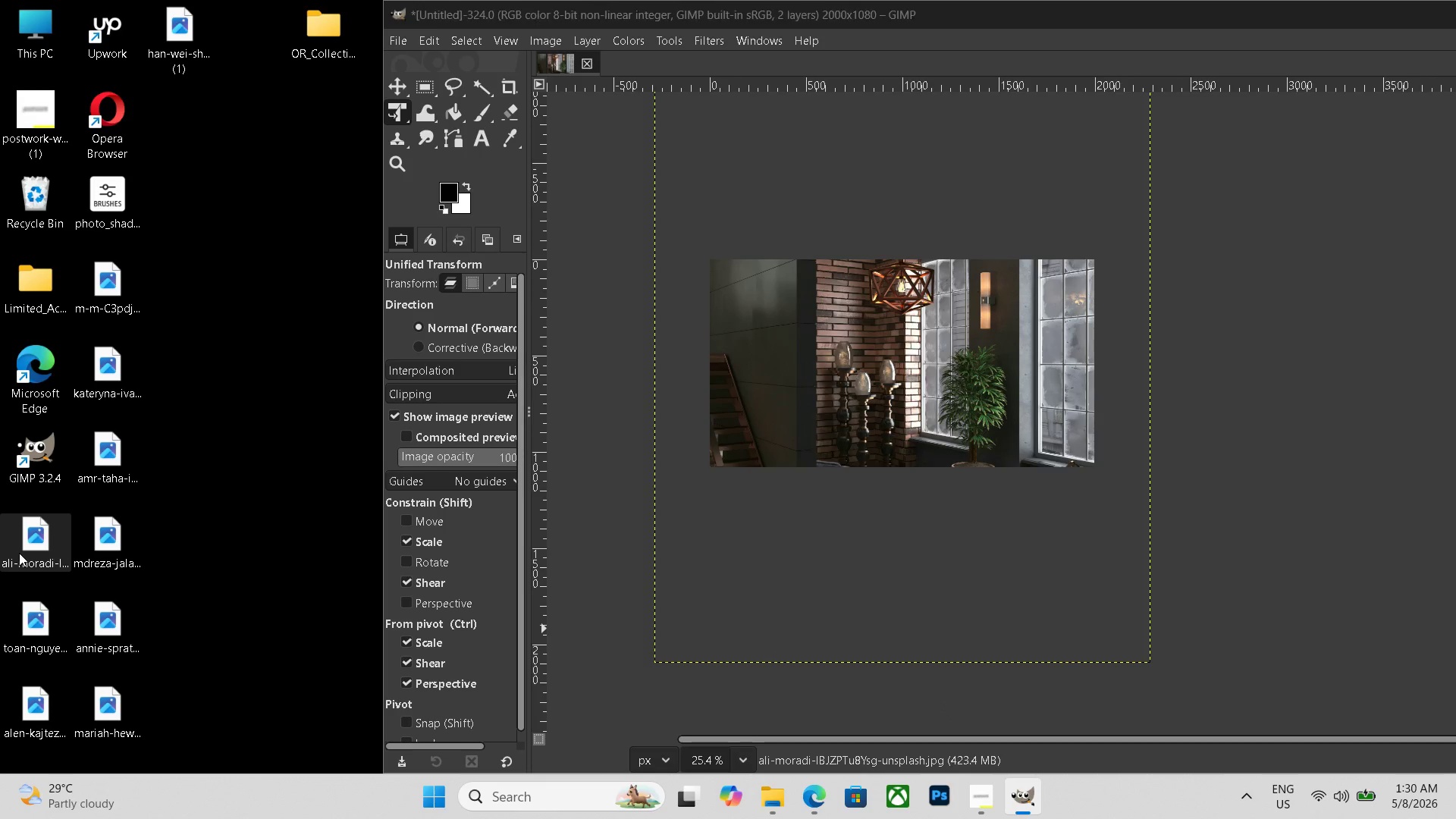 
left_click([19, 553])
 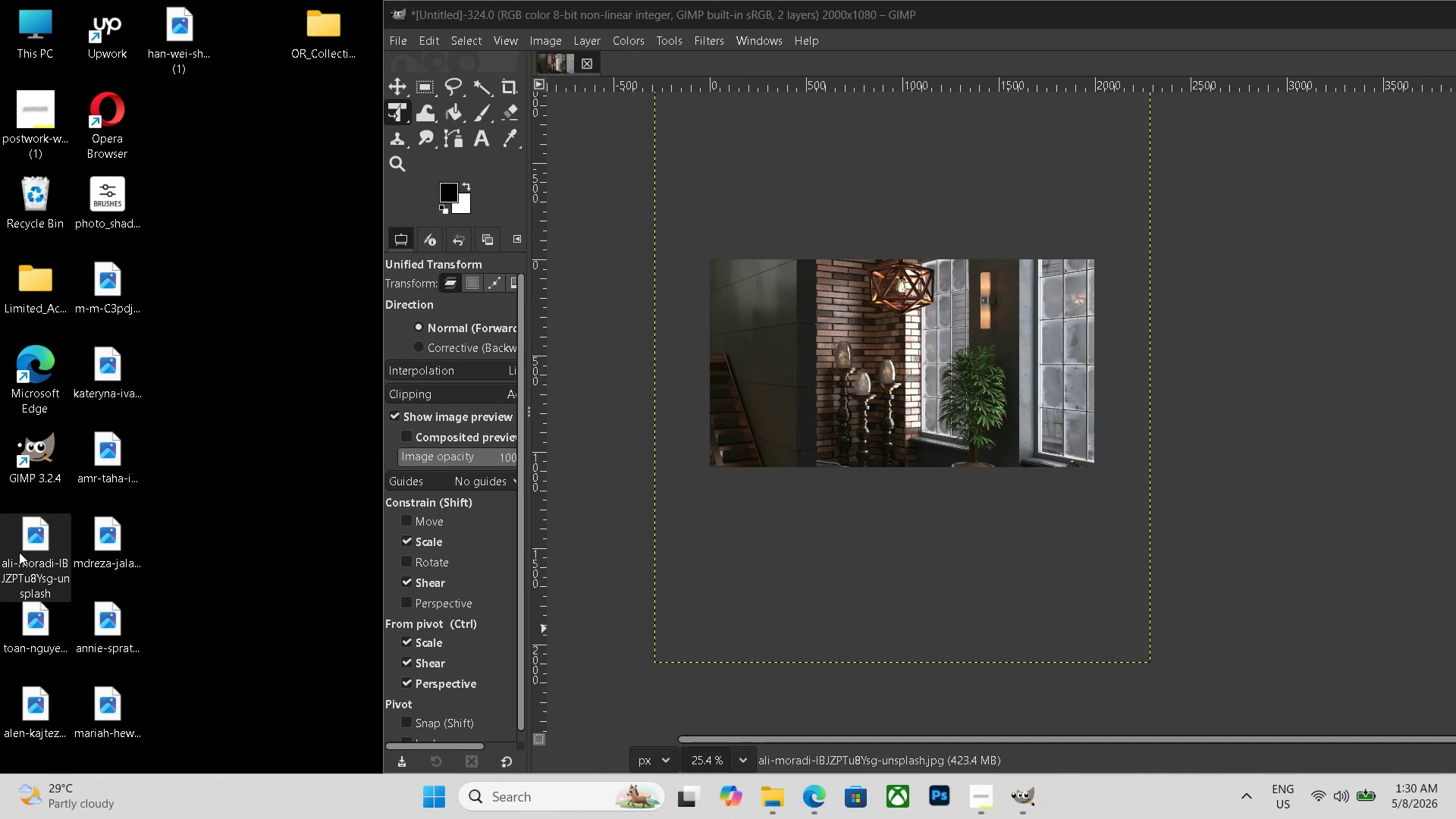 
key(Delete)
 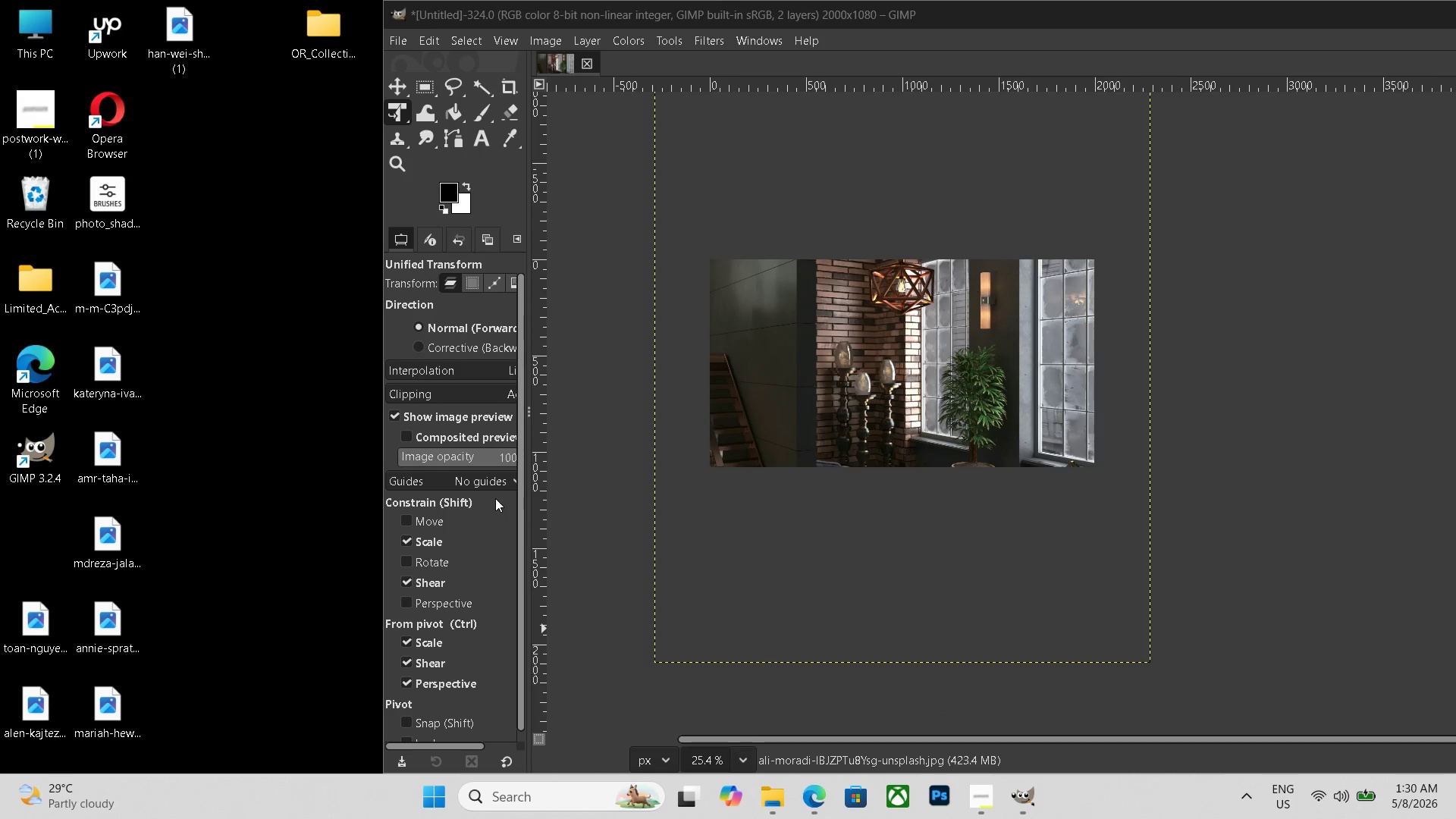 
key(Control+Shift+N)
 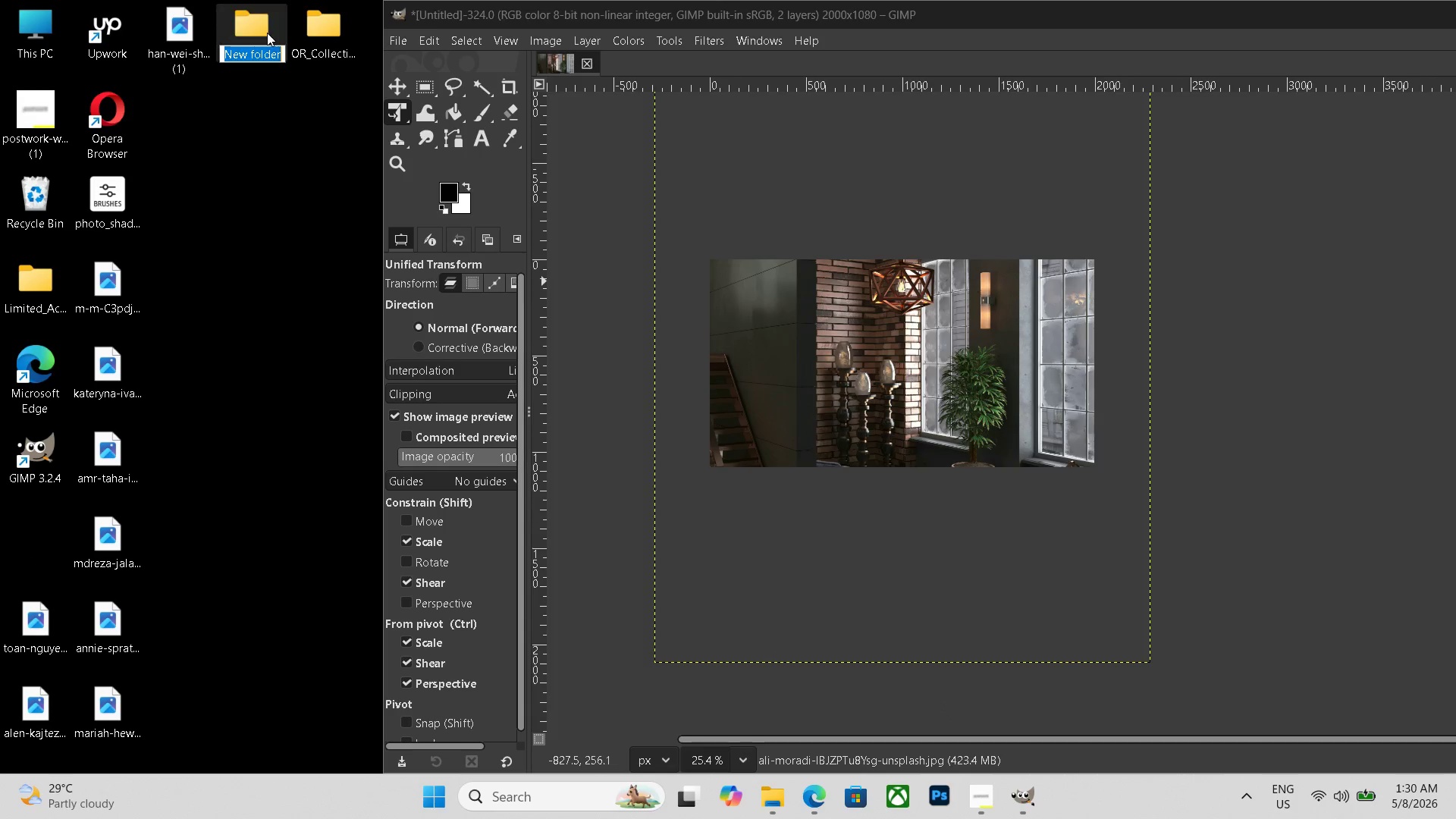 
left_click([267, 33])
 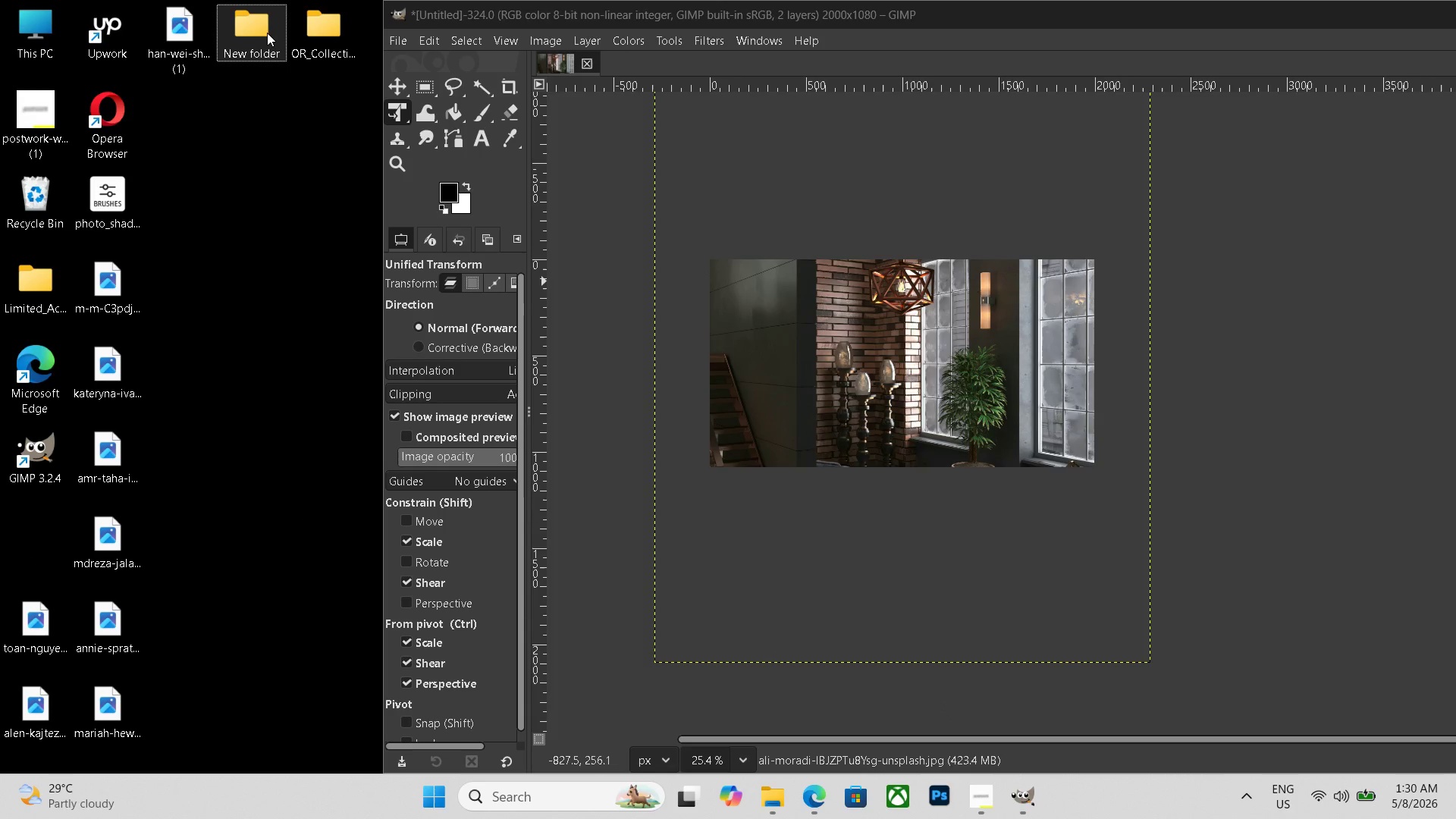 
key(Delete)
 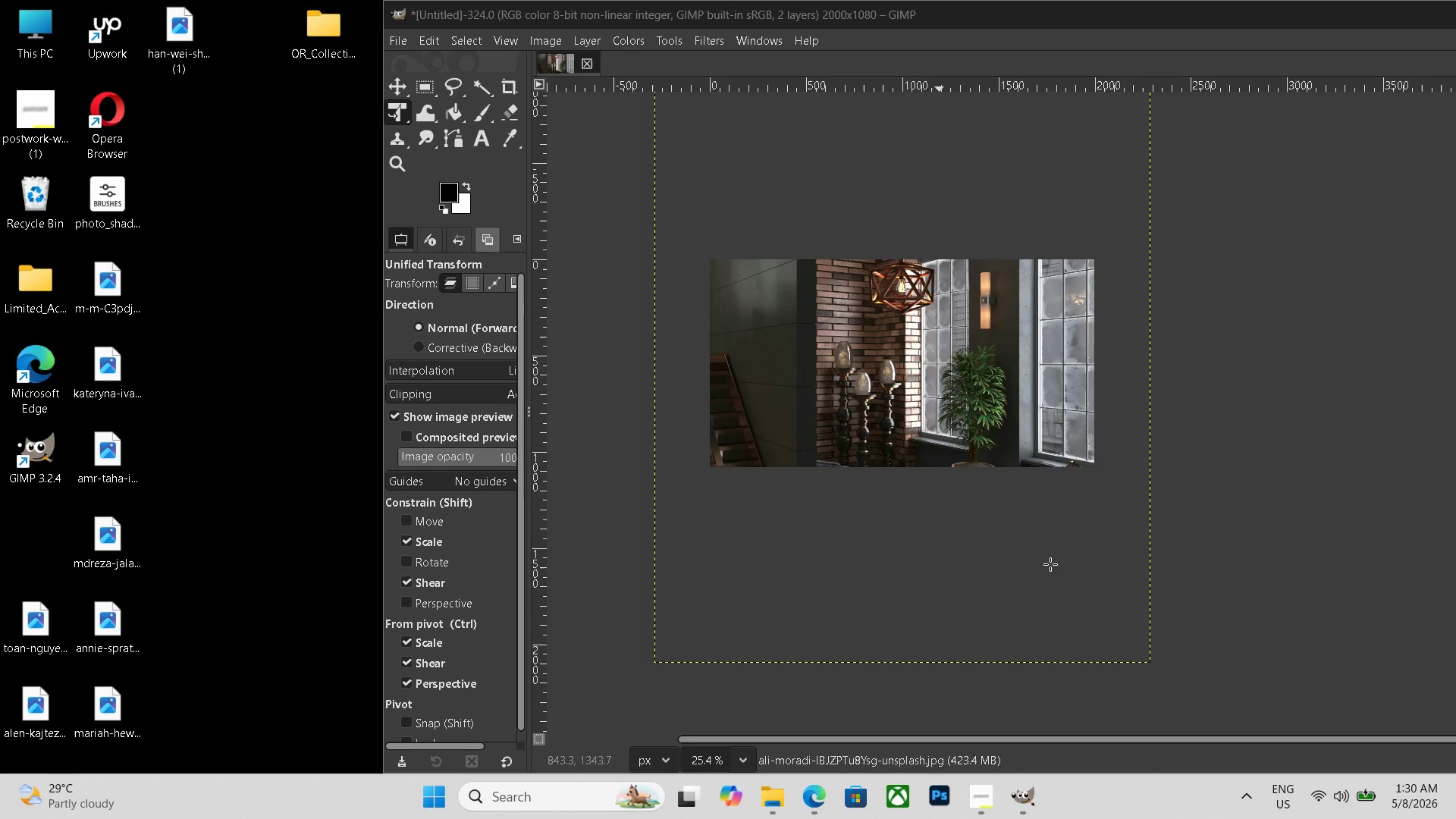 
left_click([1308, 563])
 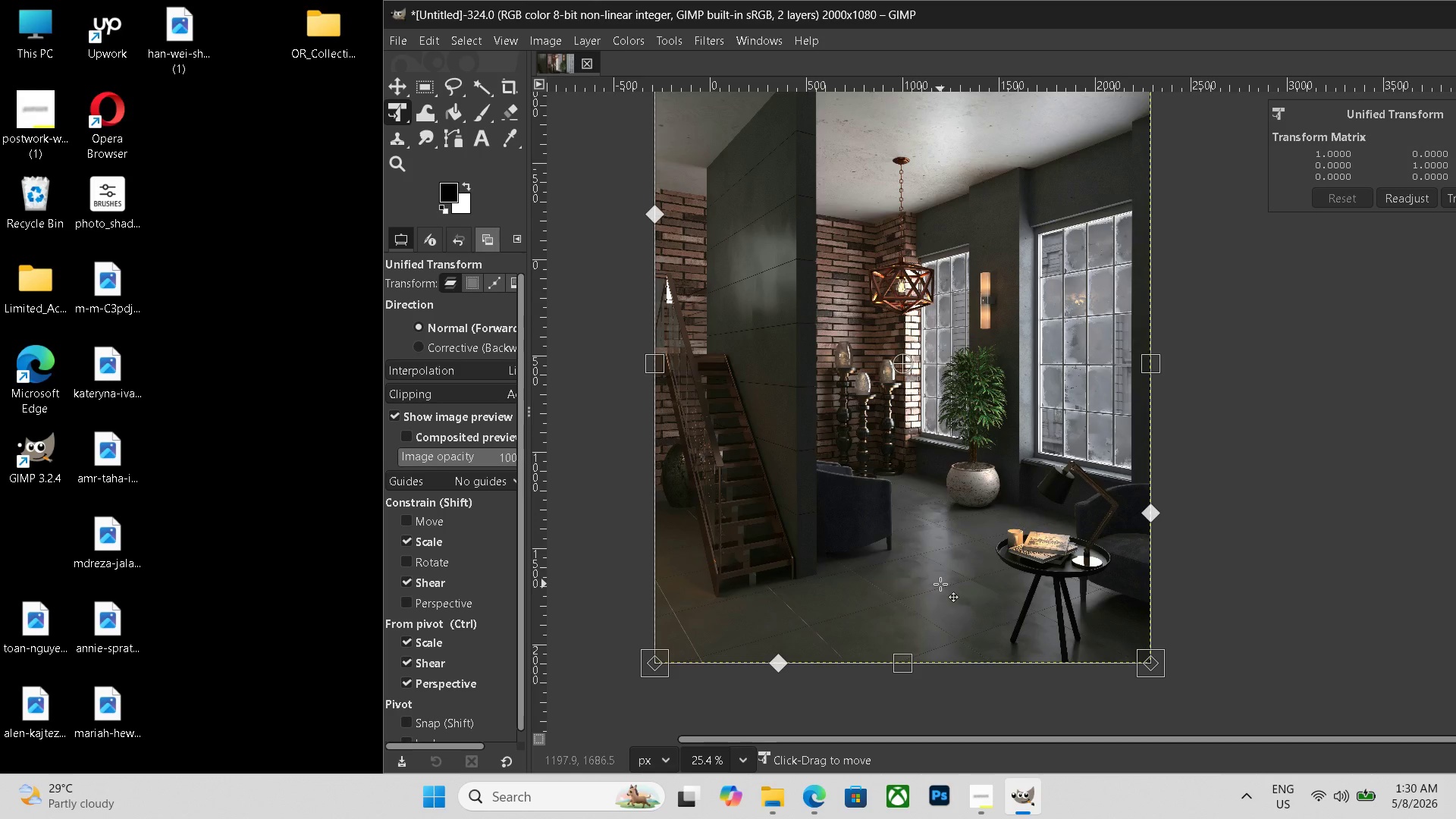 
key(Enter)
 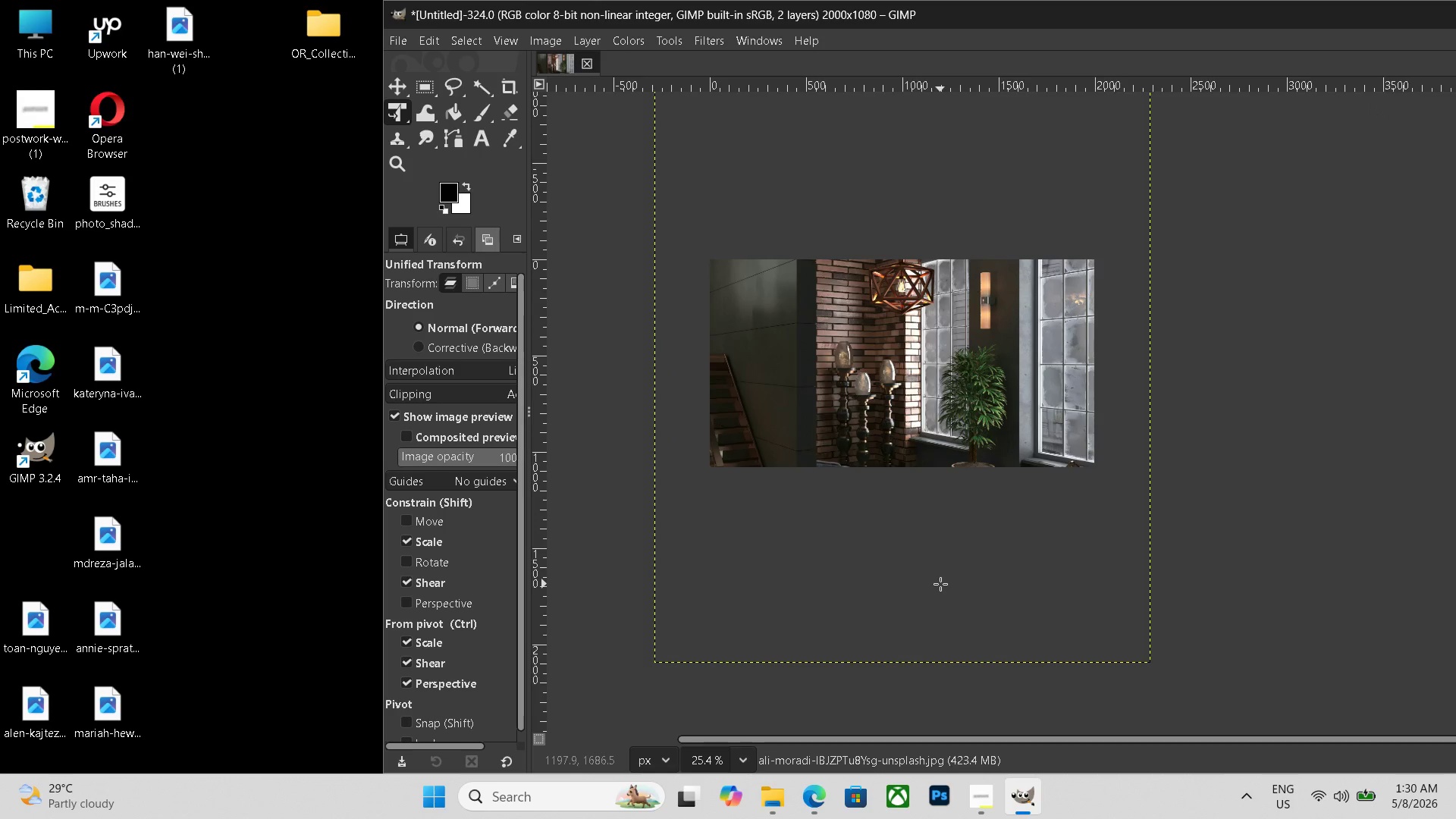 
key(Control+Shift+ShiftLeft)
 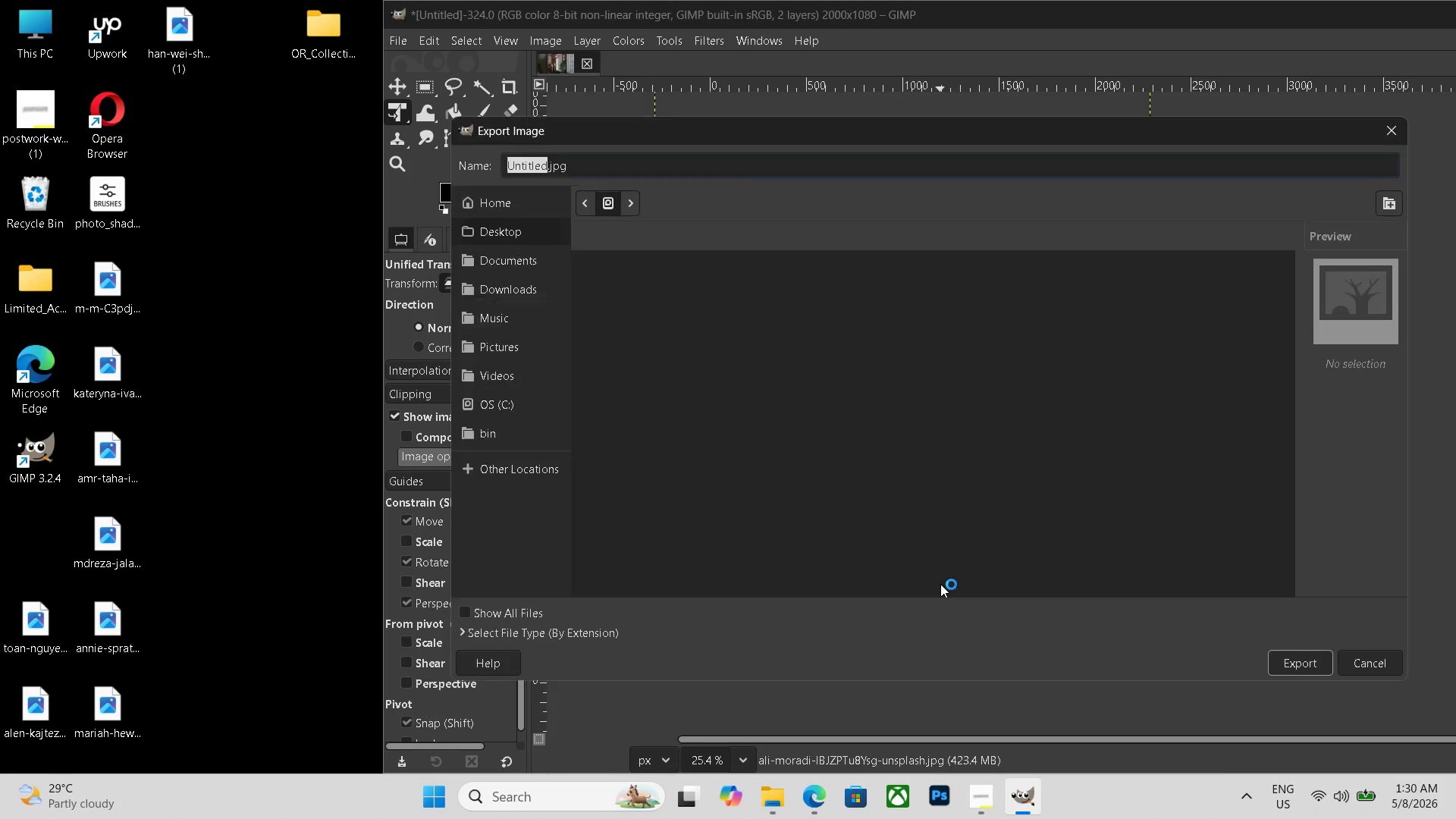 
key(Control+Shift+E)
 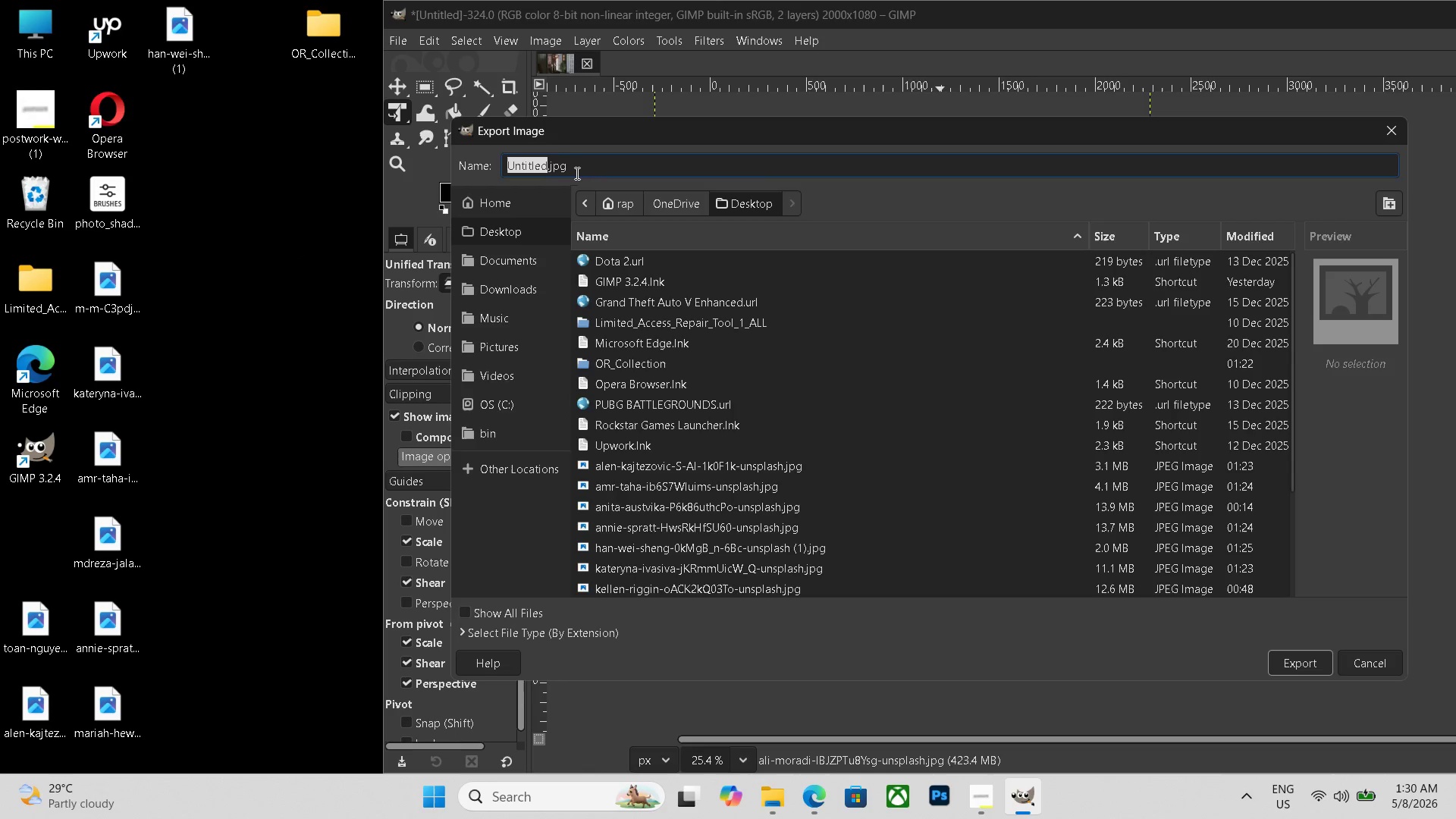 
double_click([576, 173])
 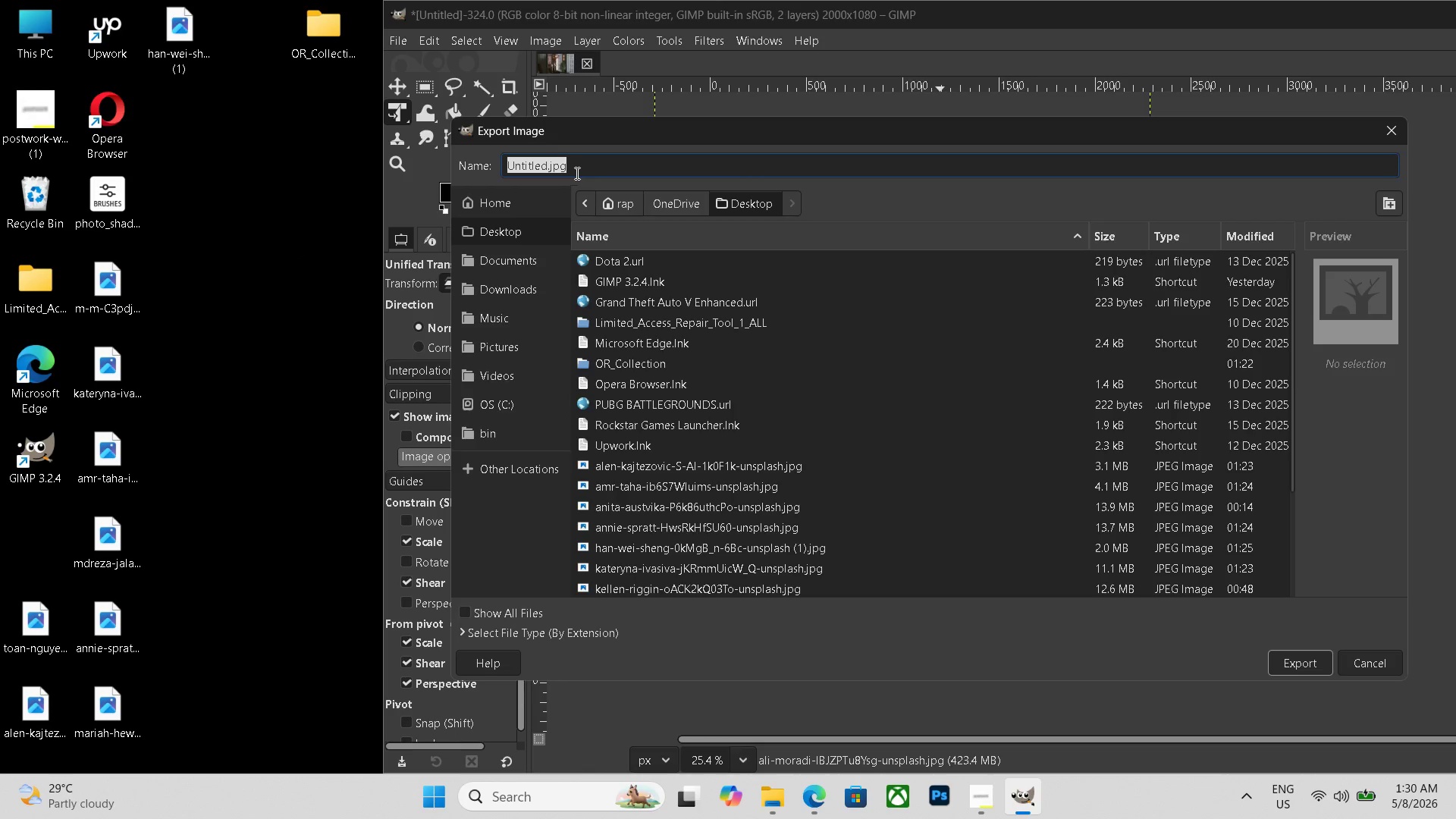 
triple_click([576, 173])
 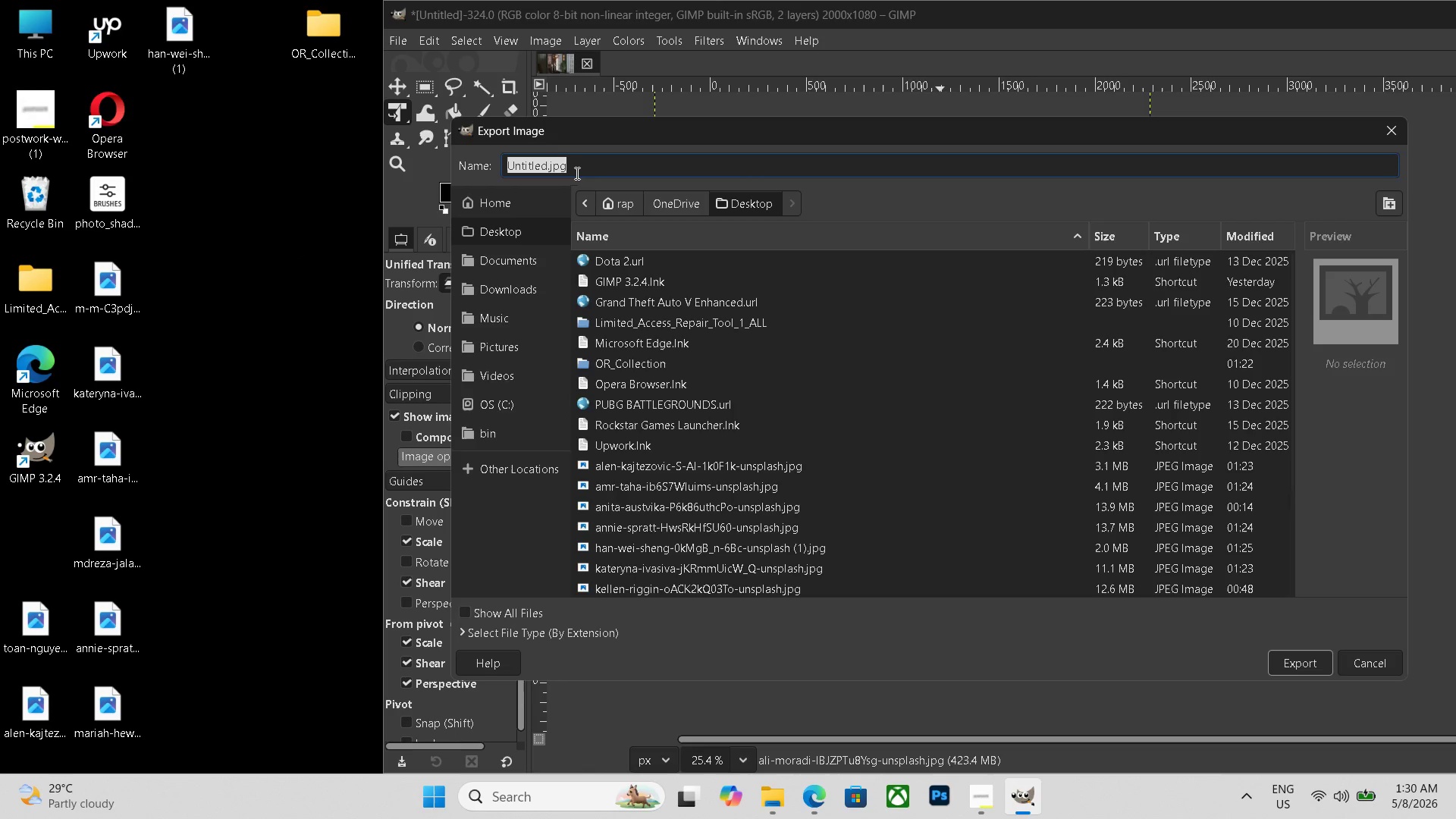 
type(A1)
 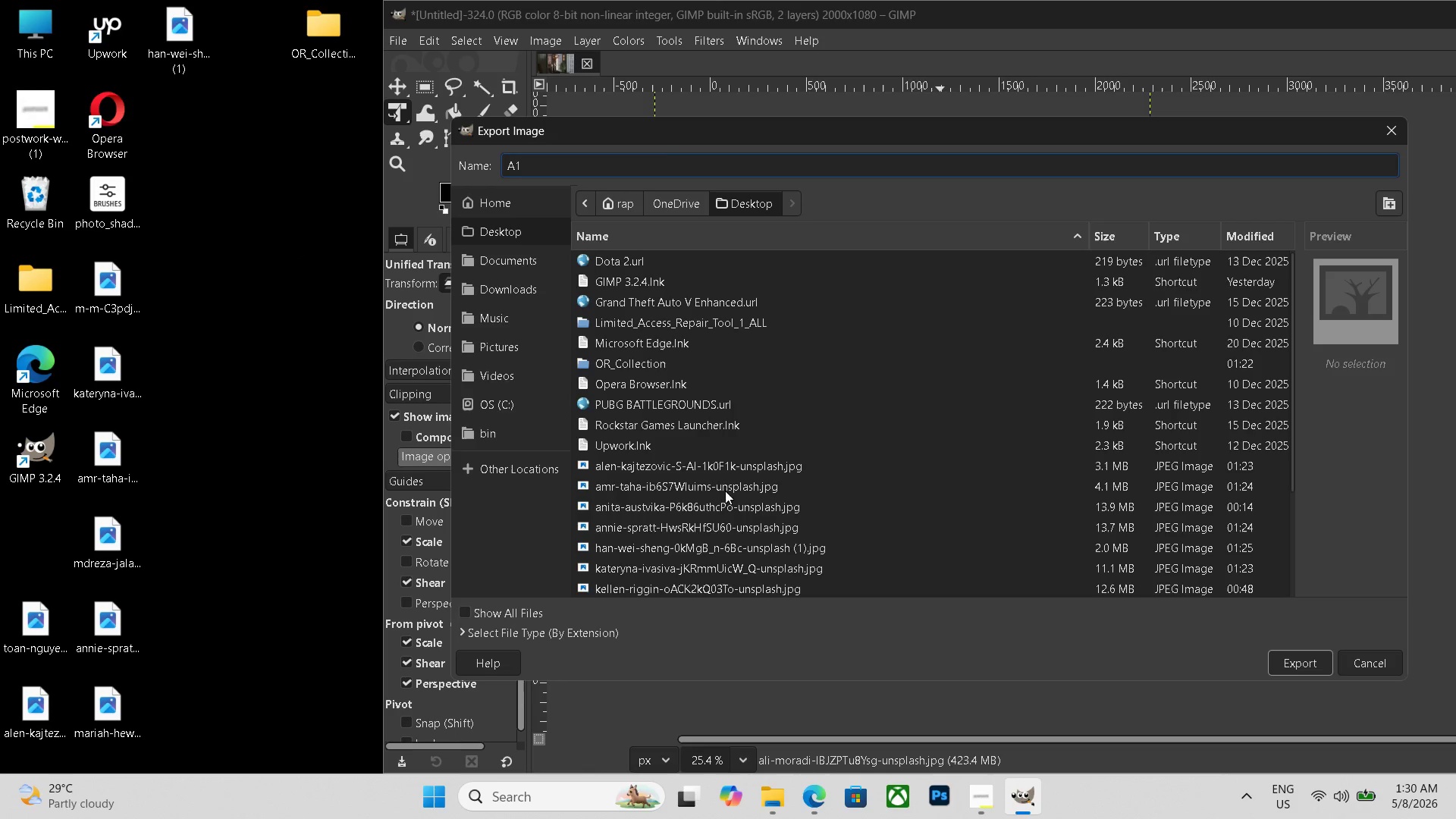 
scroll: coordinate [674, 458], scroll_direction: down, amount: 5.0
 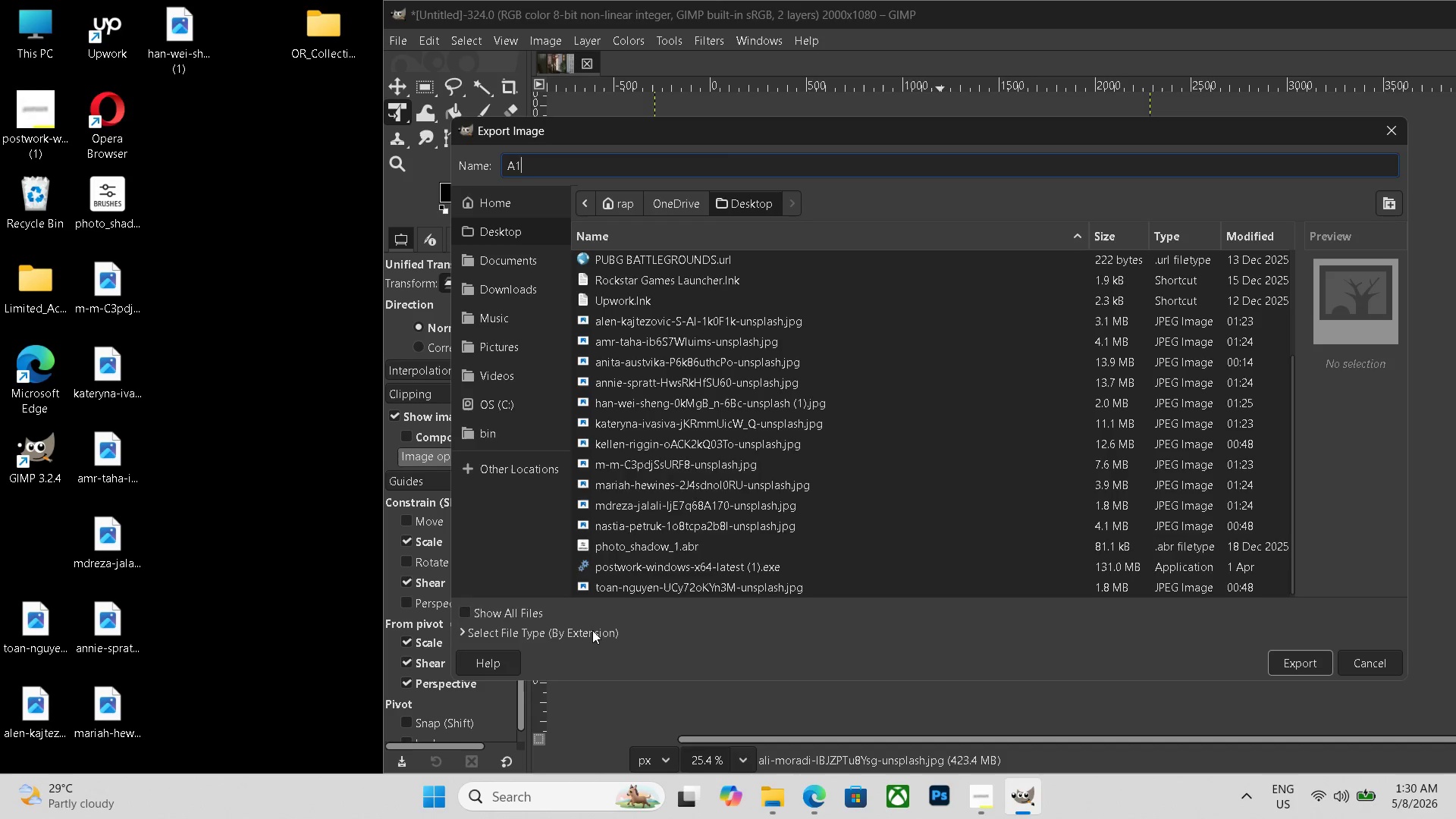 
left_click([592, 630])
 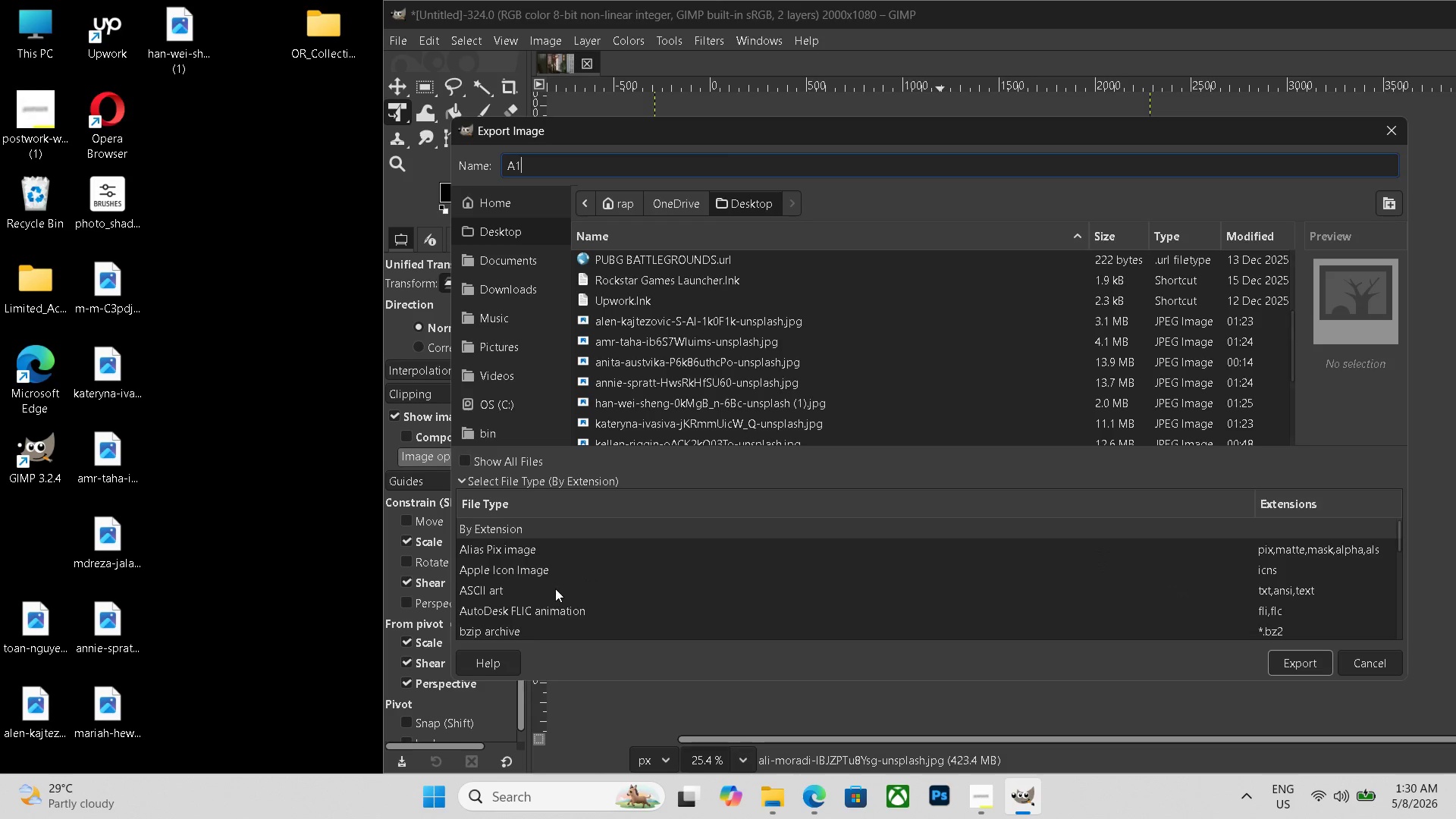 
scroll: coordinate [557, 588], scroll_direction: down, amount: 22.0
 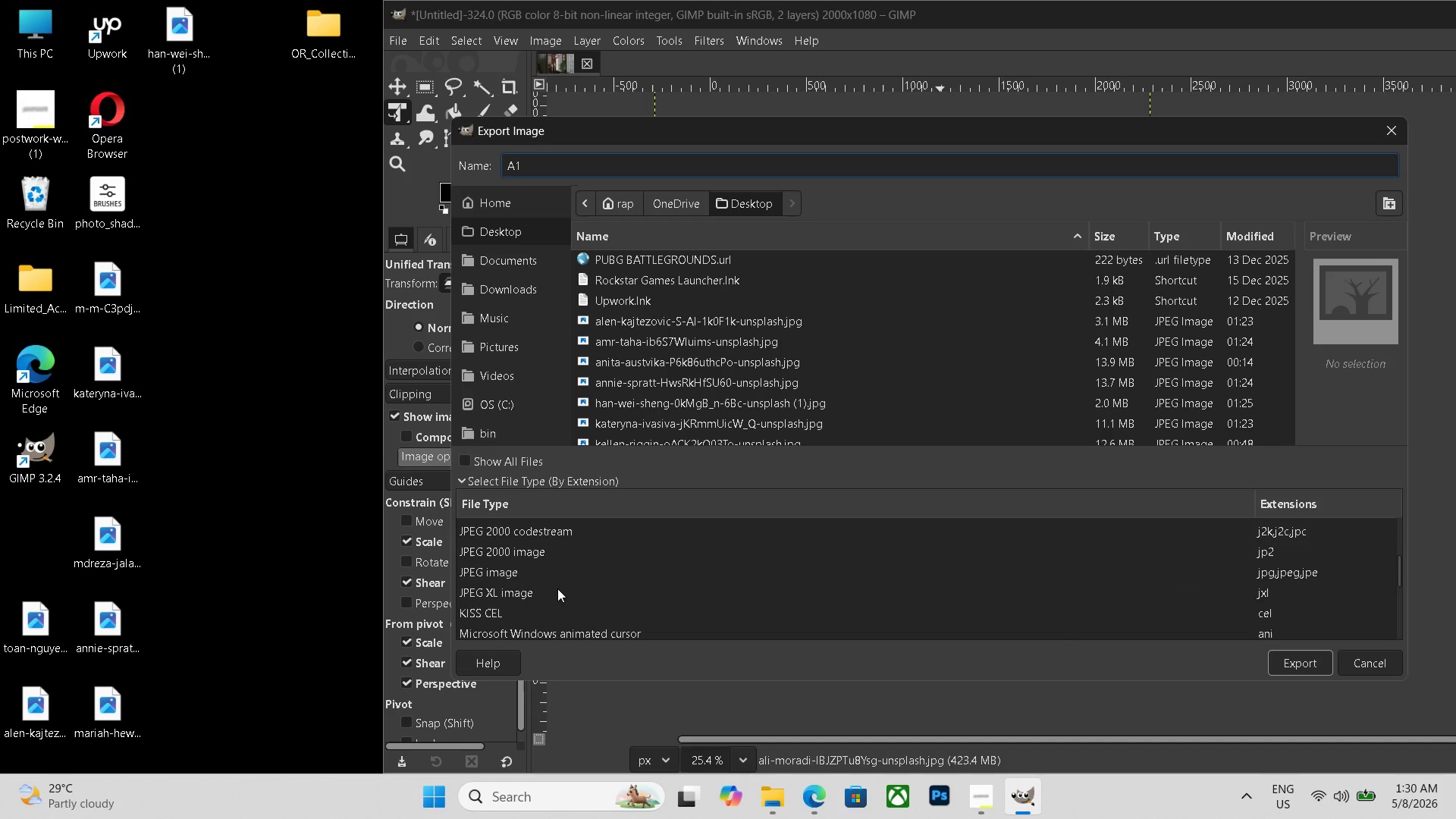 
scroll: coordinate [557, 588], scroll_direction: up, amount: 1.0
 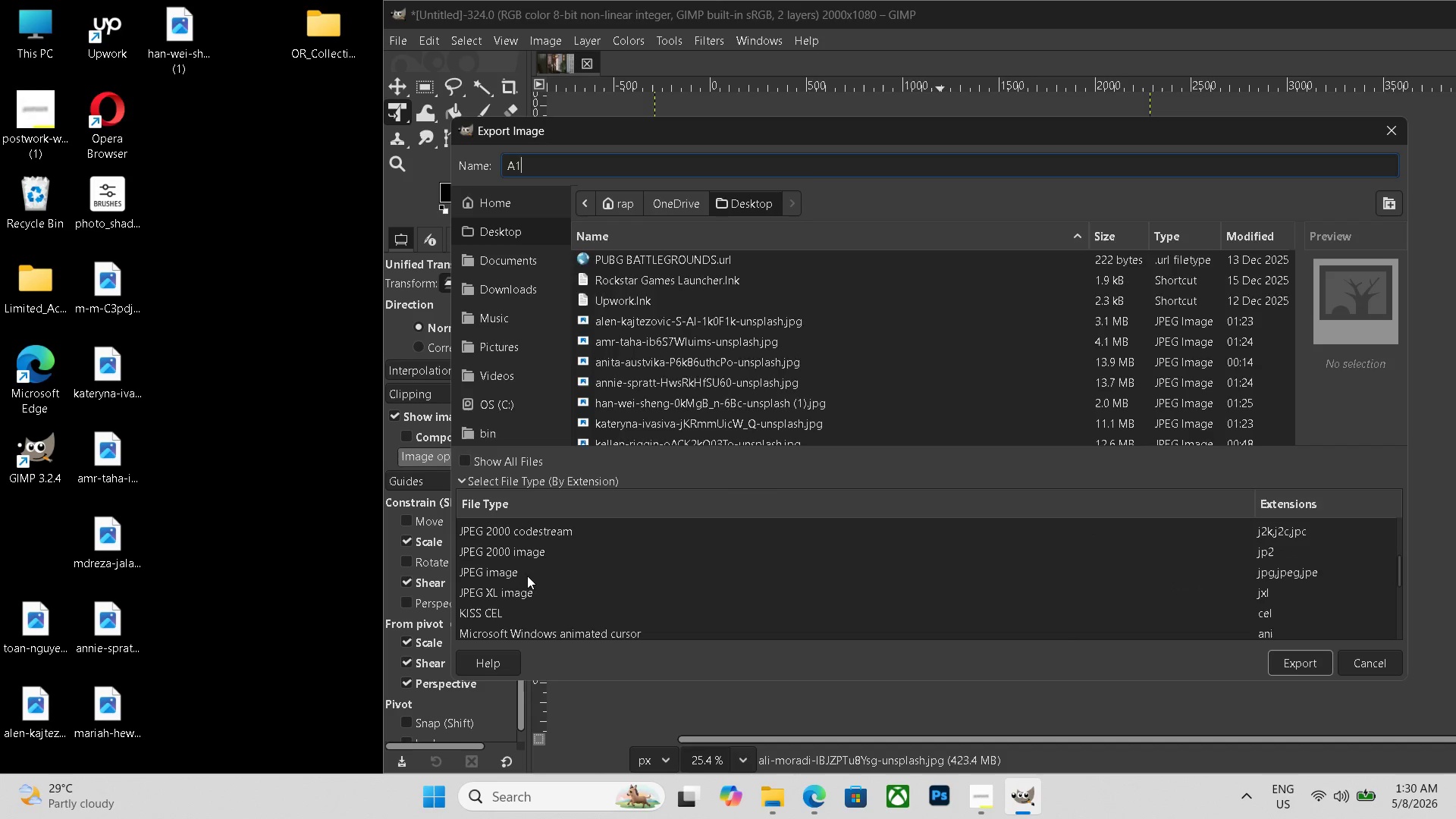 
left_click([527, 576])
 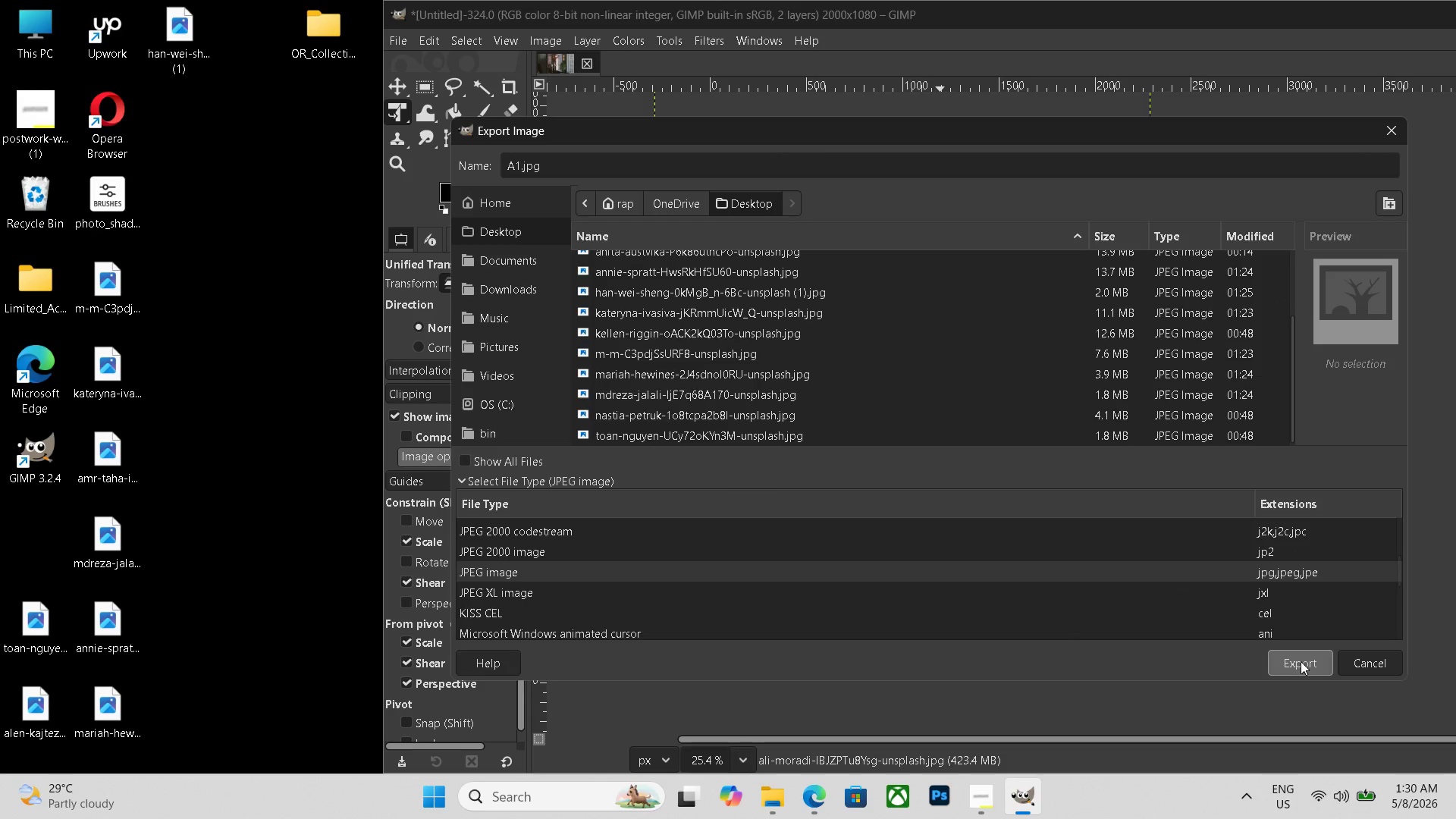 
left_click([1301, 661])
 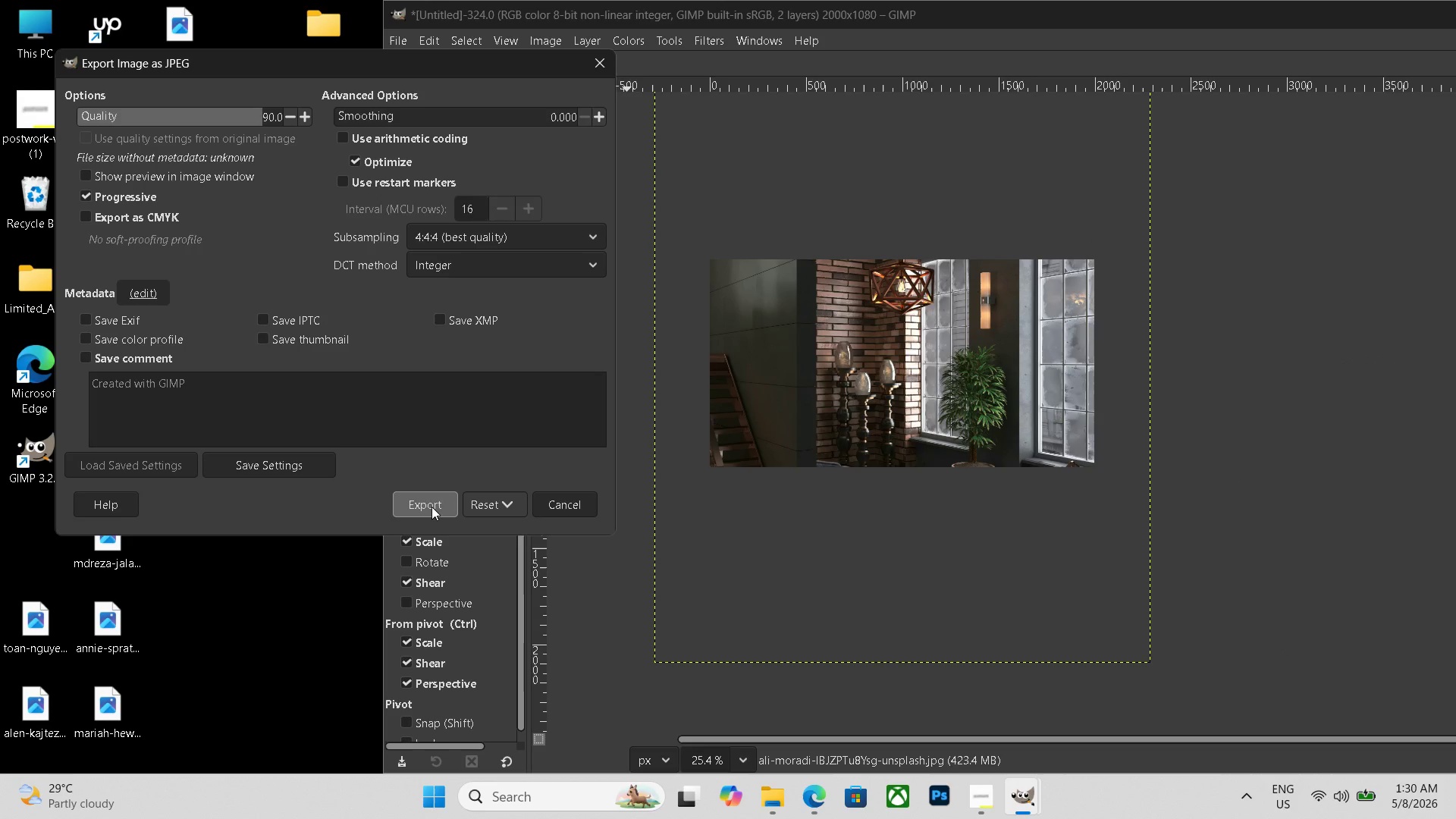 
left_click([431, 507])
 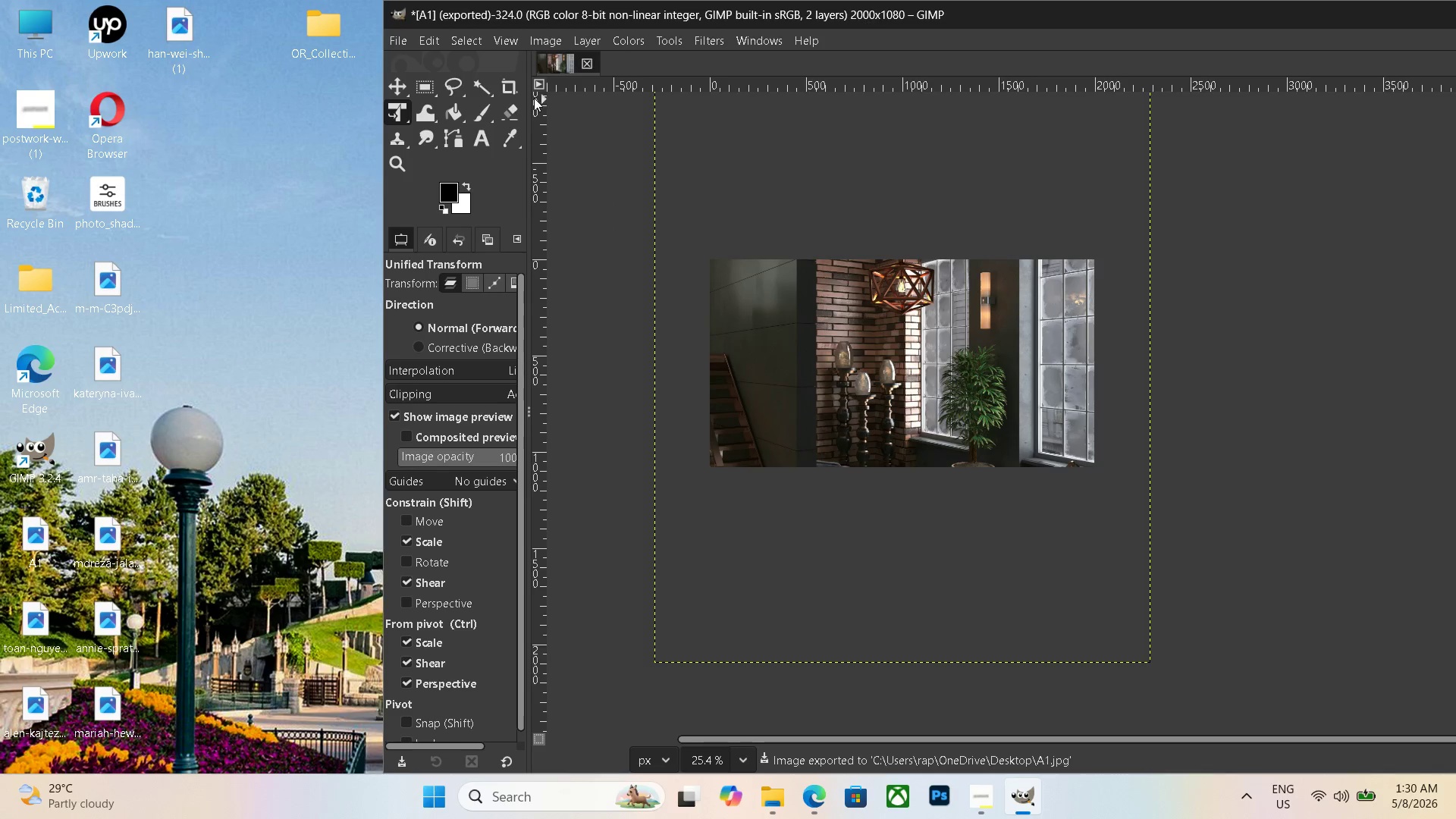 
wait(6.17)
 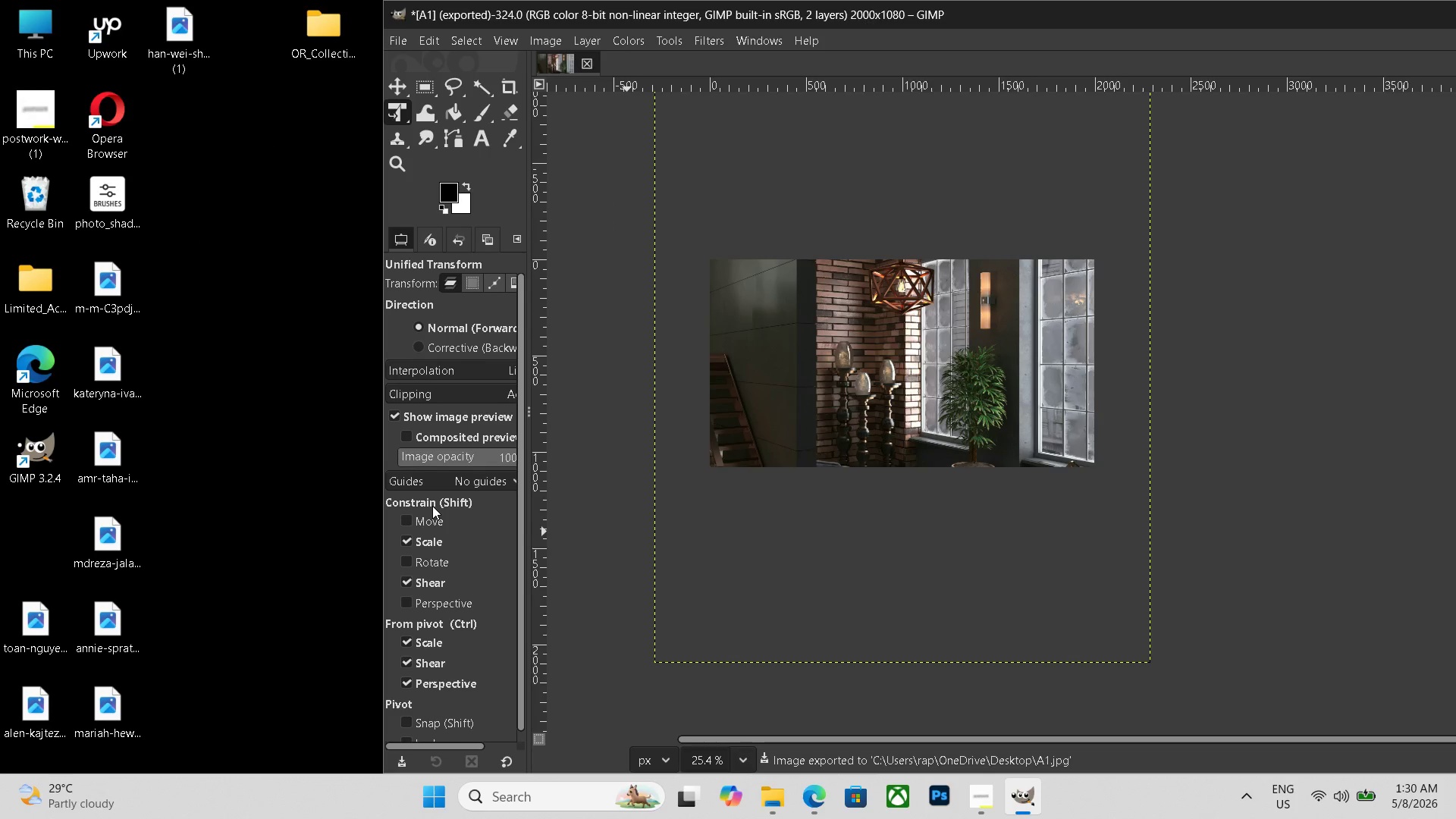 
left_click([590, 62])
 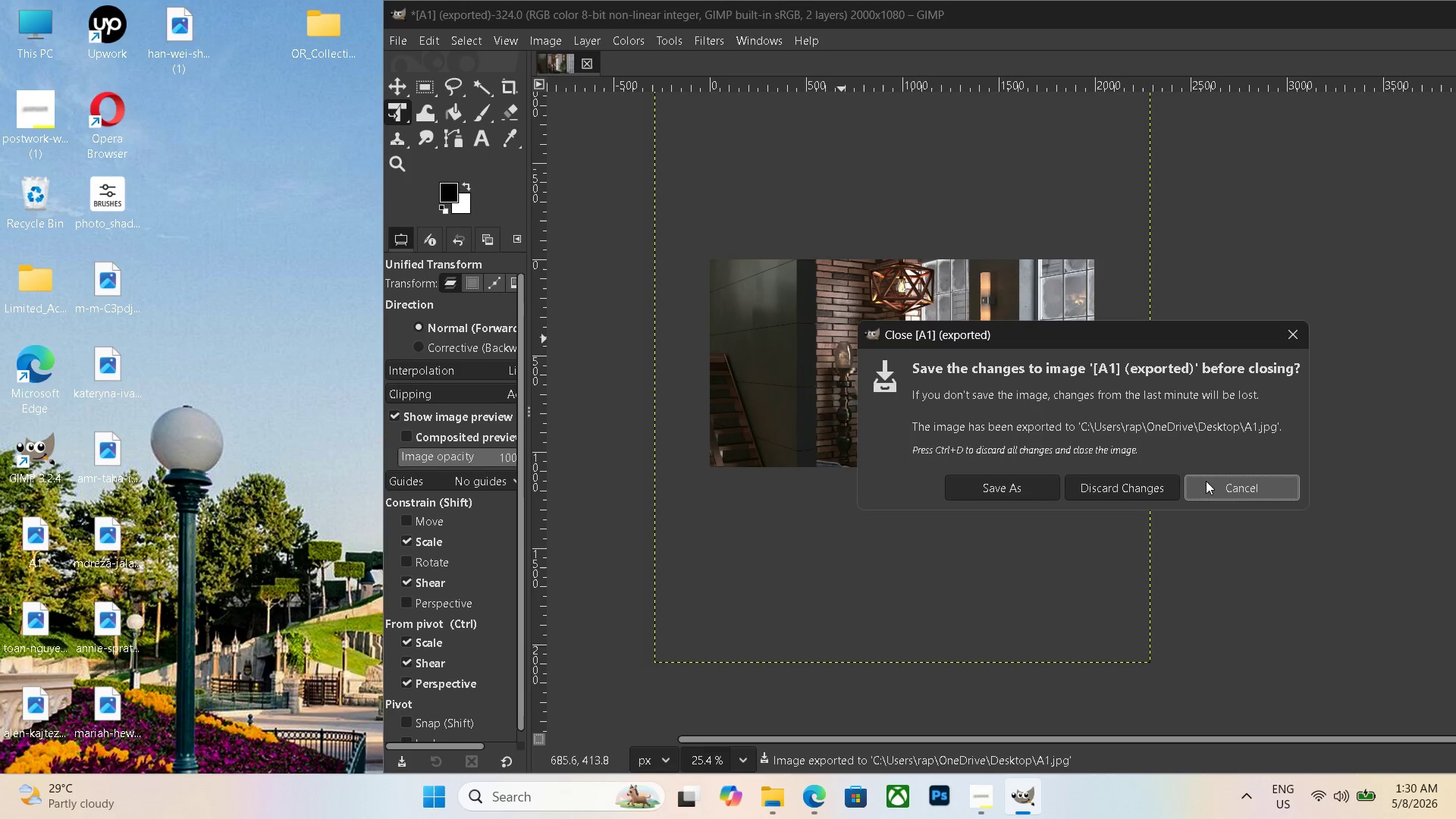 
left_click([1216, 484])
 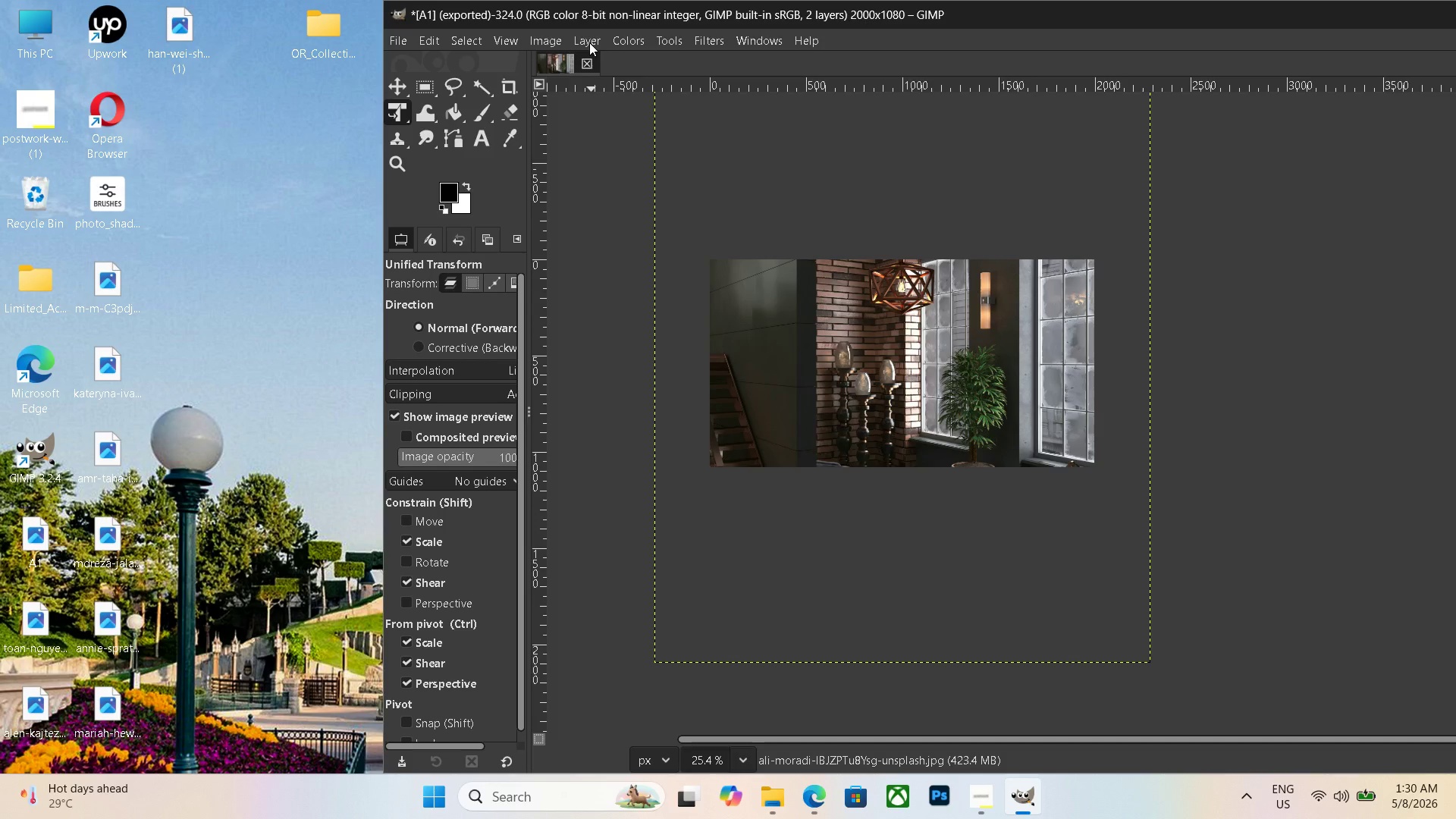 
wait(18.83)
 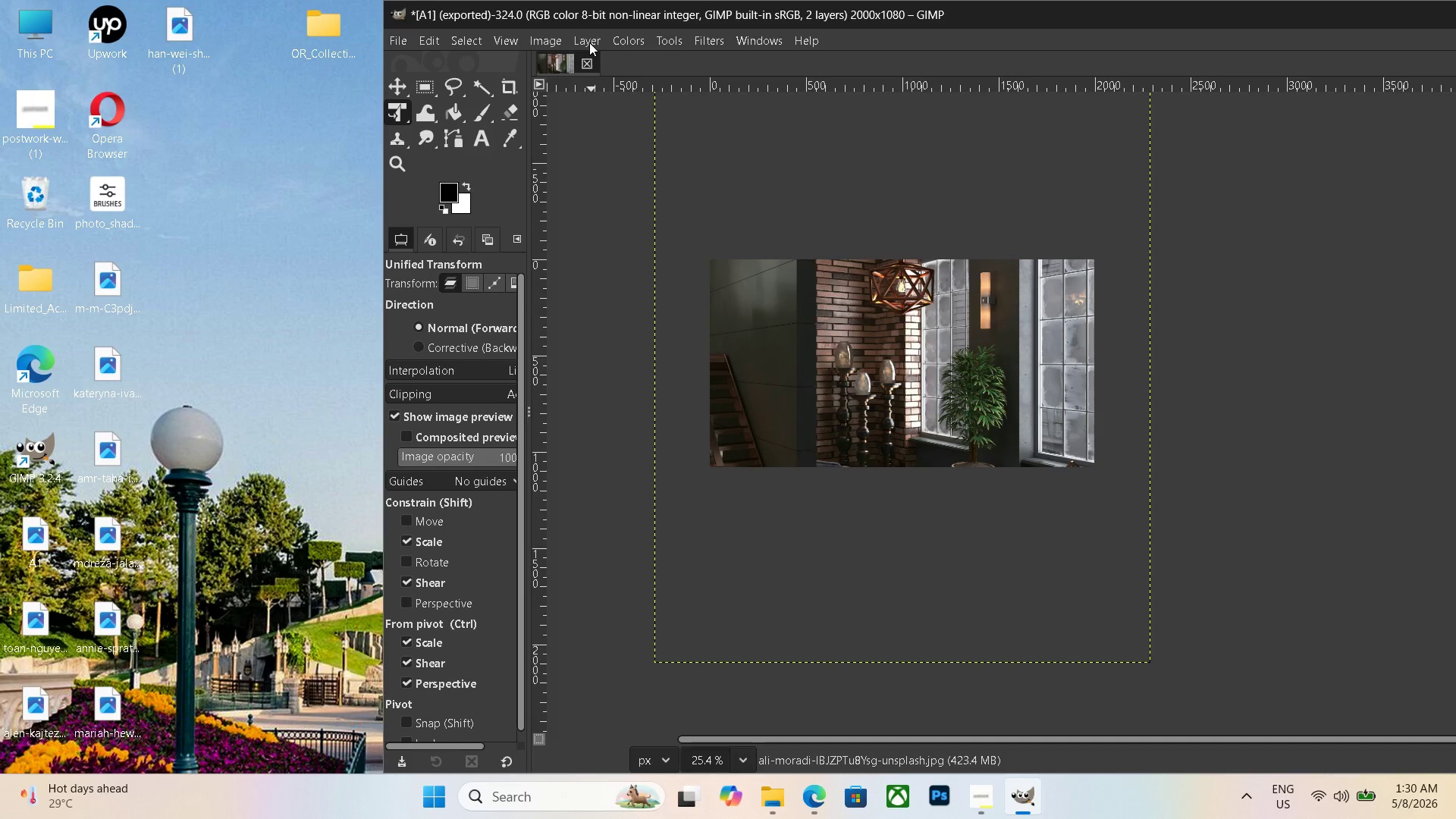 
left_click([644, 42])
 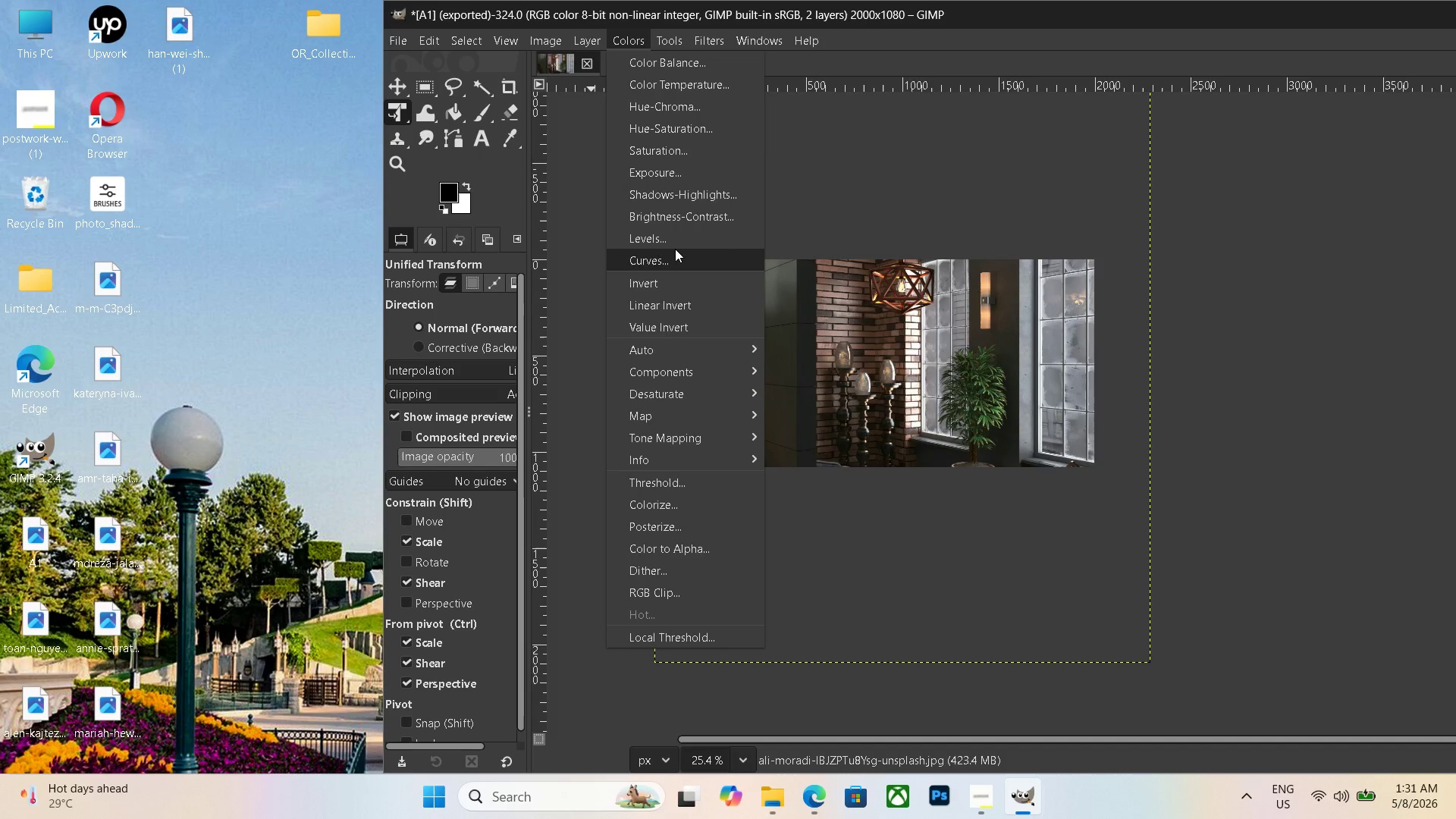 
left_click([676, 243])
 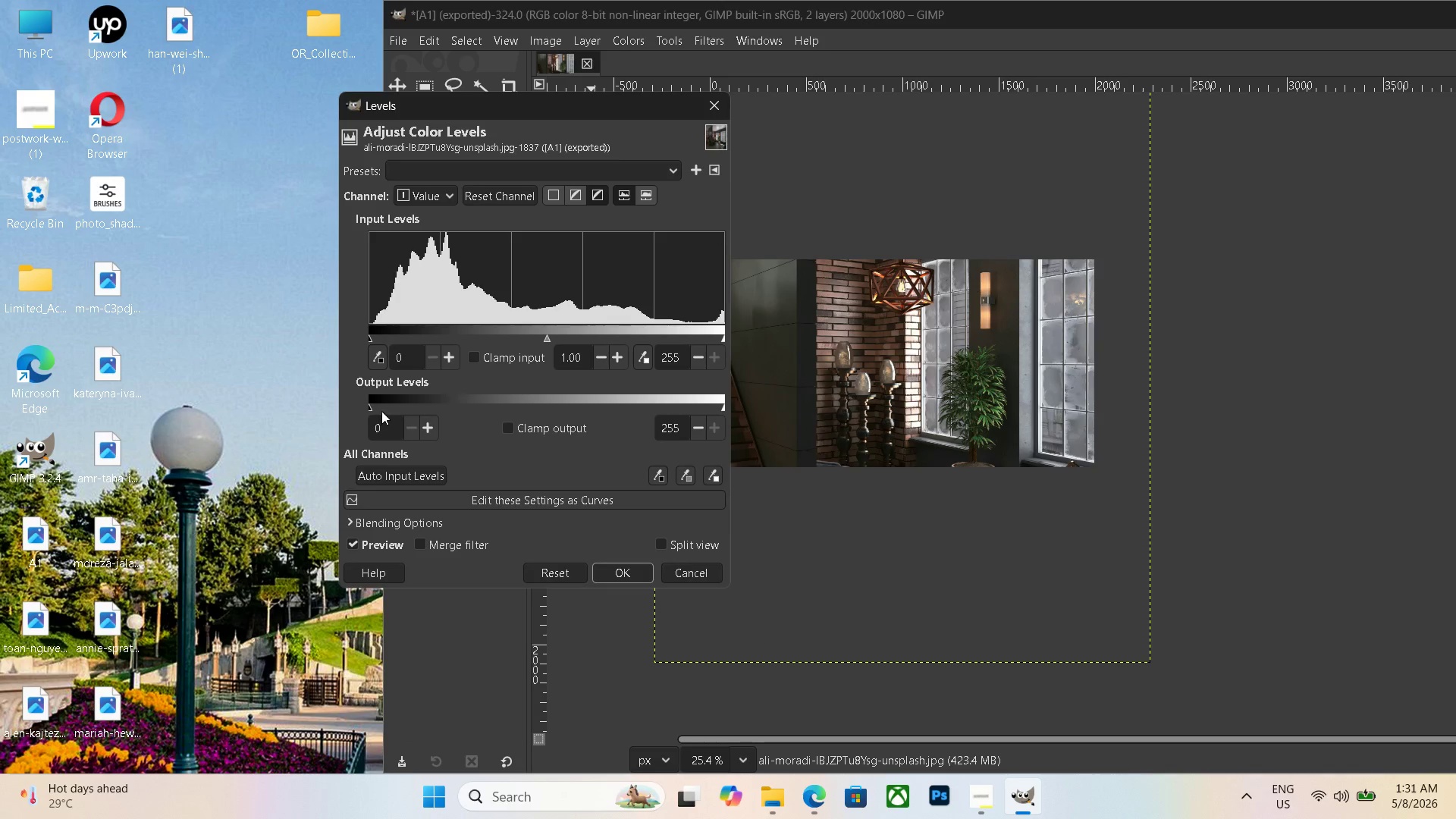 
left_click([381, 406])
 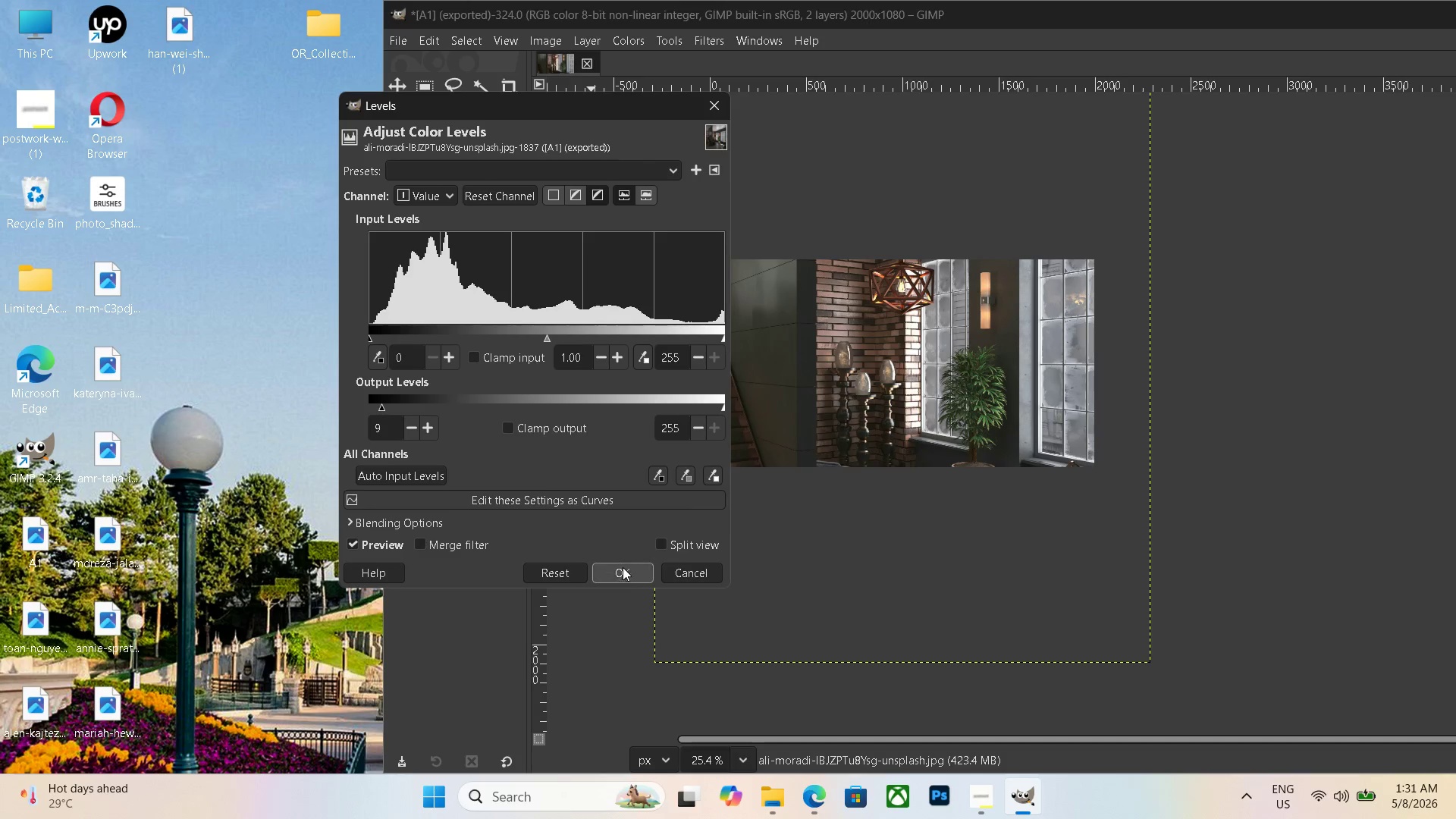 
left_click([625, 570])
 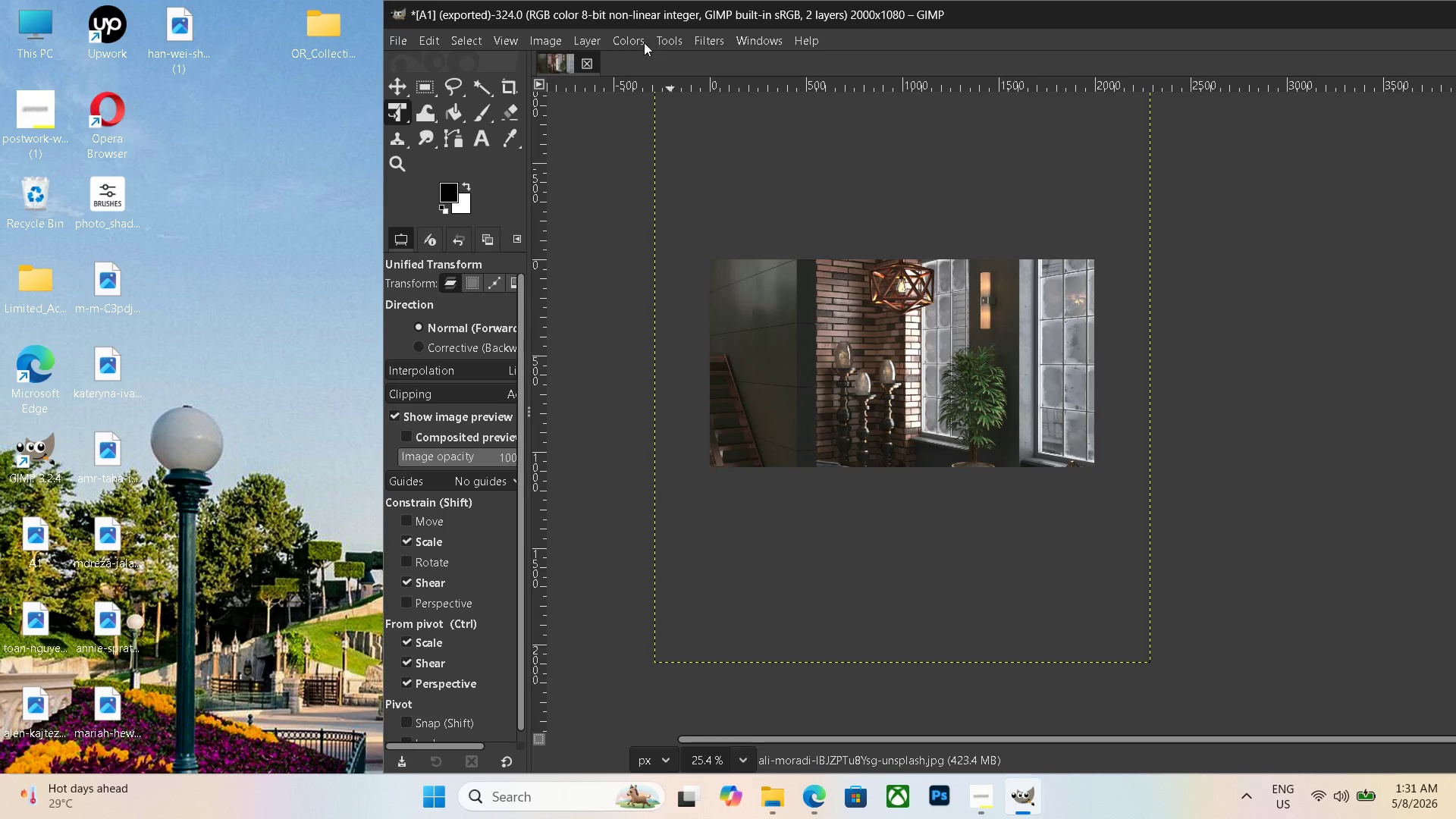 
left_click([634, 42])
 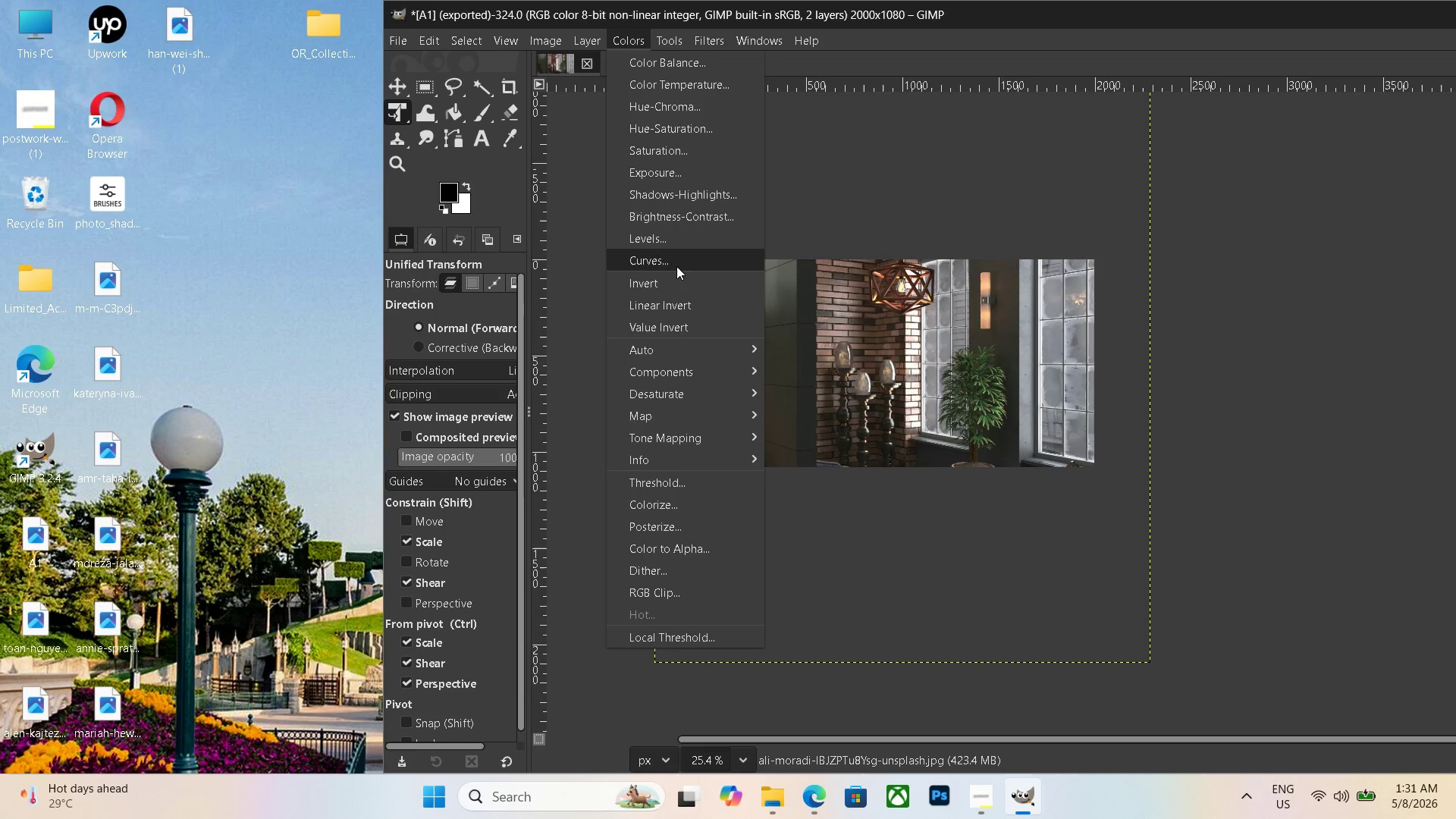 
left_click([676, 264])
 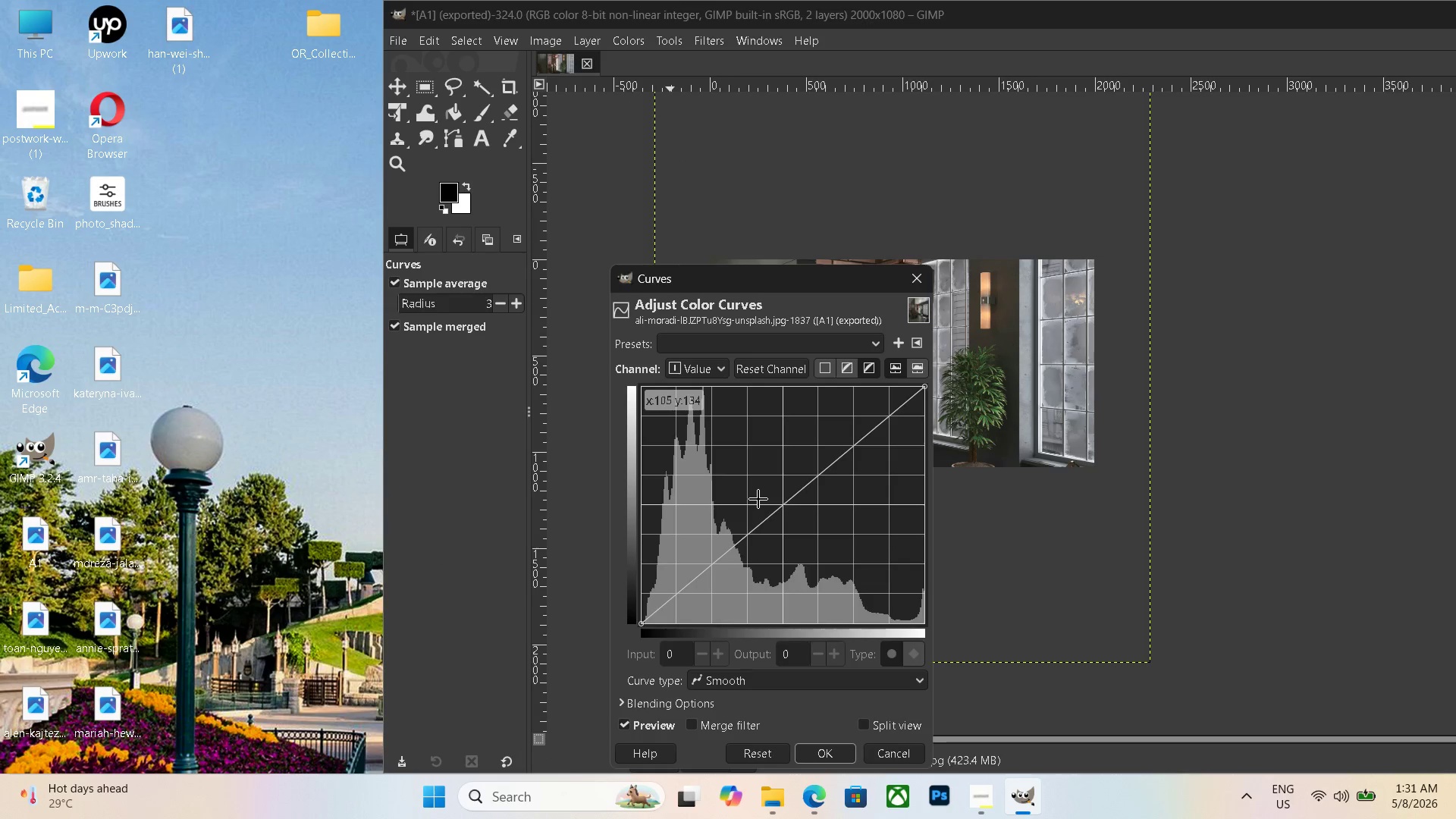 
left_click([758, 499])
 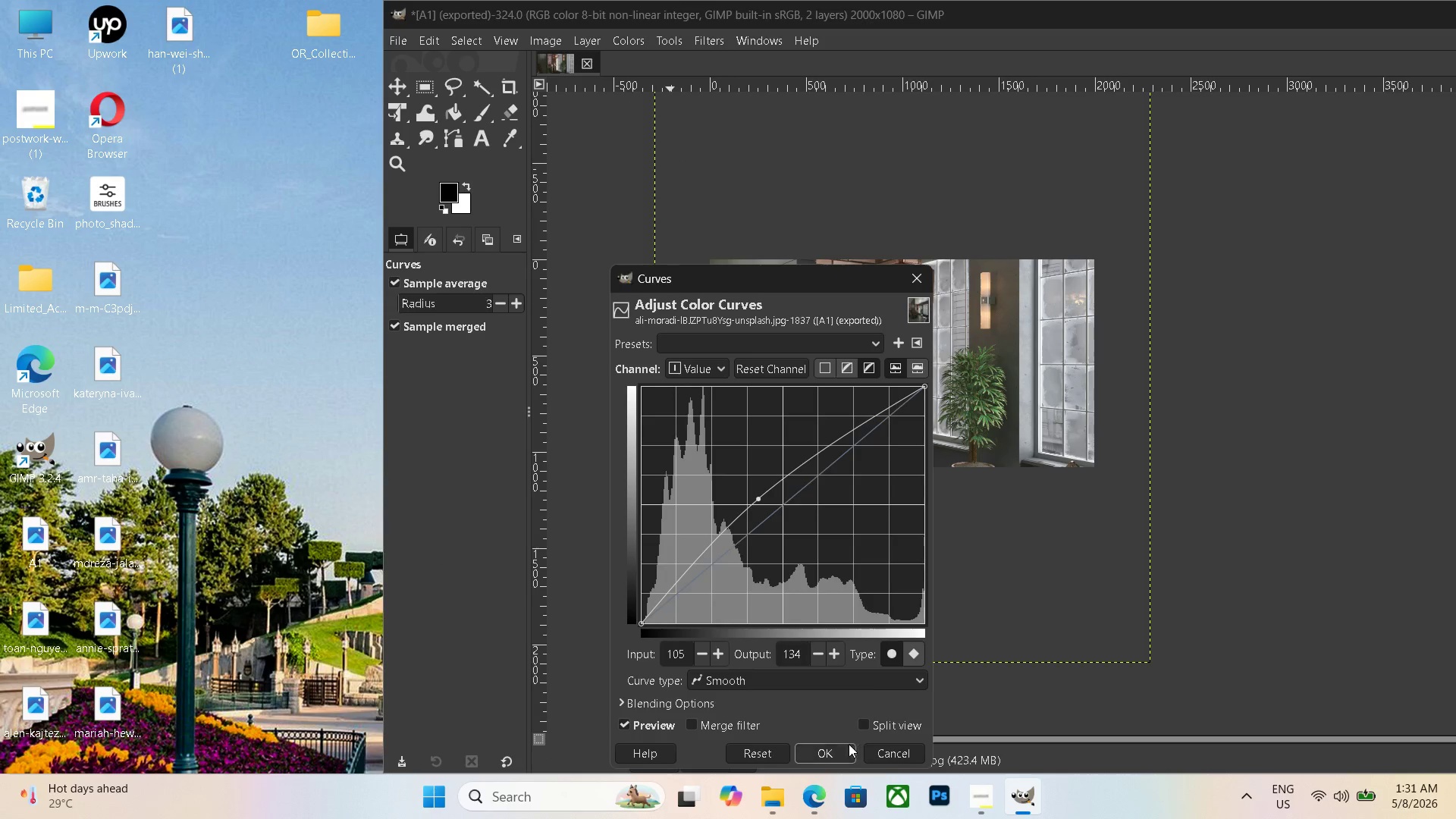 
left_click([838, 748])
 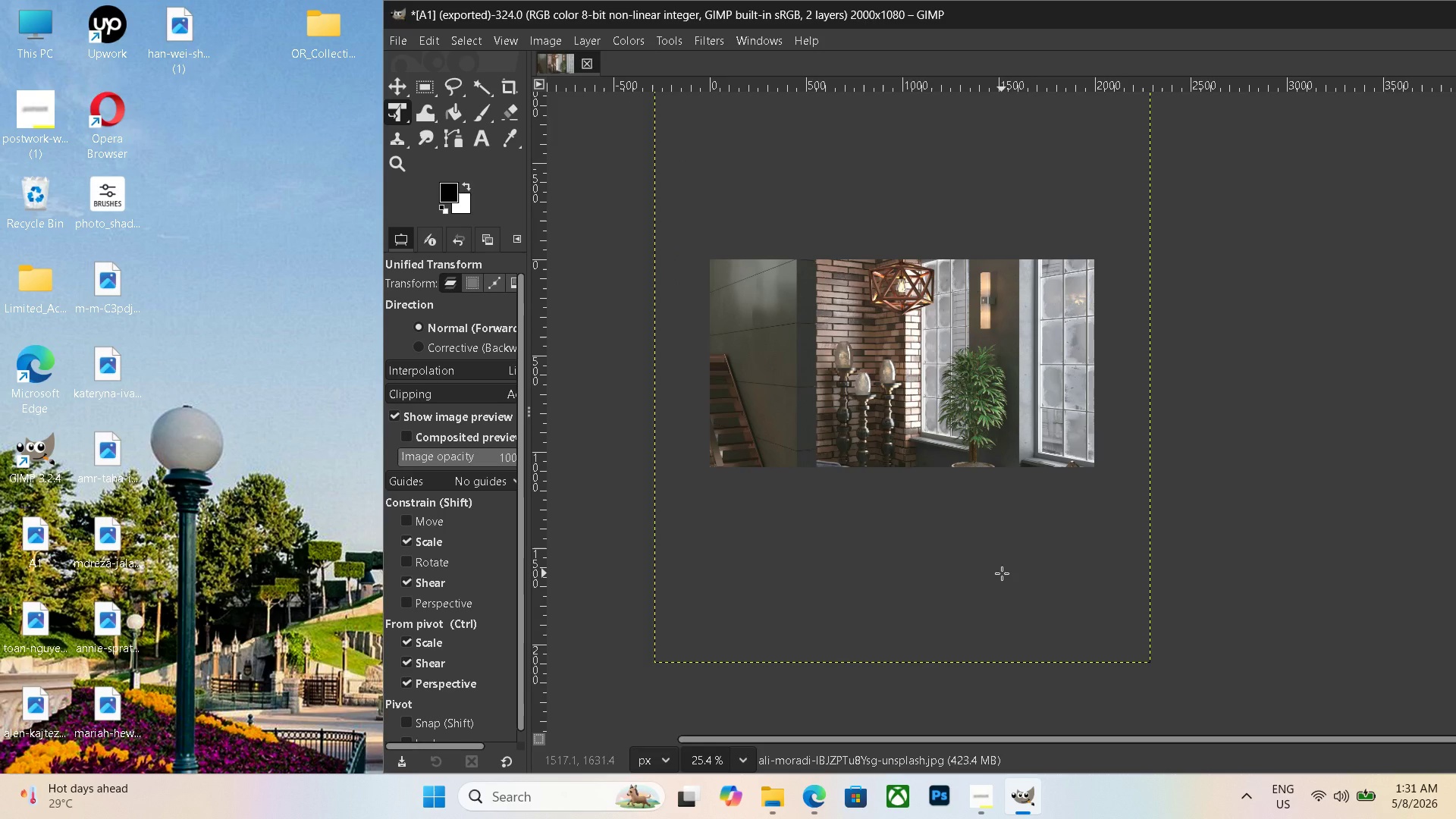 
key(Control+Shift+ShiftLeft)
 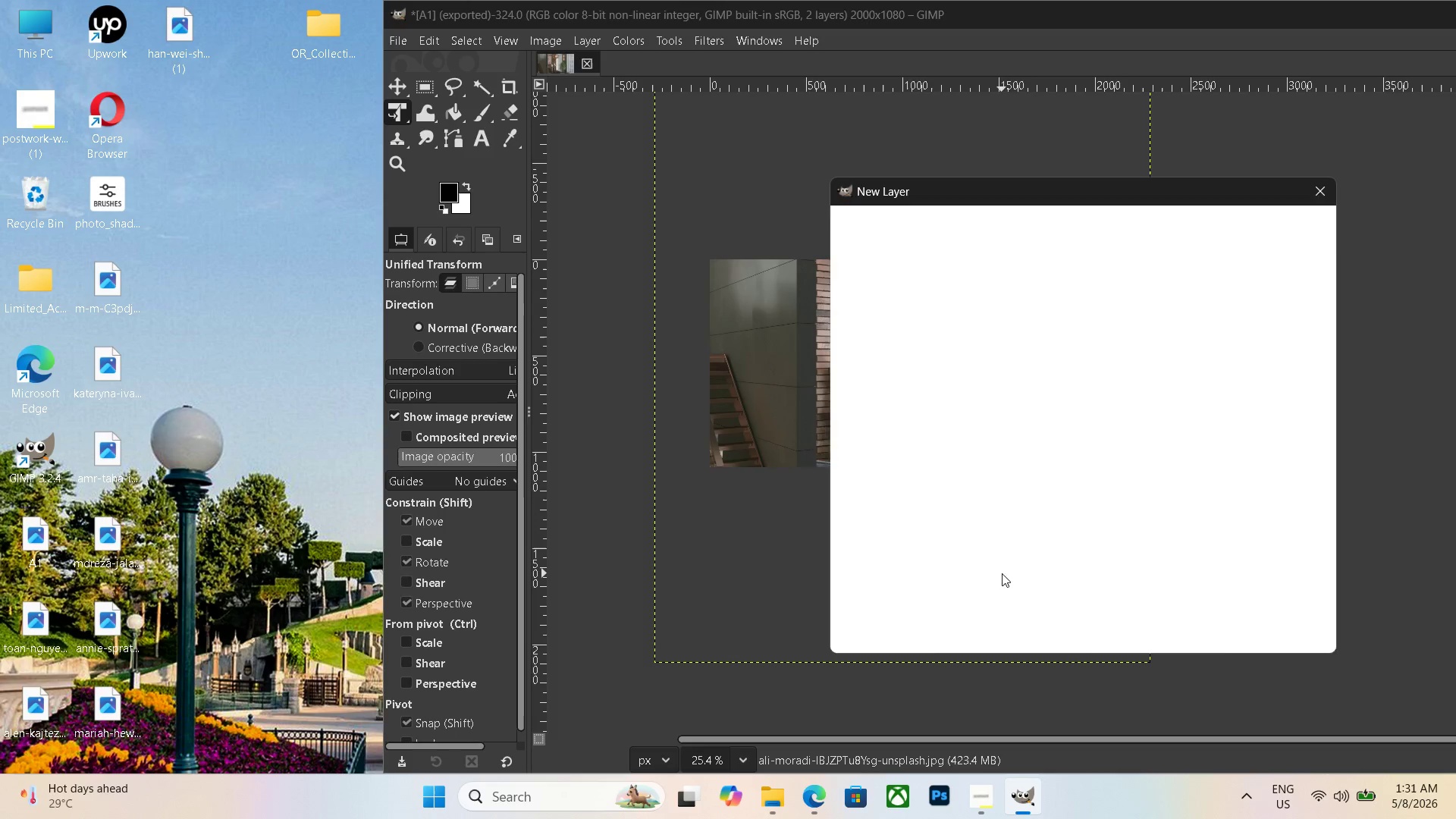 
key(Control+Shift+N)
 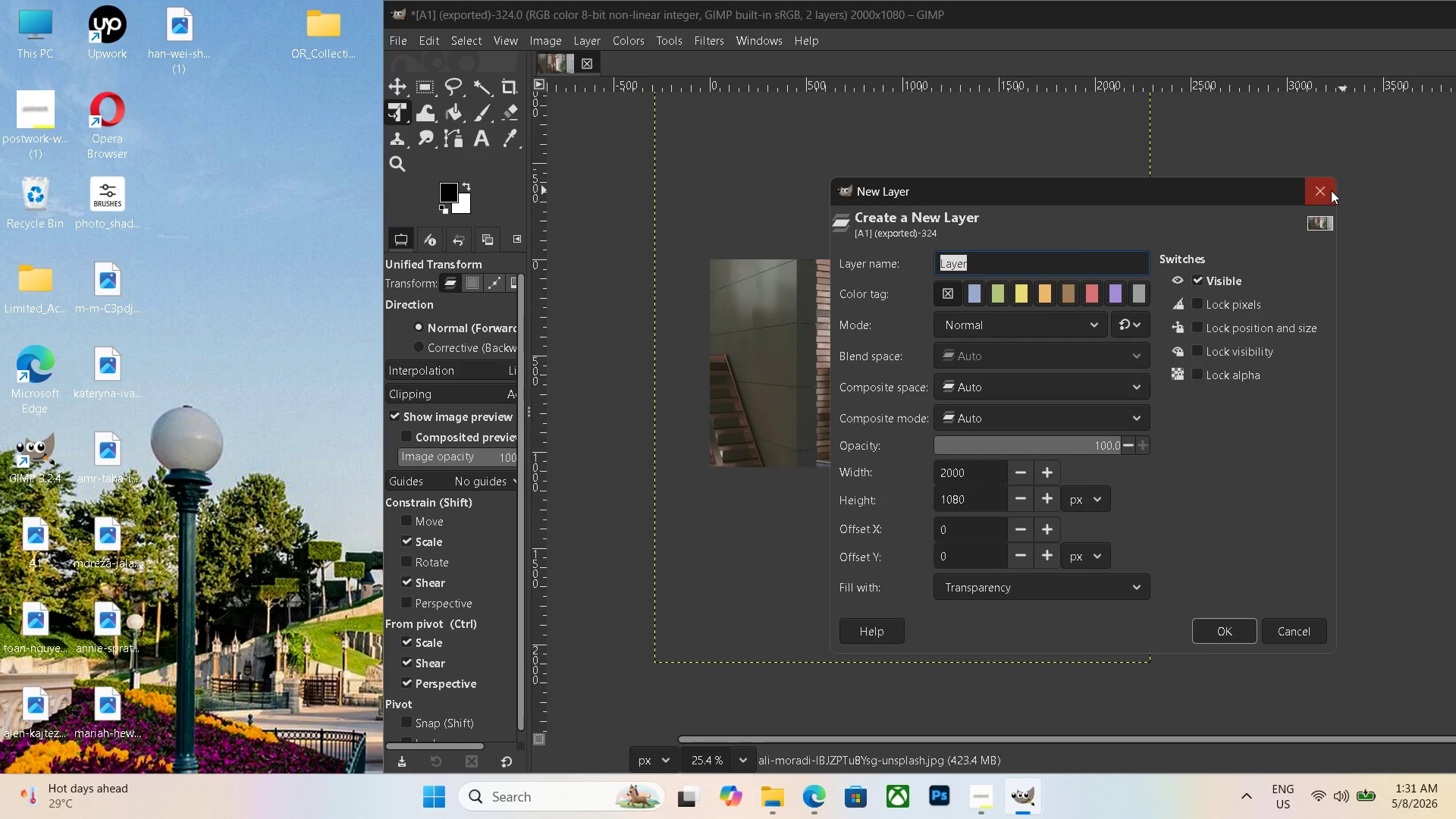 
left_click([1329, 190])
 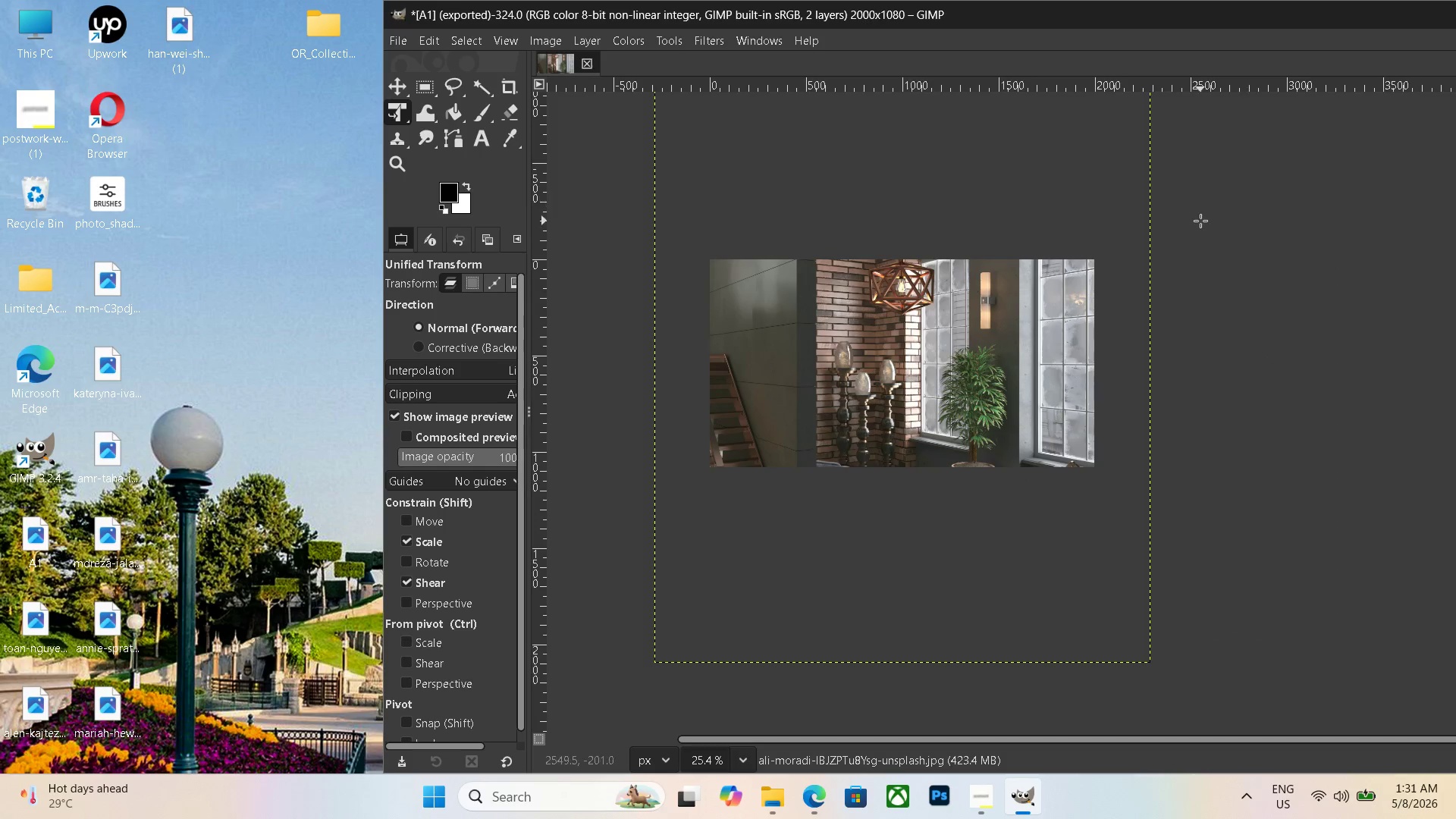 
key(Control+Shift+E)
 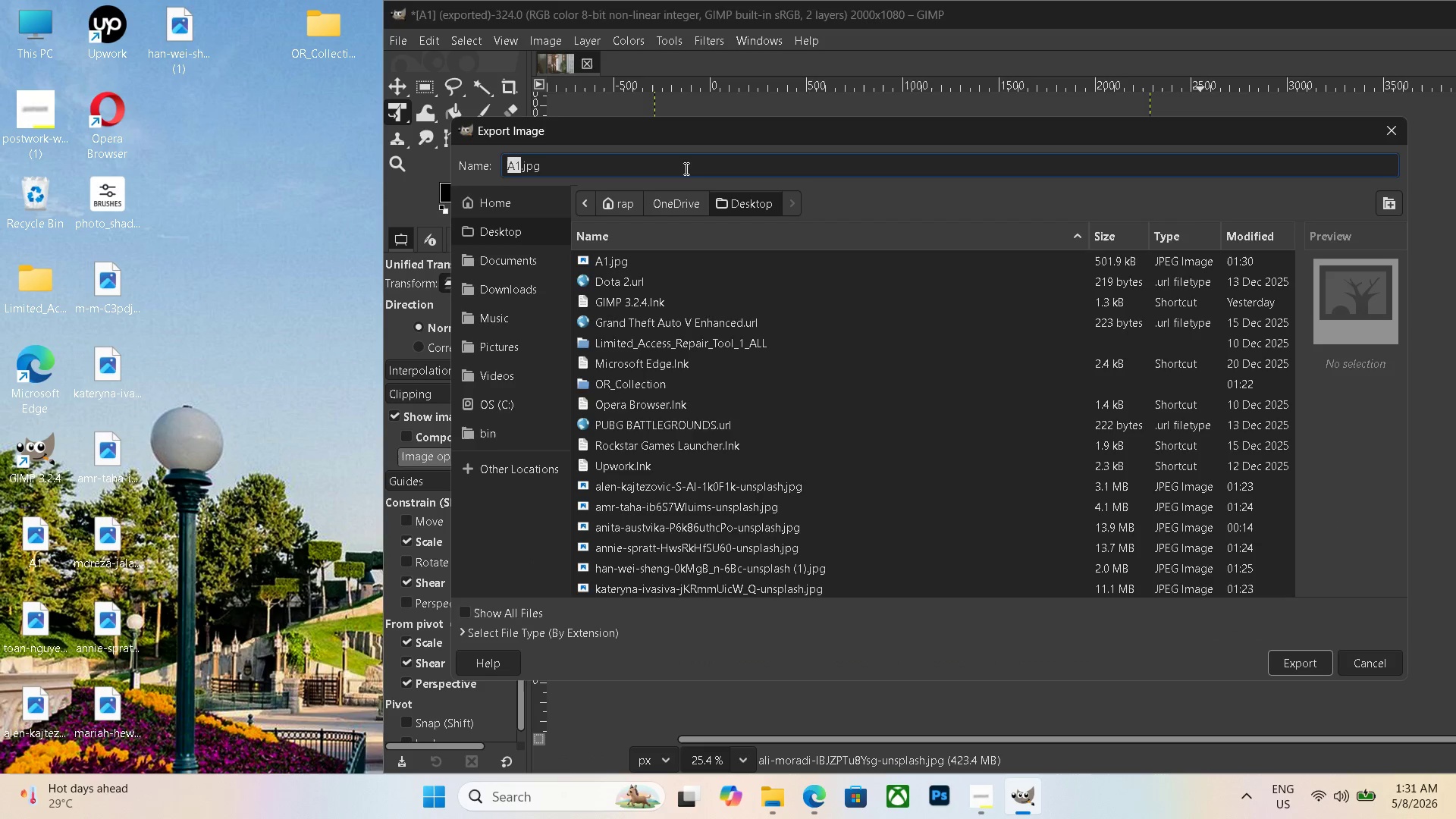 
double_click([684, 168])
 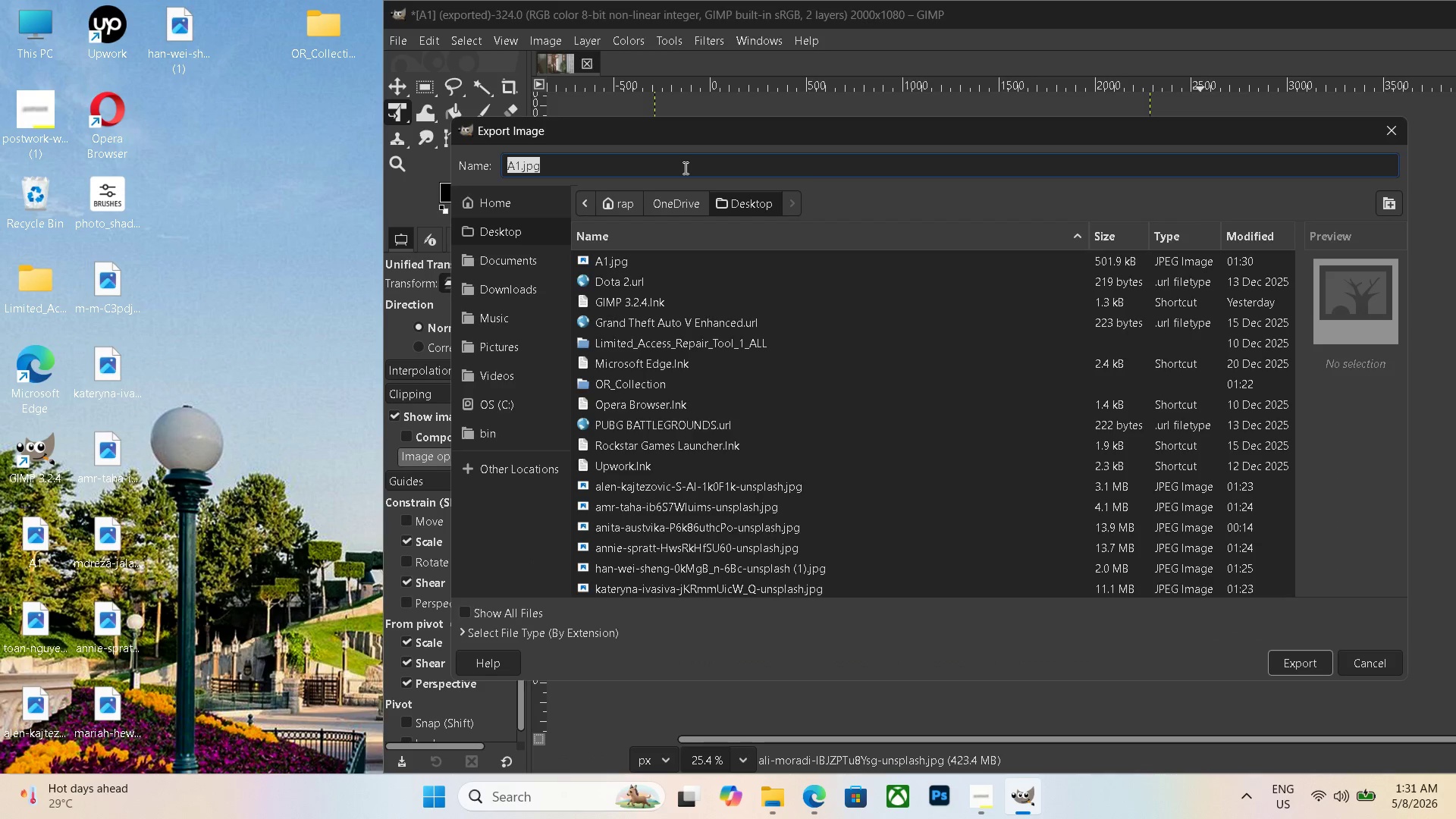 
triple_click([684, 168])
 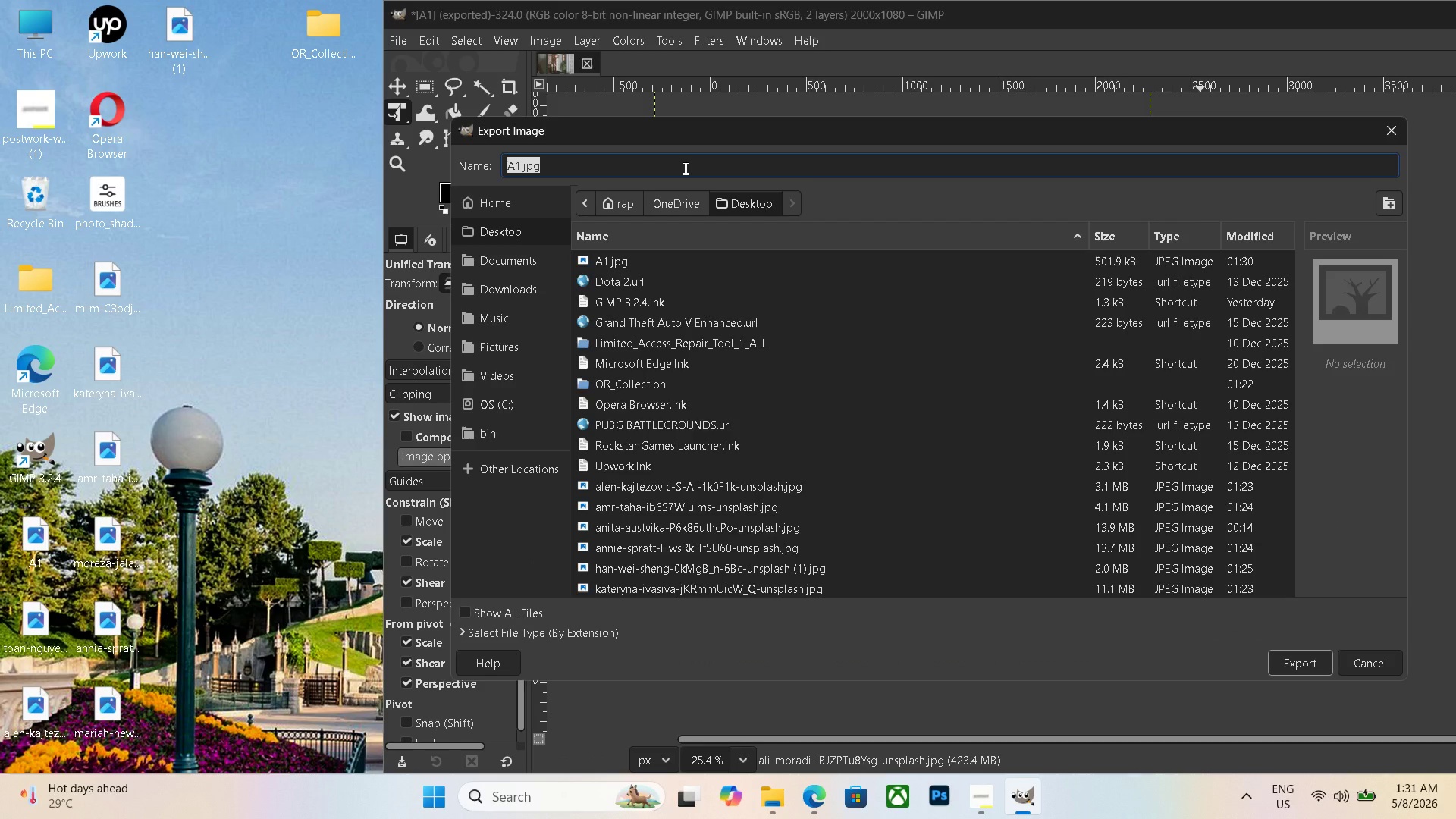 
key(Control+V)
 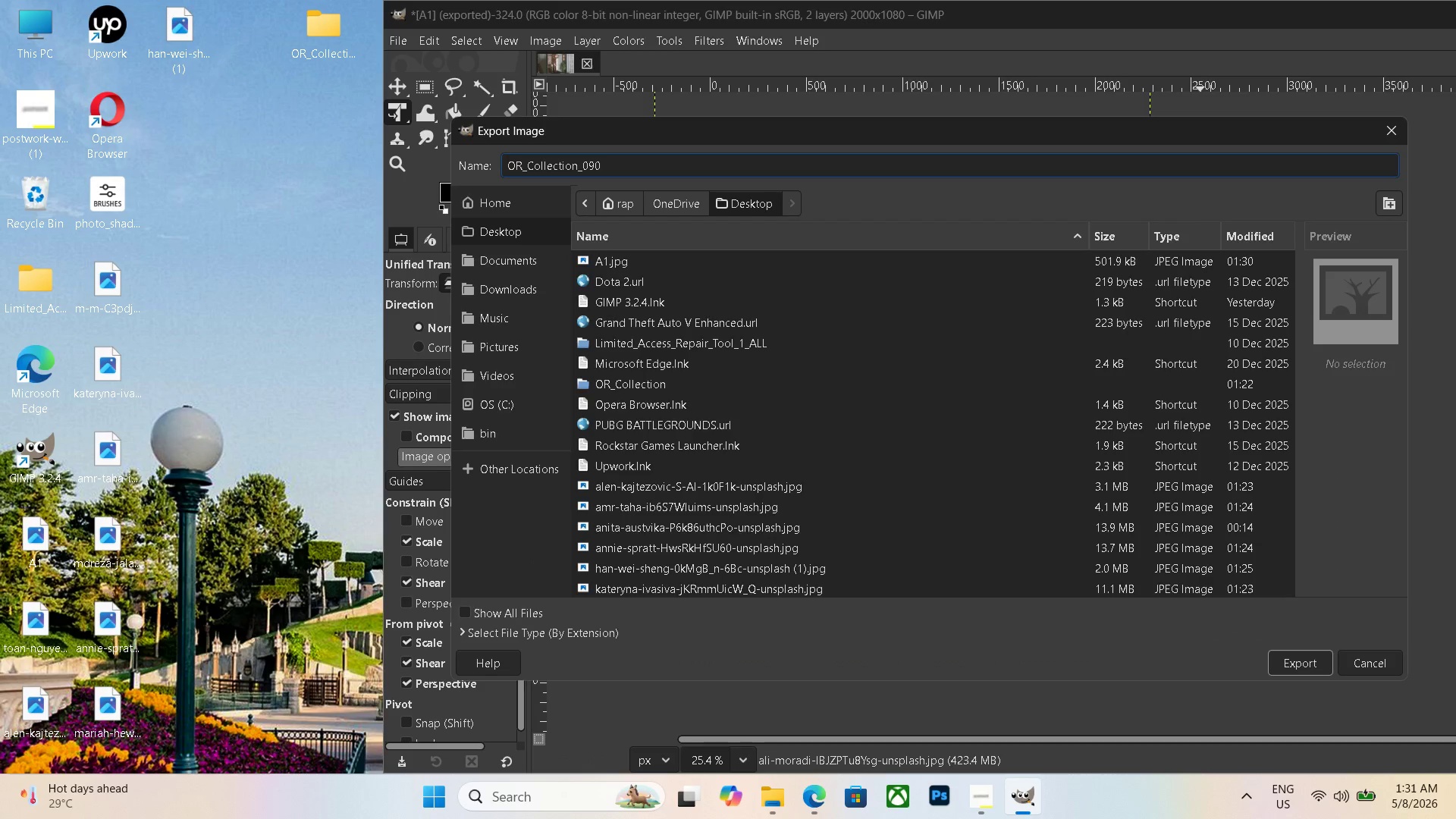 
key(Backspace)
 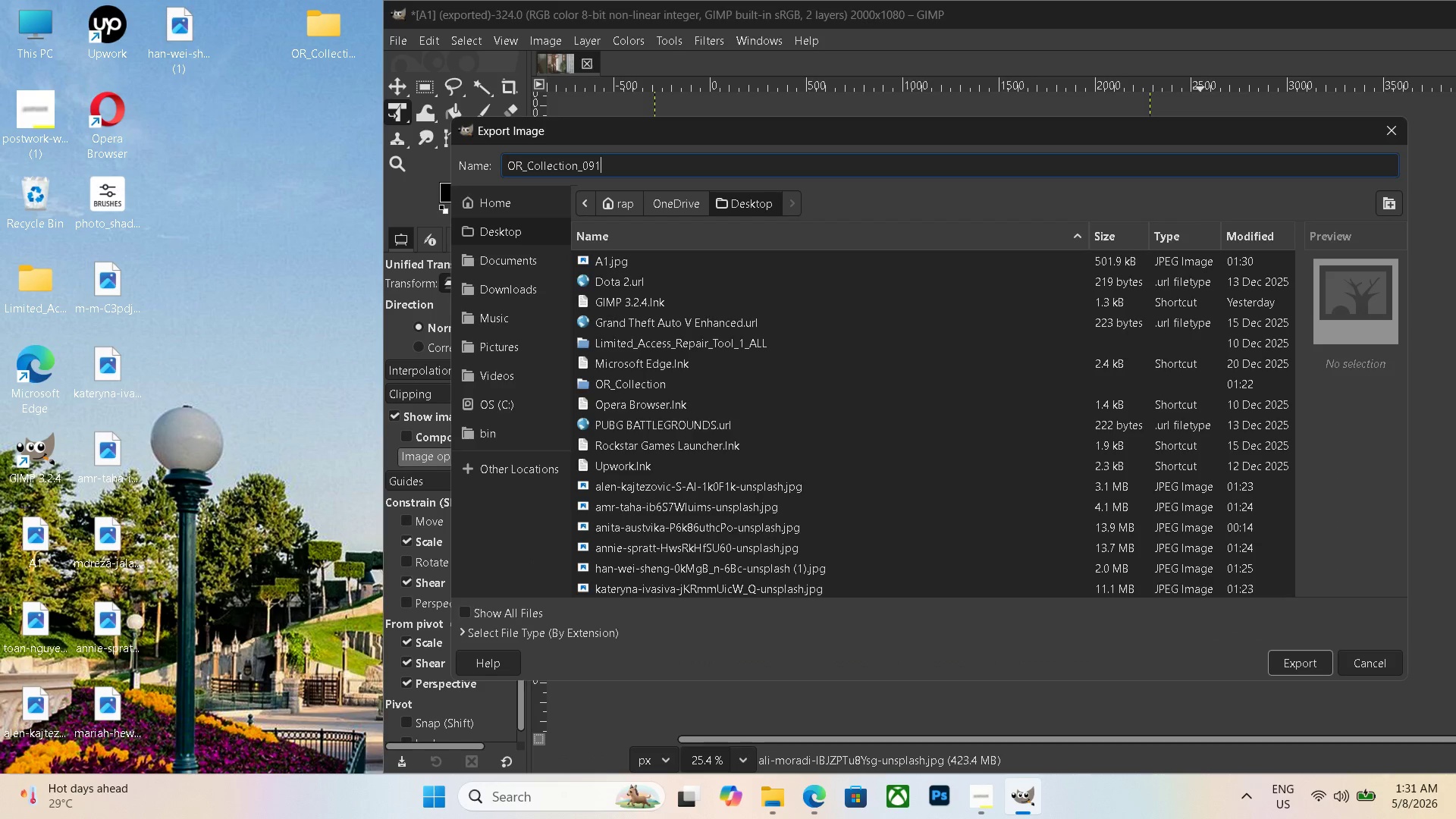 
key(Numpad1)
 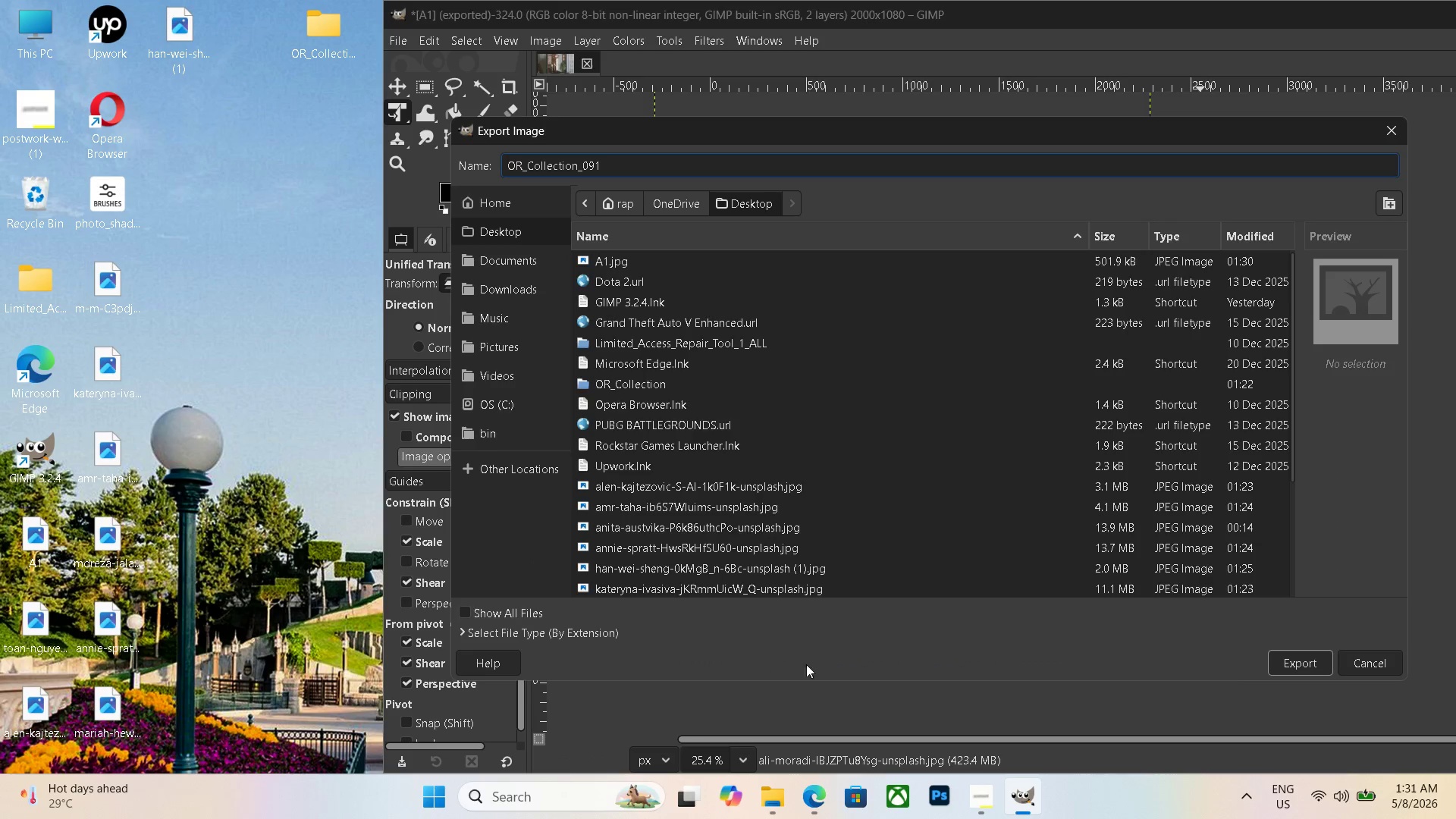 
left_click([567, 632])
 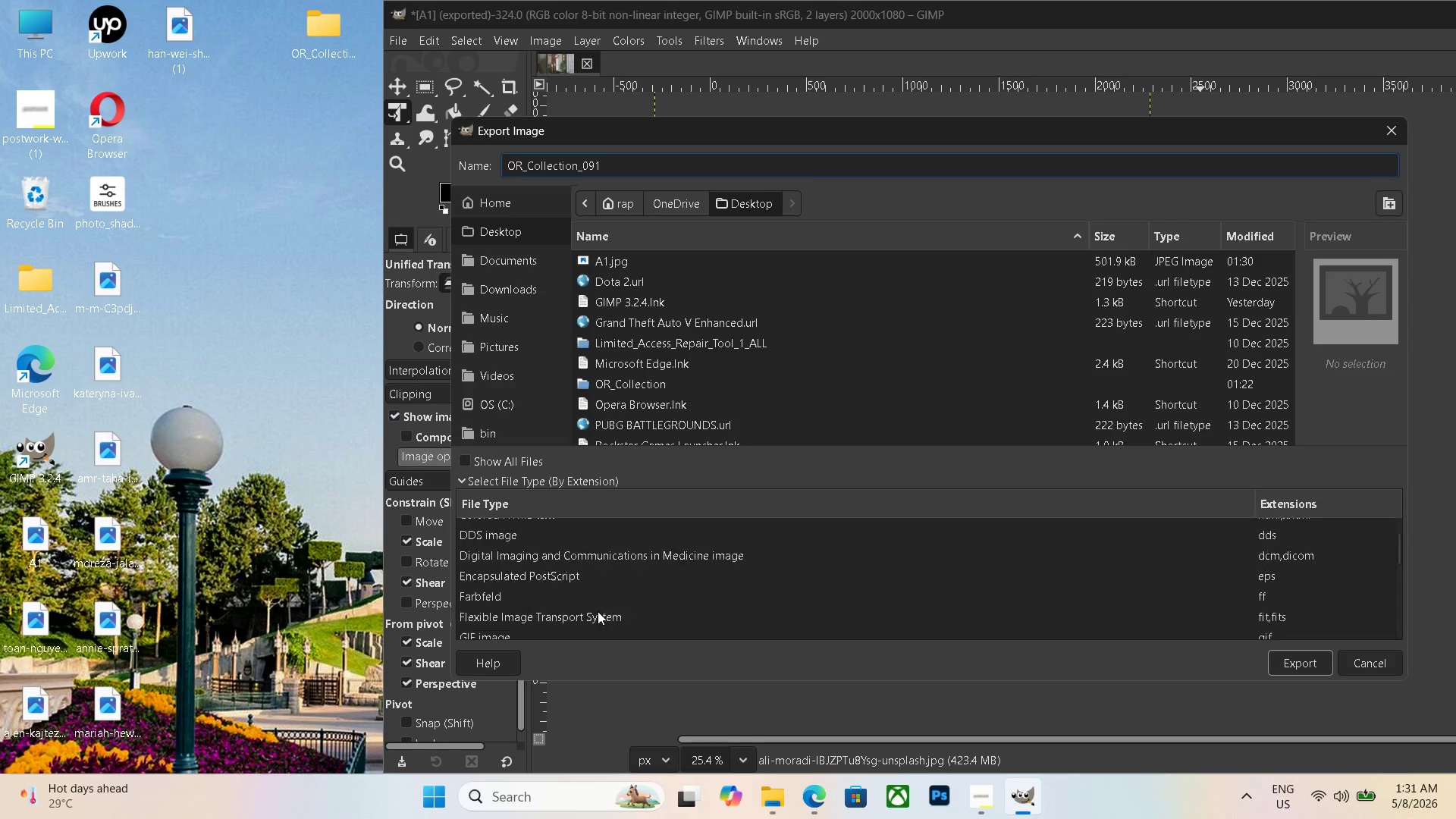 
scroll: coordinate [601, 609], scroll_direction: down, amount: 21.0
 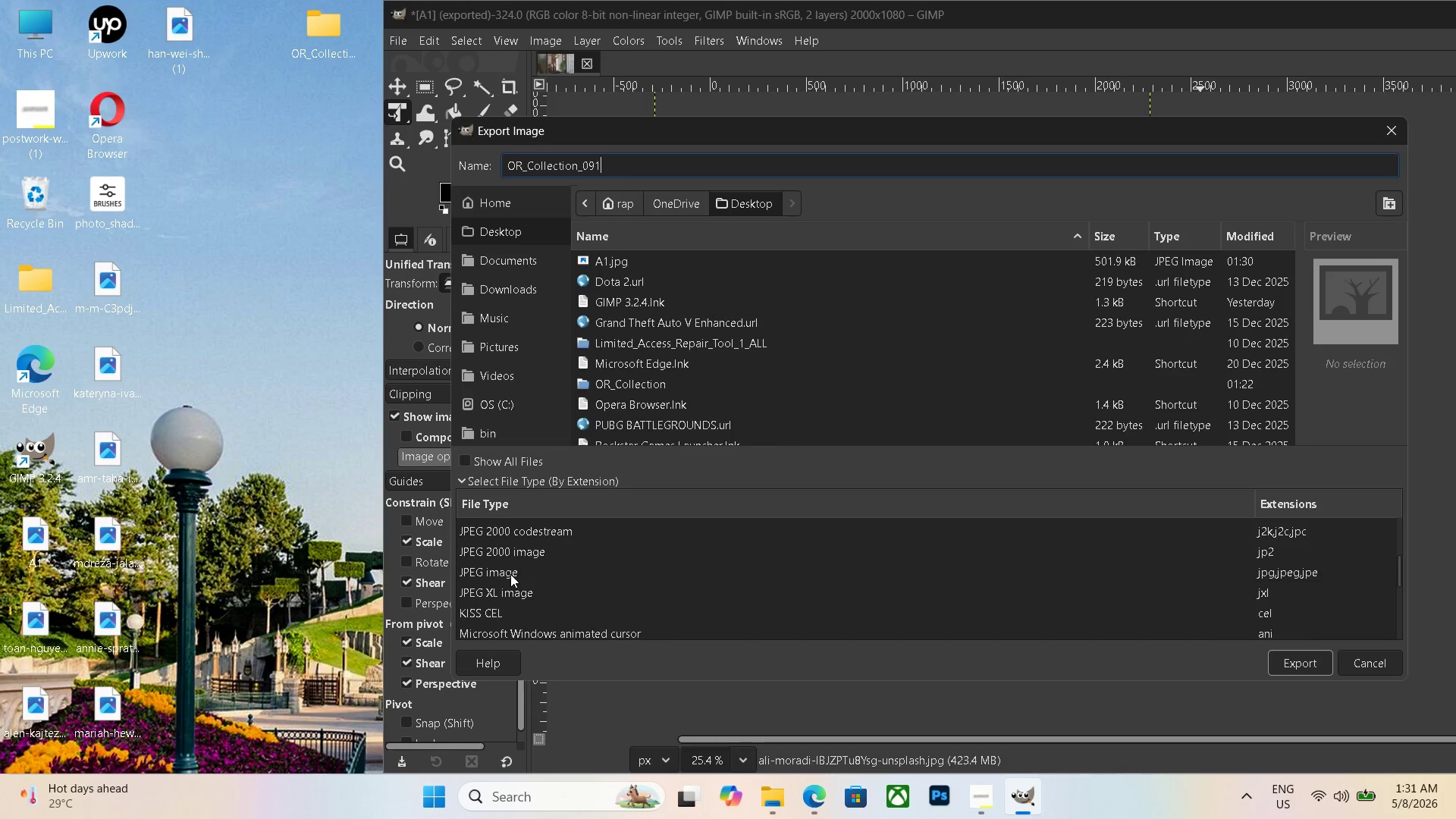 
left_click([510, 574])
 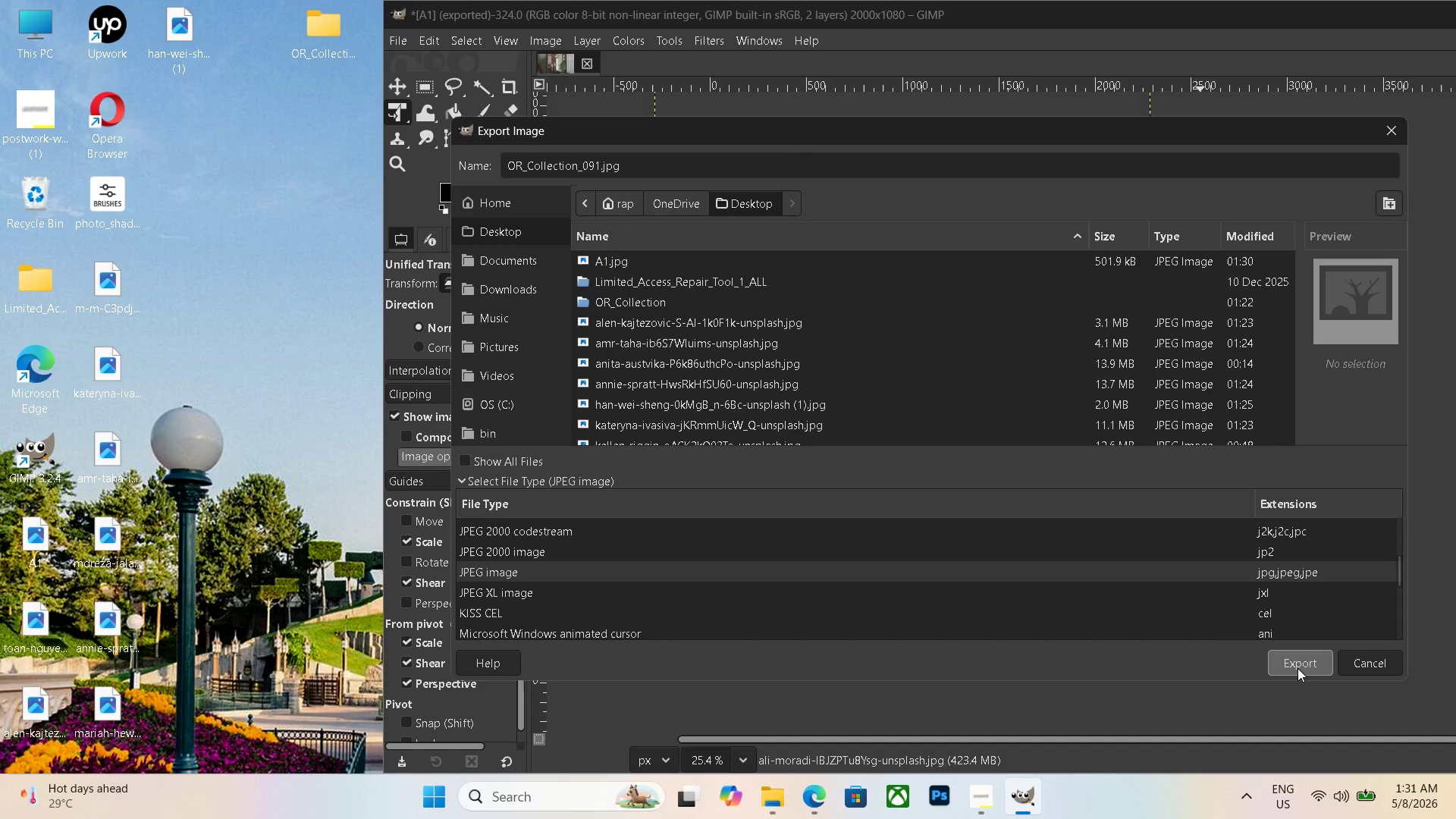 
left_click([1298, 668])
 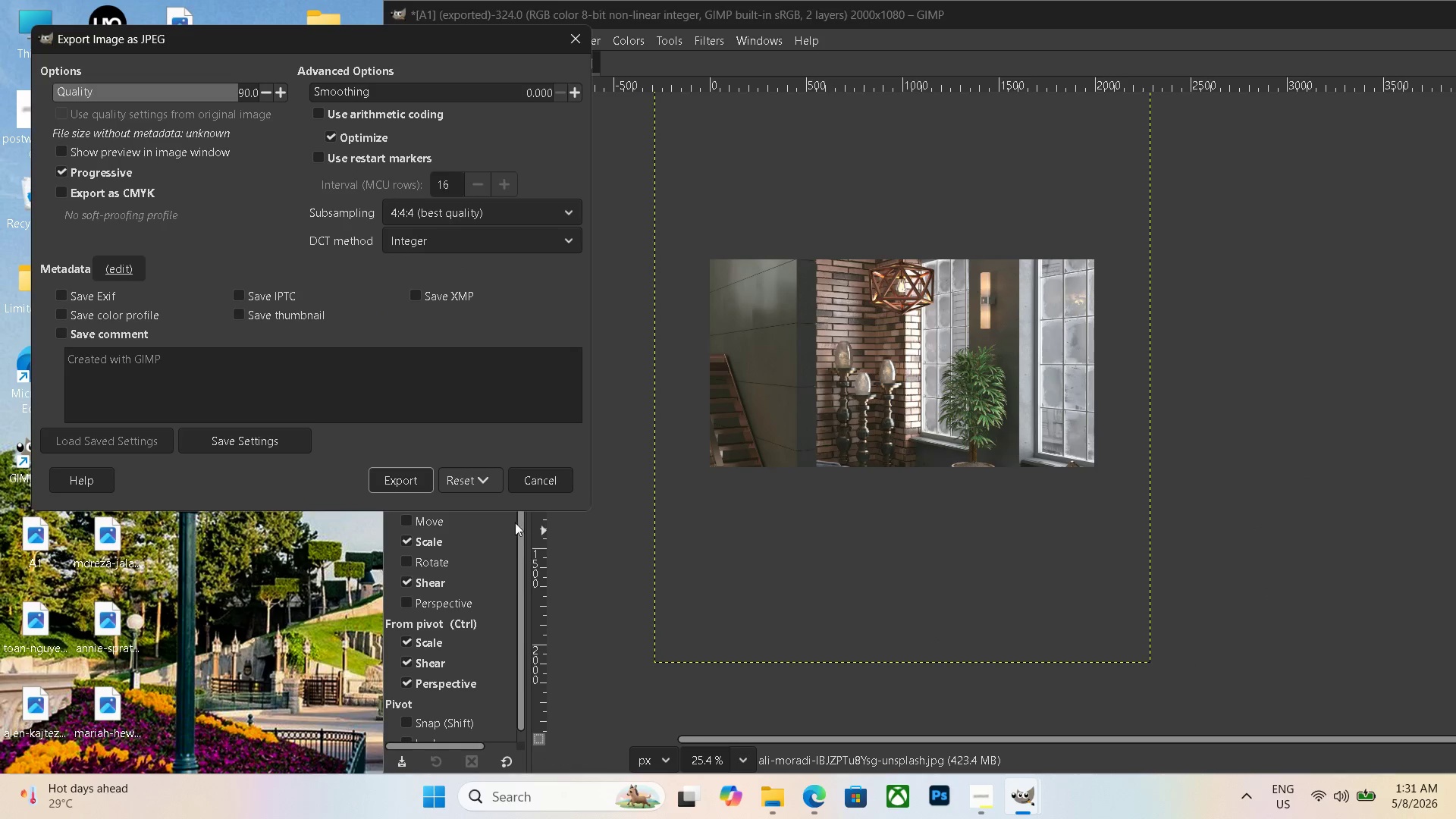 
left_click([404, 472])
 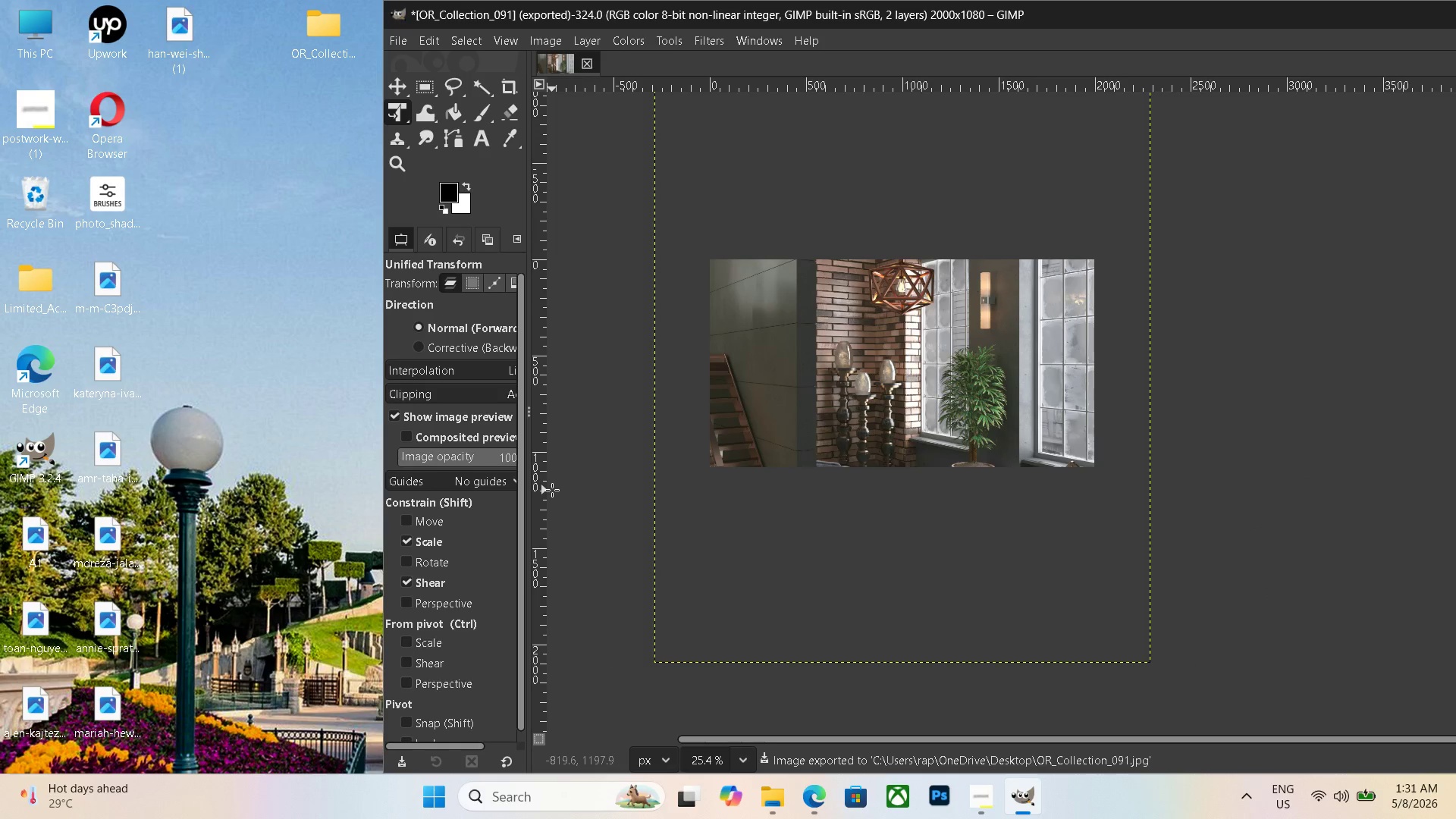 
key(Control+N)
 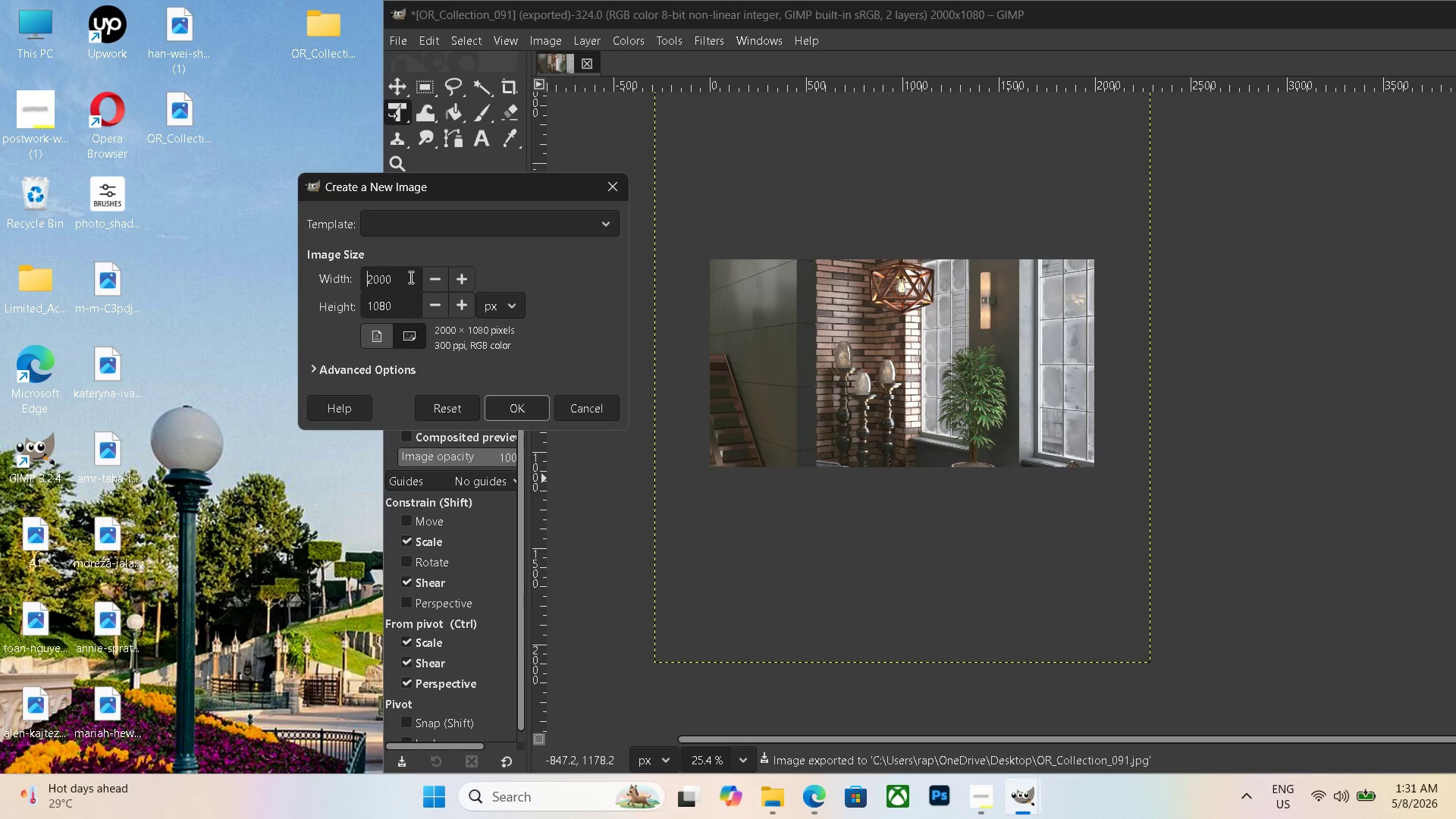 
left_click_drag(start_coordinate=[406, 278], to_coordinate=[289, 278])
 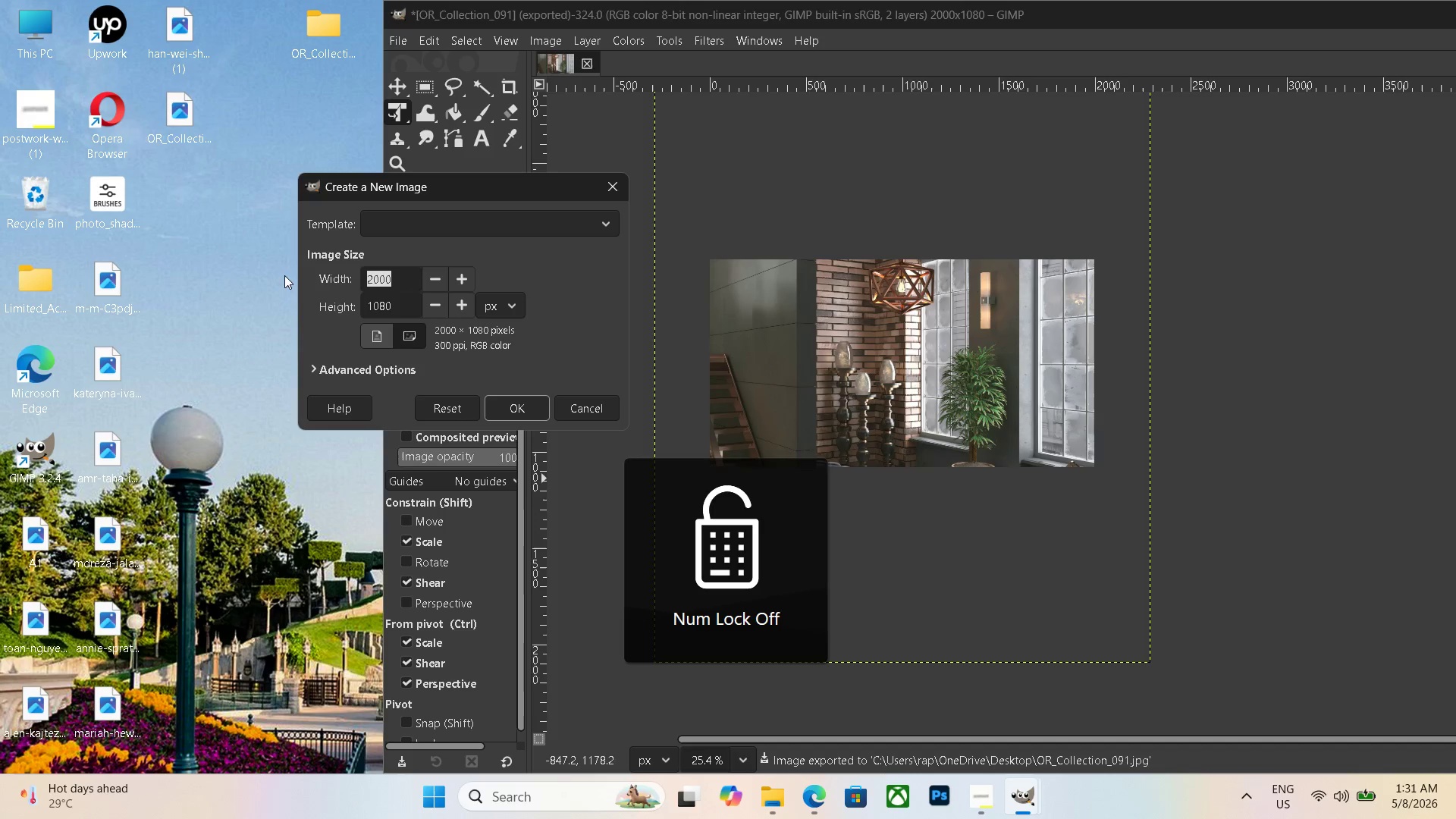 
key(NumLock)
 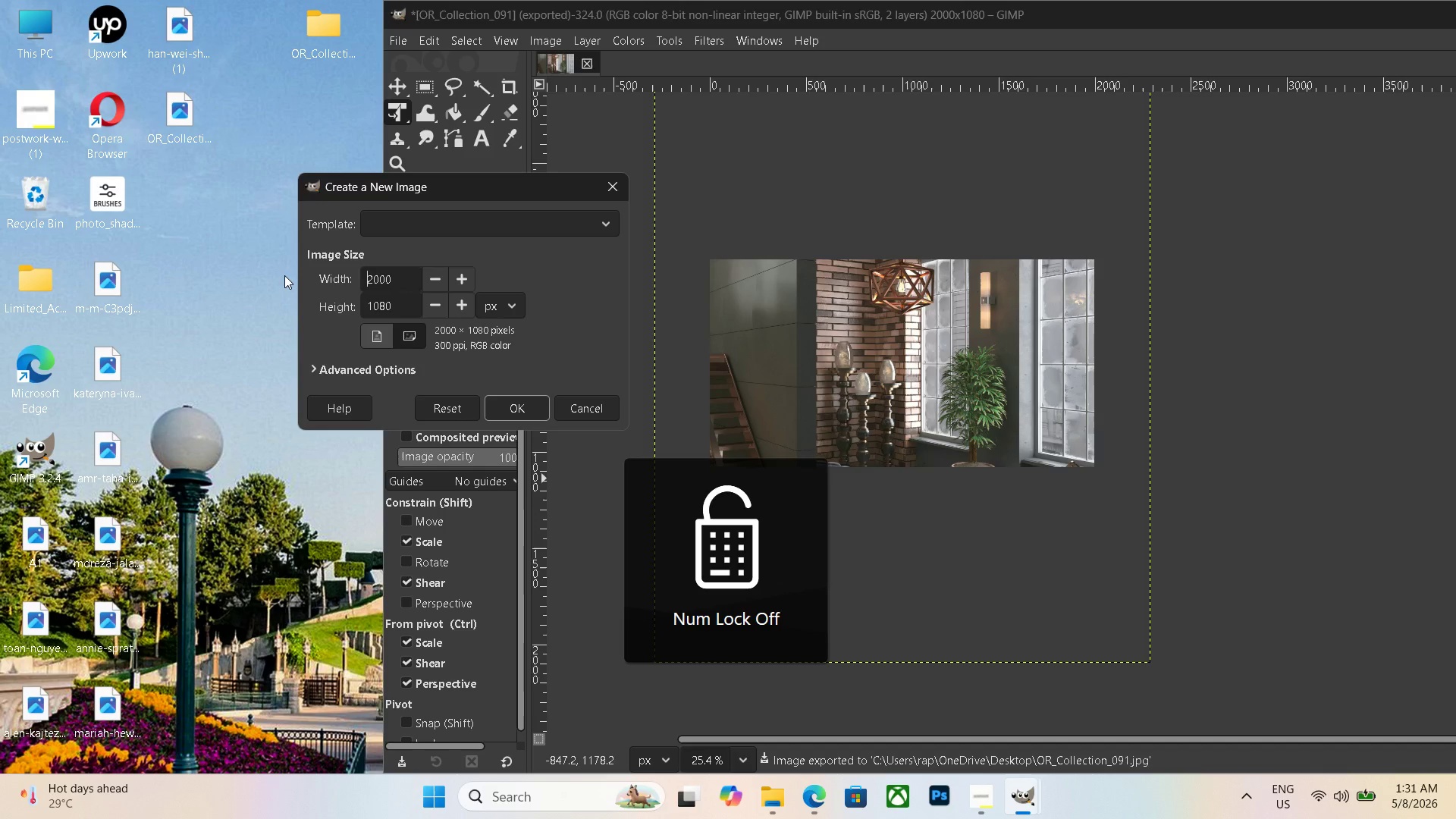 
key(ArrowLeft)
 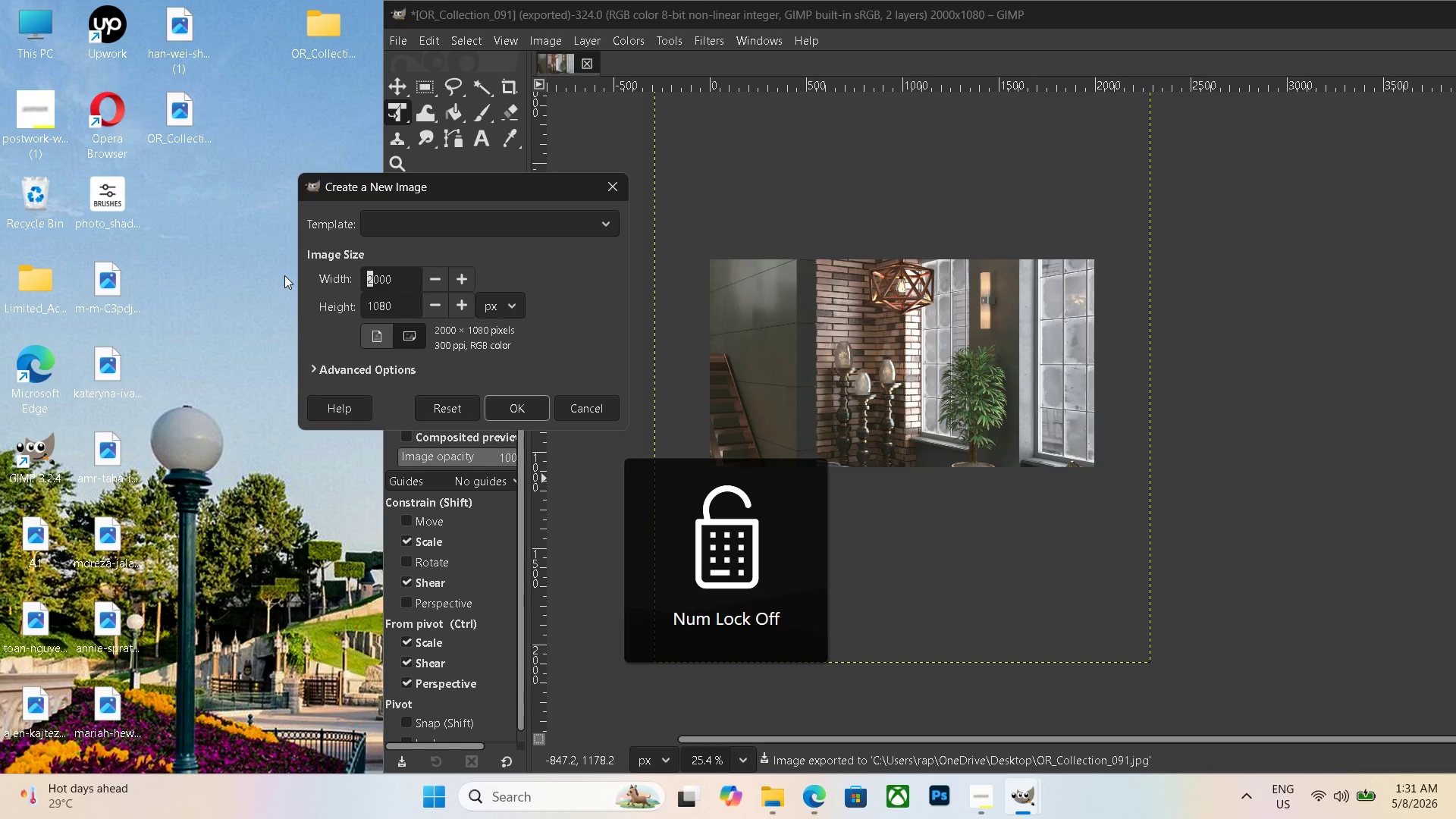 
key(Insert)
 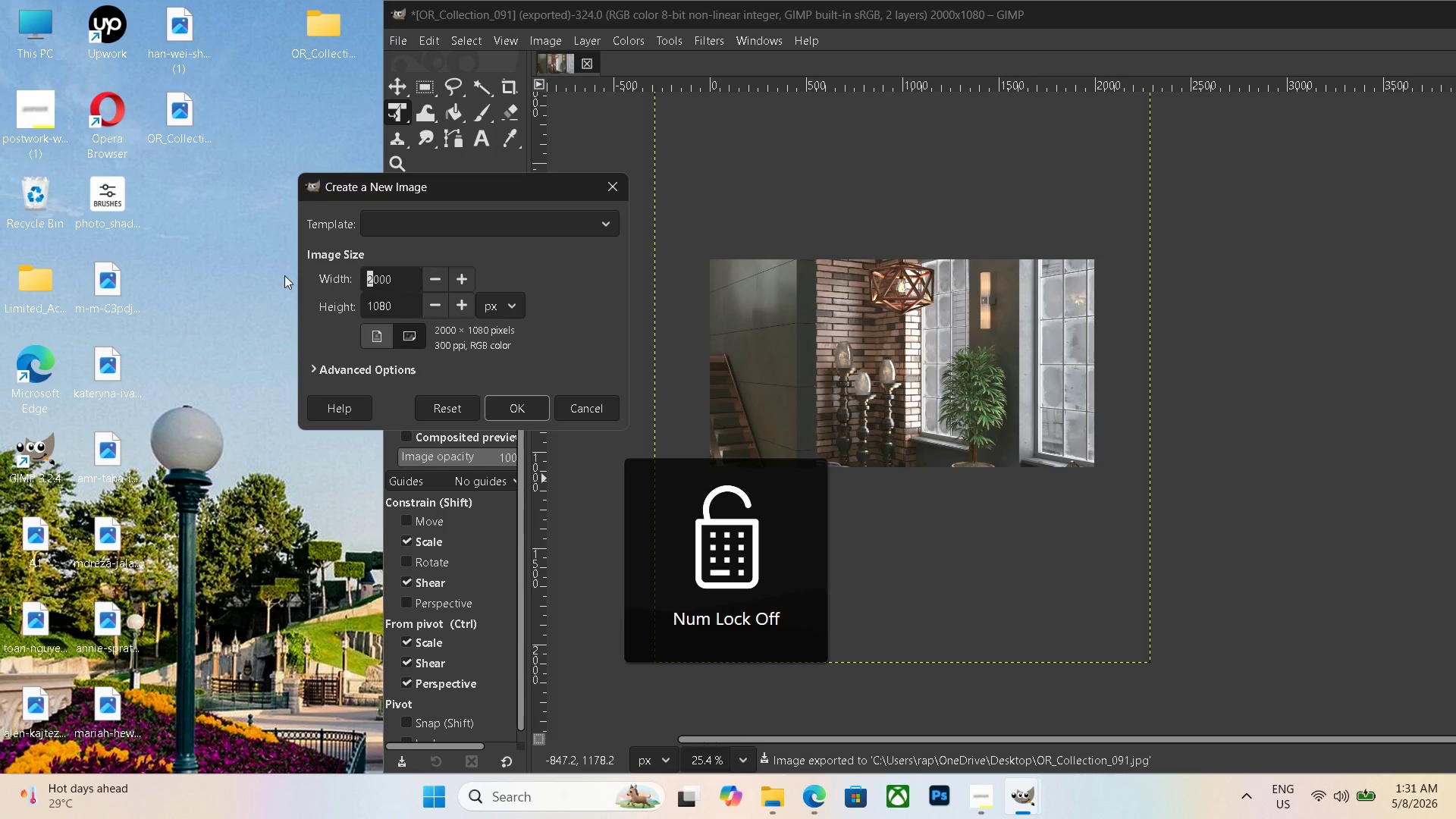 
key(Insert)
 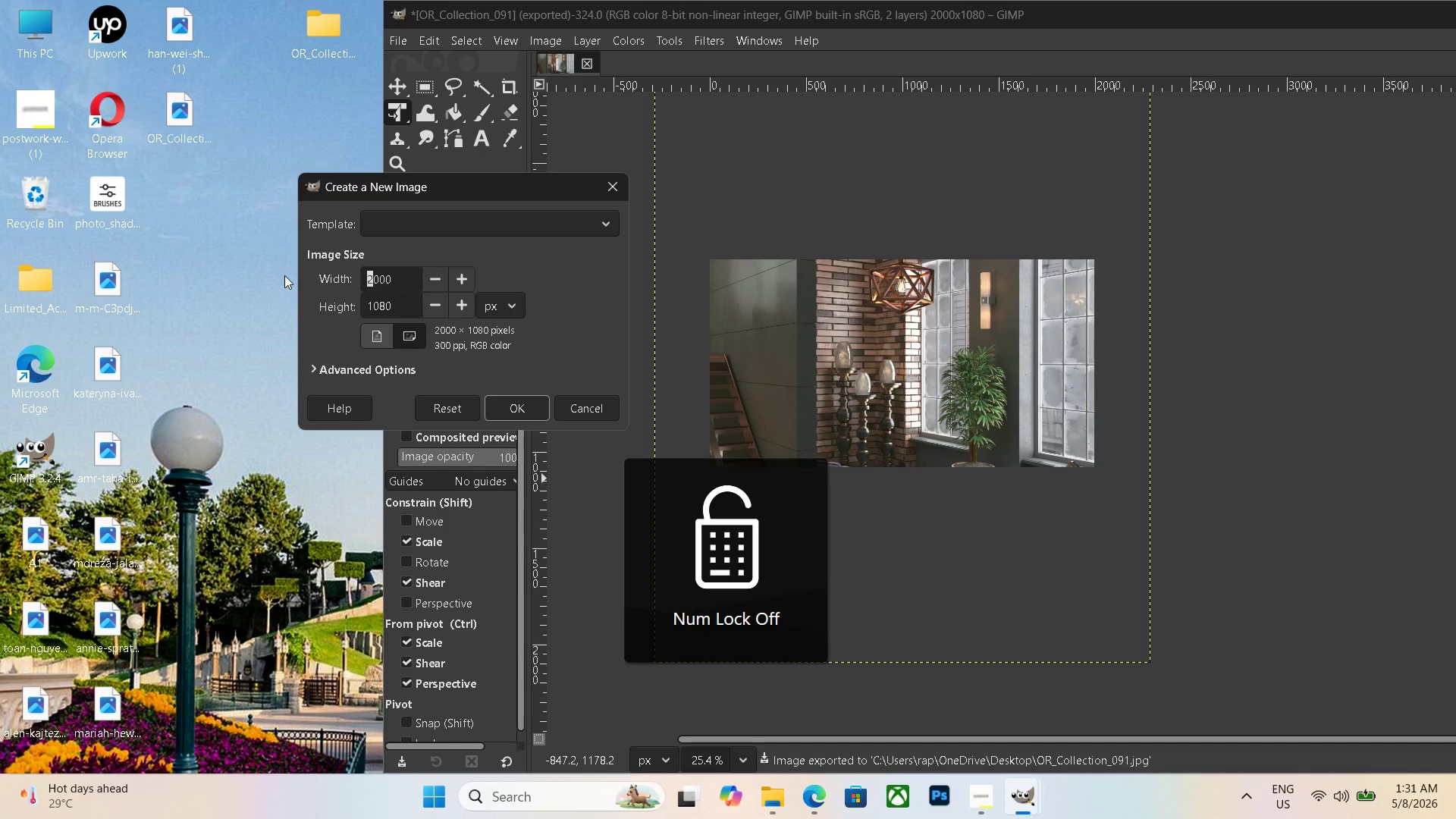 
key(Insert)
 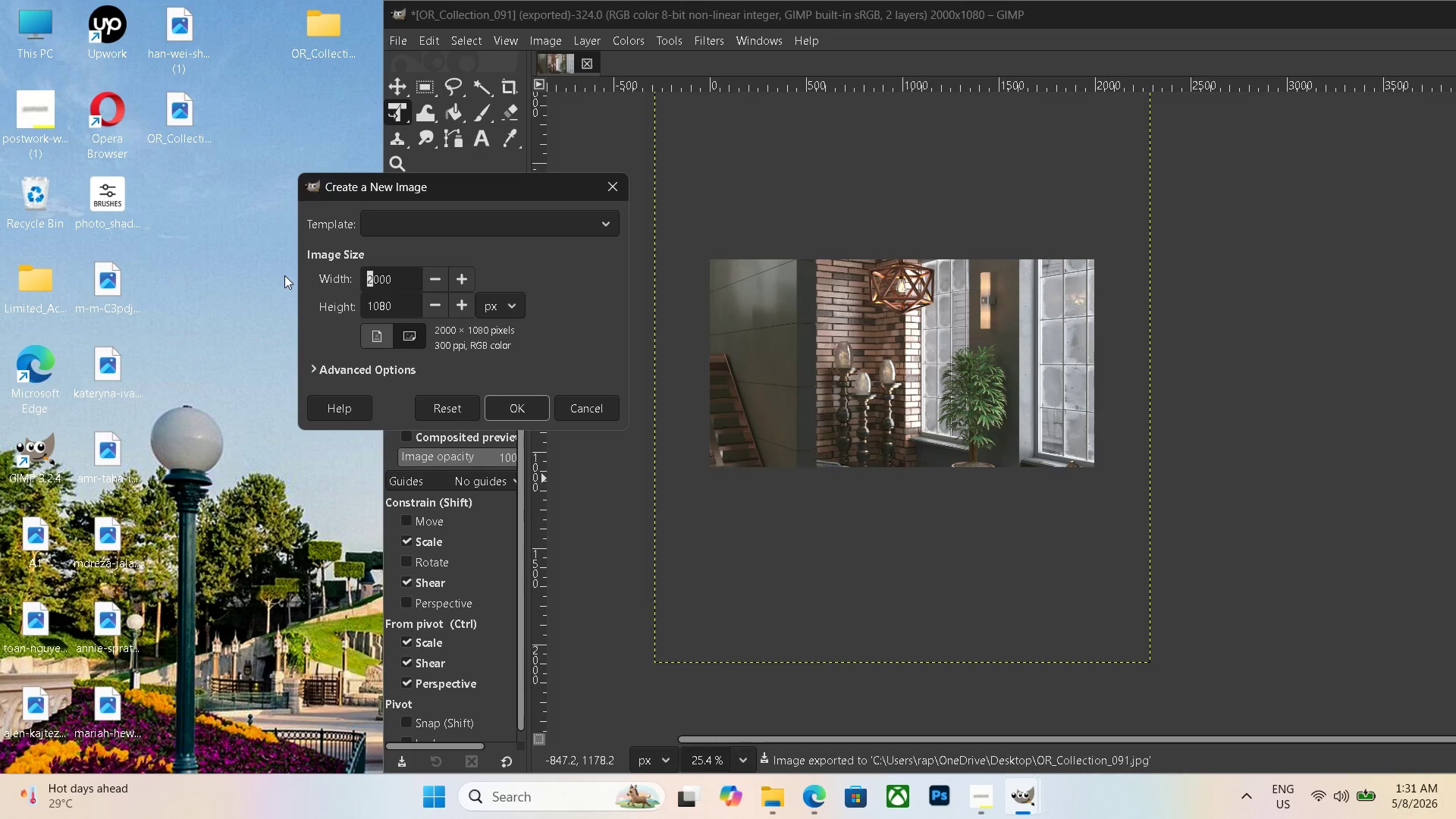 
key(NumLock)
 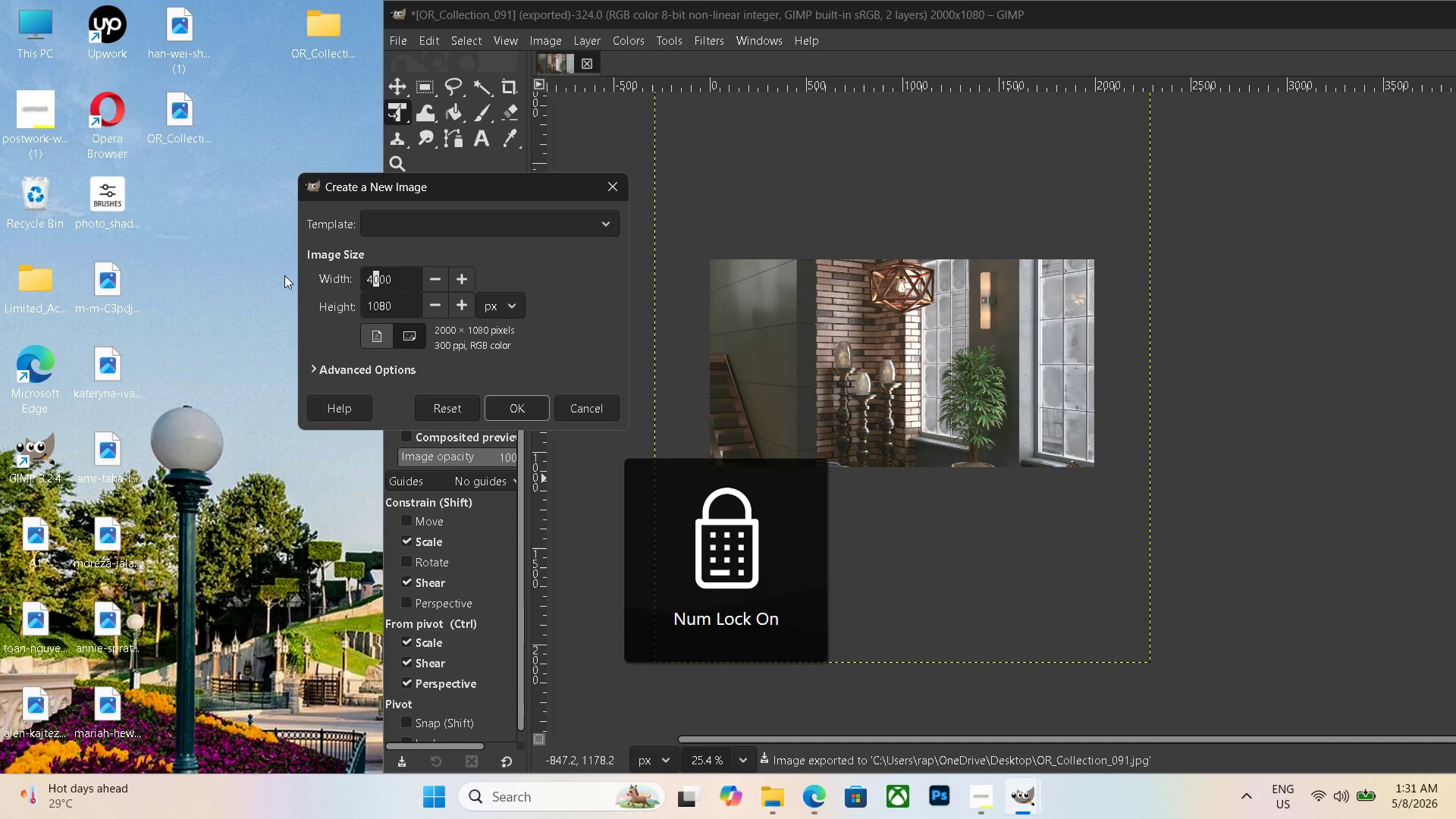 
key(Numpad4)
 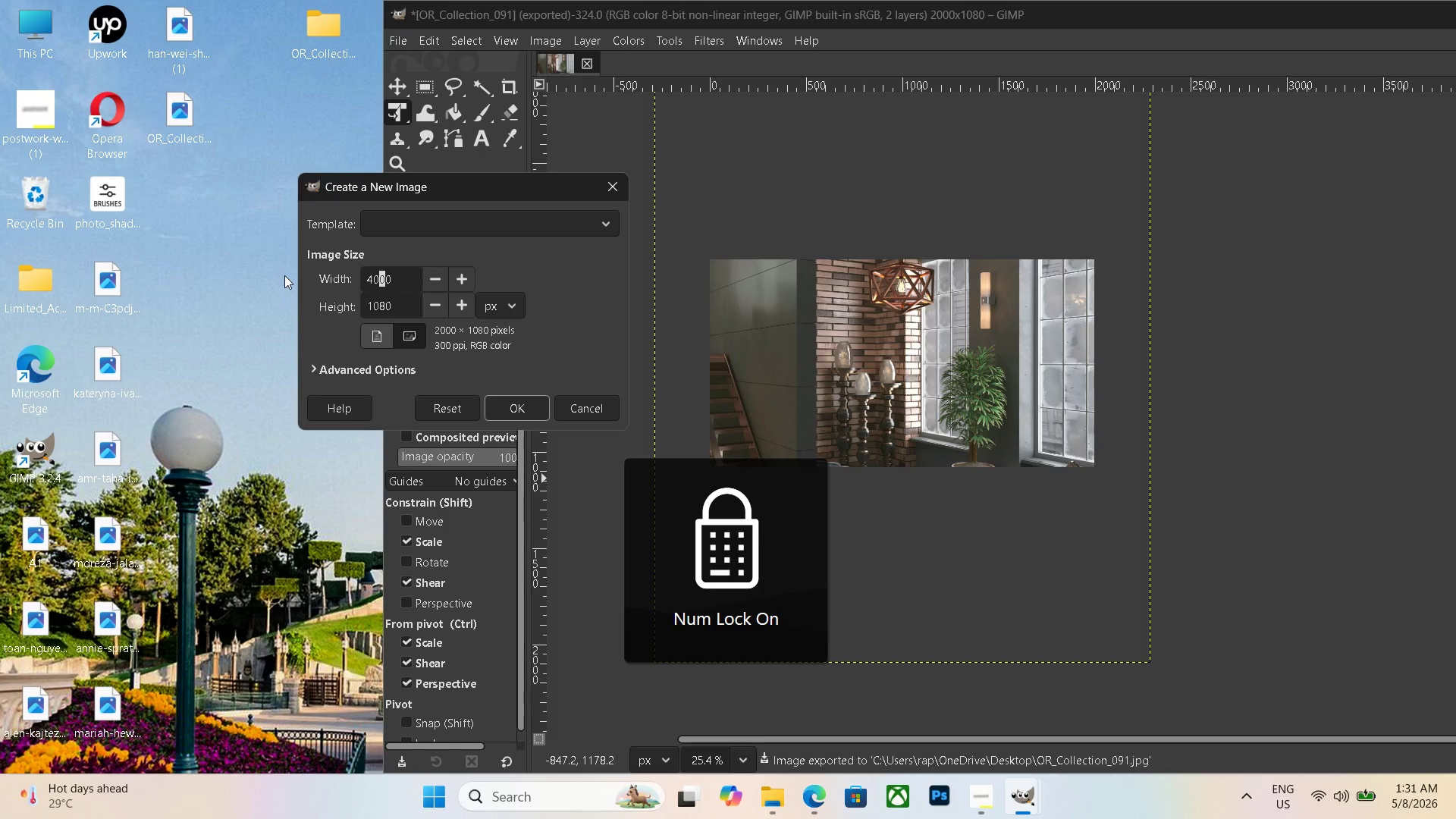 
key(Numpad0)
 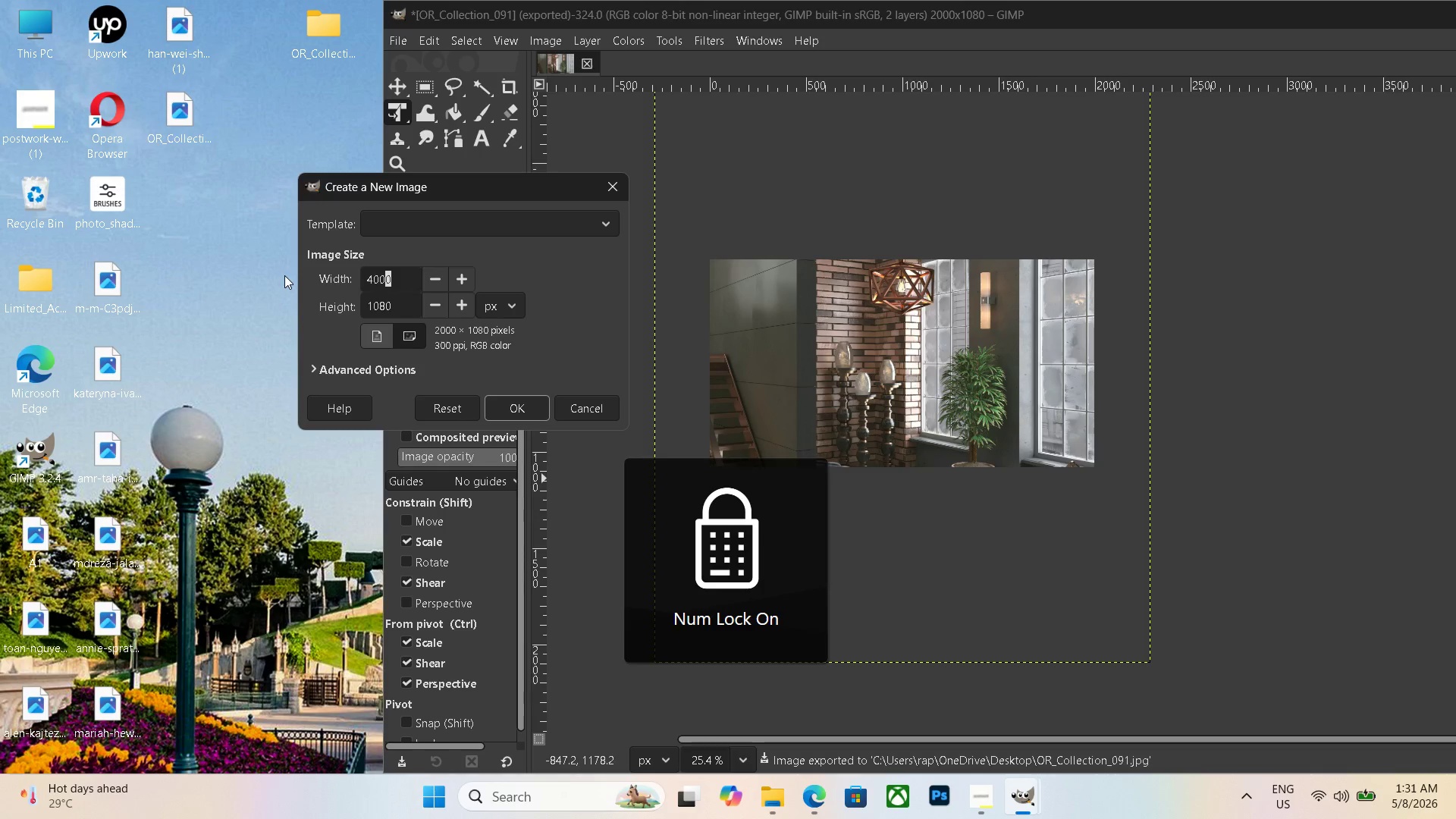 
key(Numpad0)
 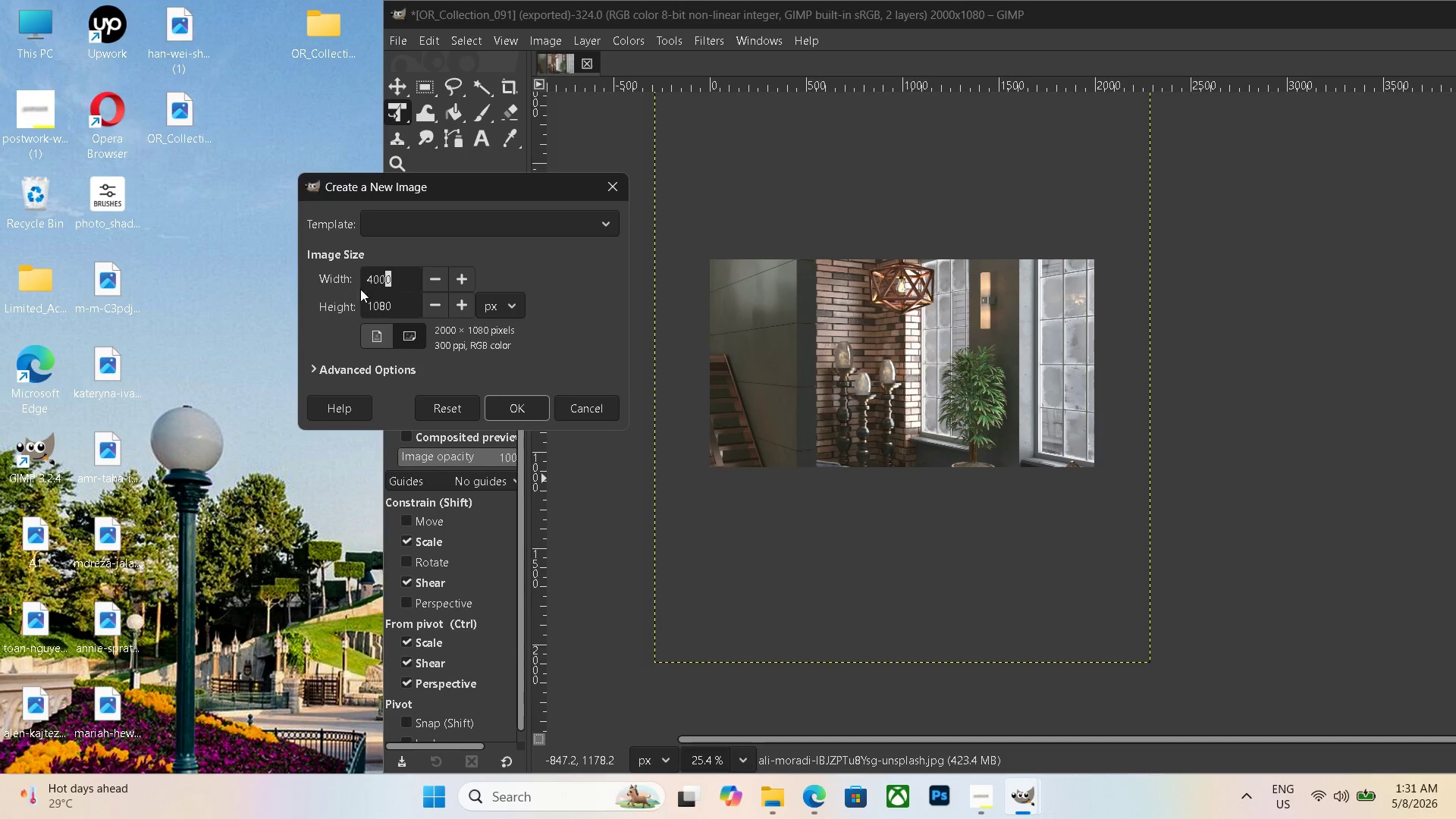 
left_click([411, 275])
 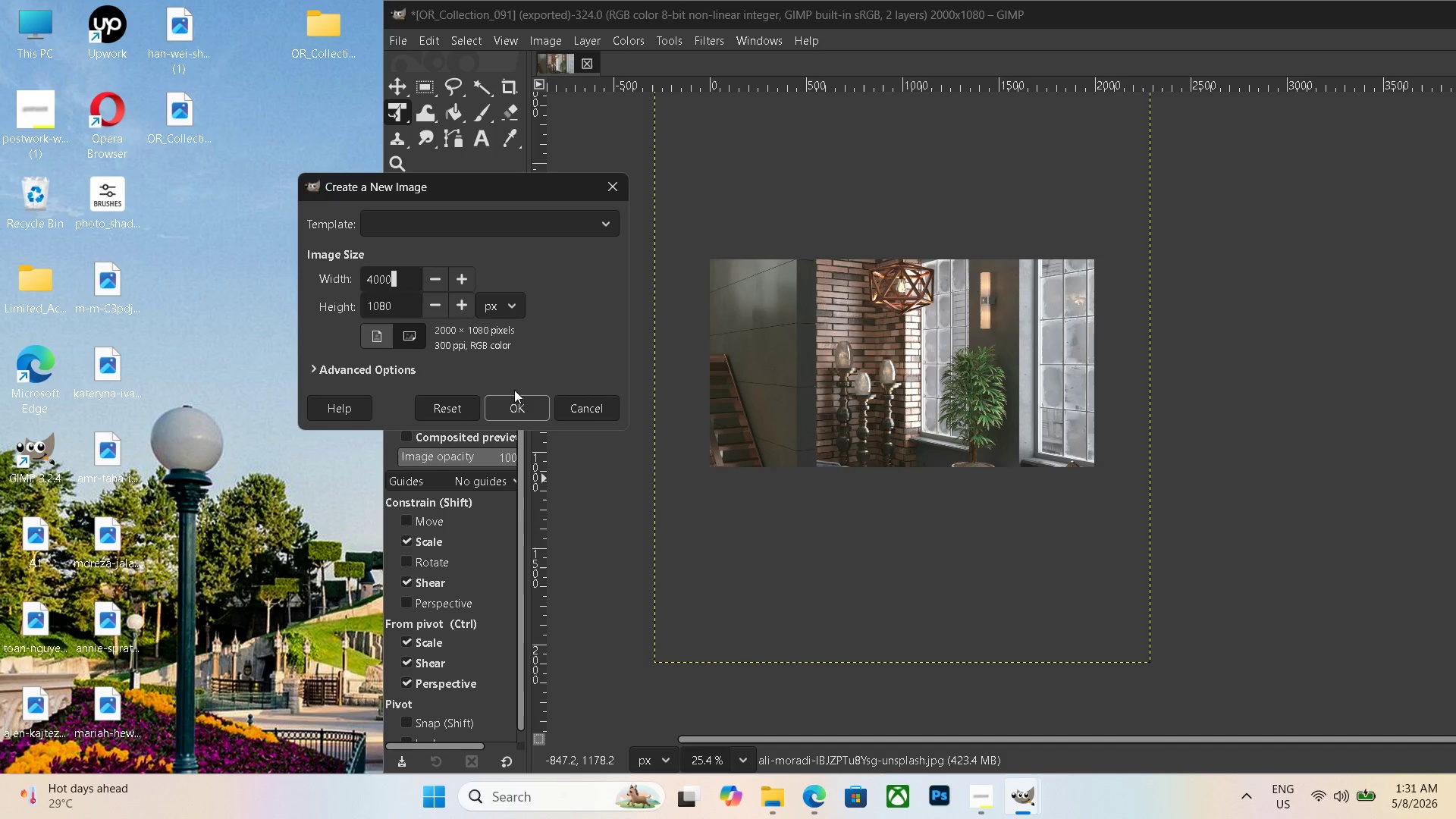 
left_click([509, 398])
 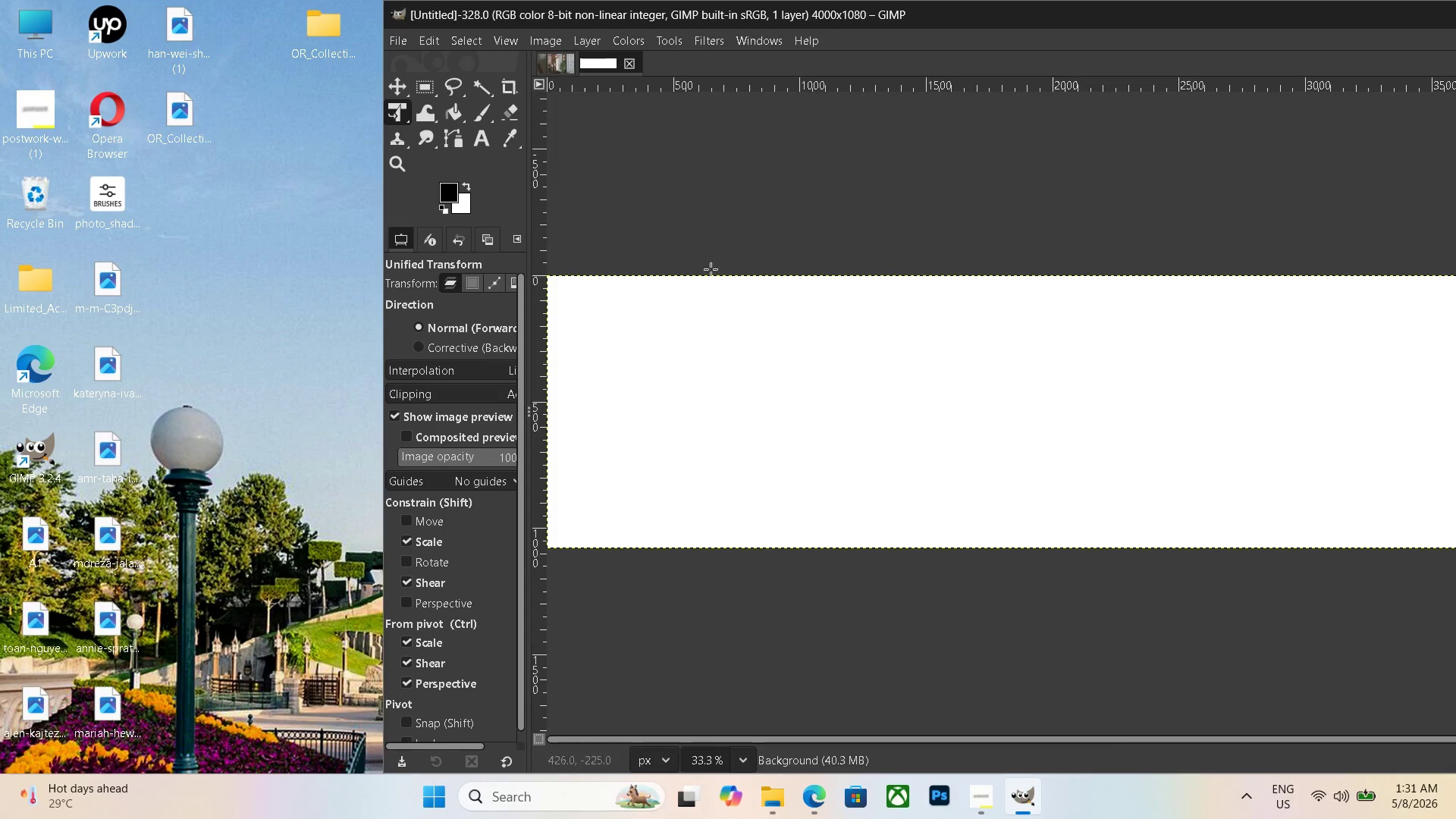 
hold_key(key=ControlLeft, duration=1.08)
scroll: coordinate [831, 395], scroll_direction: down, amount: 7.0
 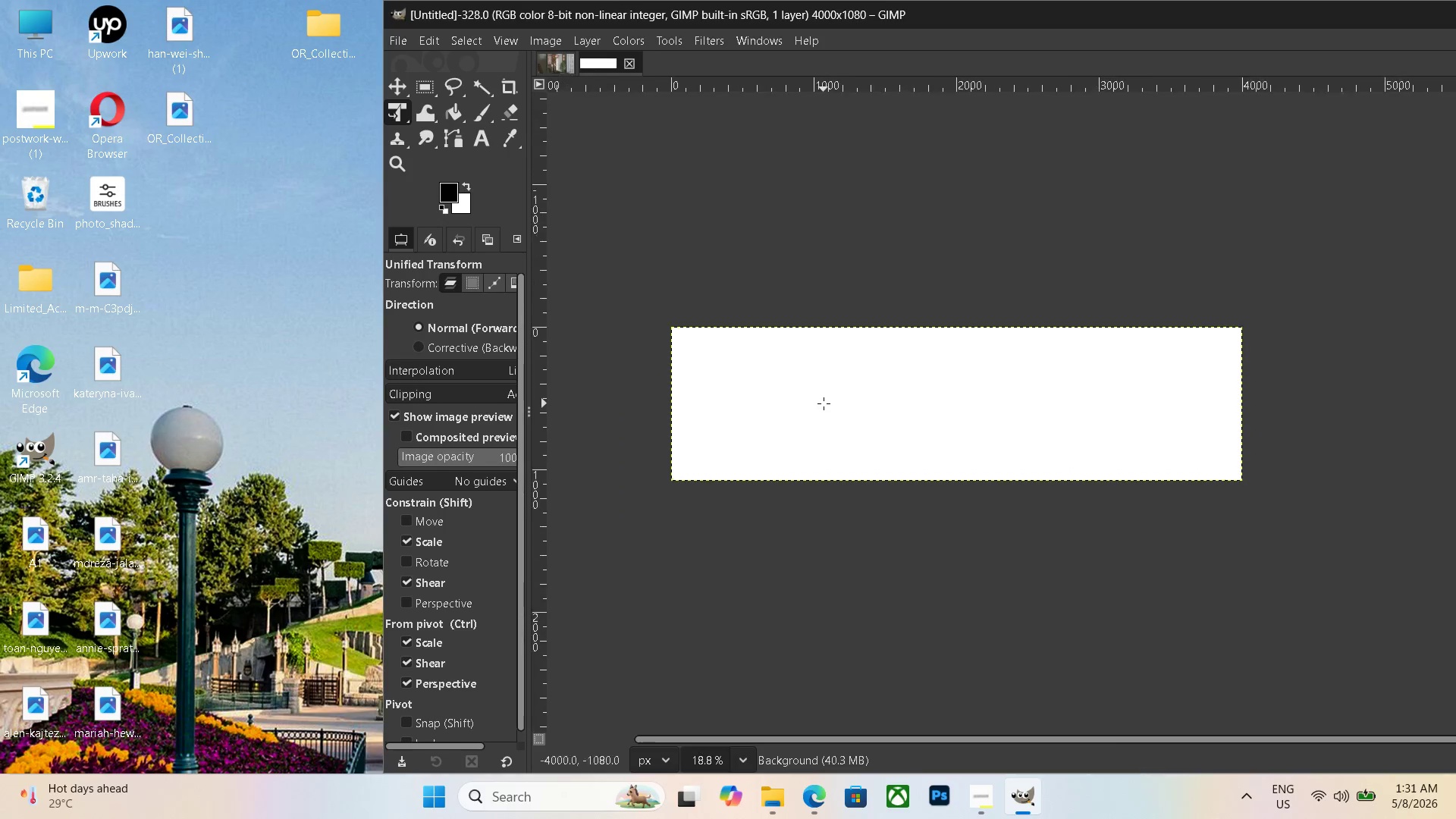 
scroll: coordinate [824, 403], scroll_direction: up, amount: 2.0
 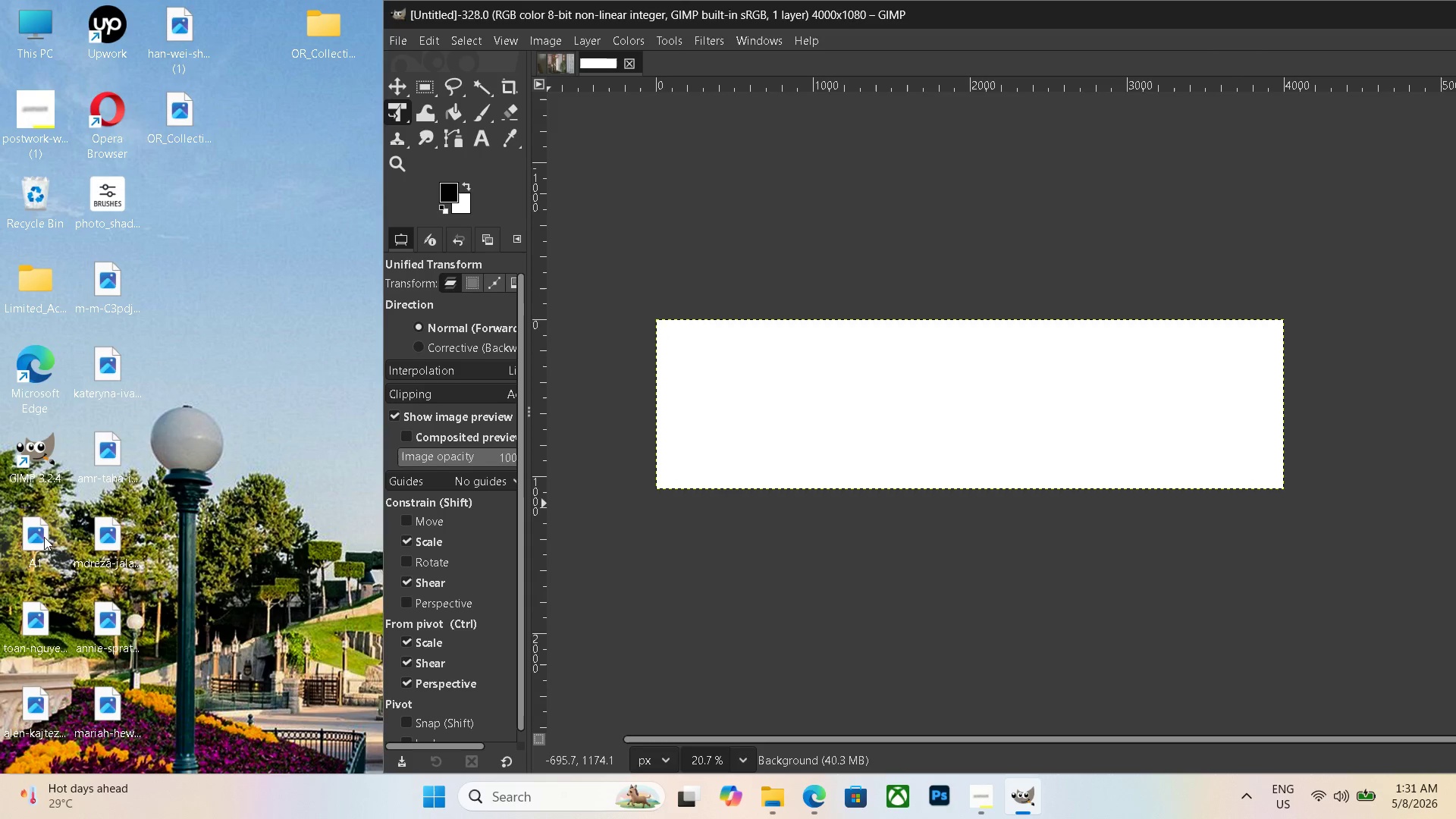 
left_click_drag(start_coordinate=[46, 535], to_coordinate=[746, 460])
 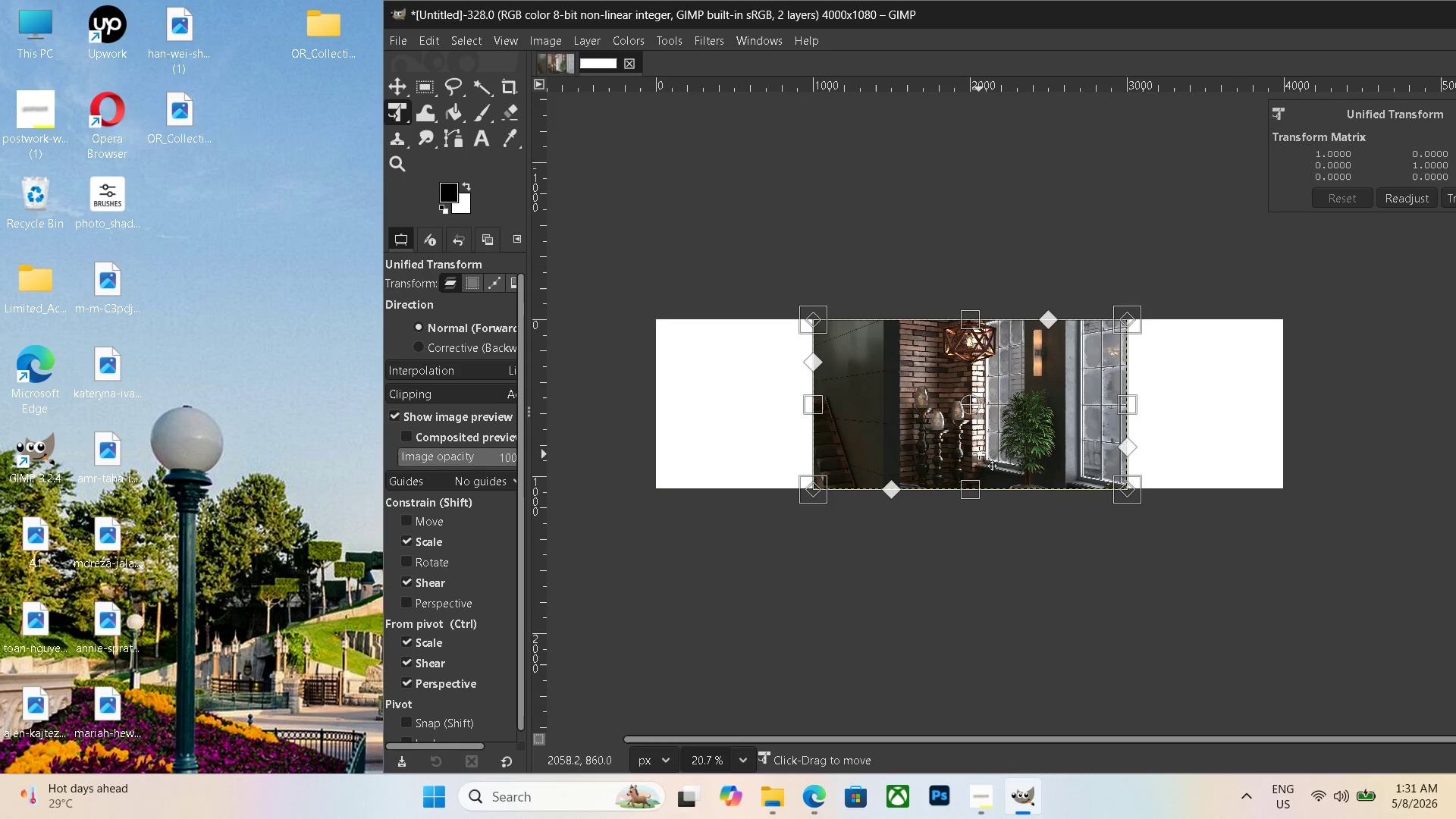 
left_click_drag(start_coordinate=[981, 449], to_coordinate=[822, 450])
 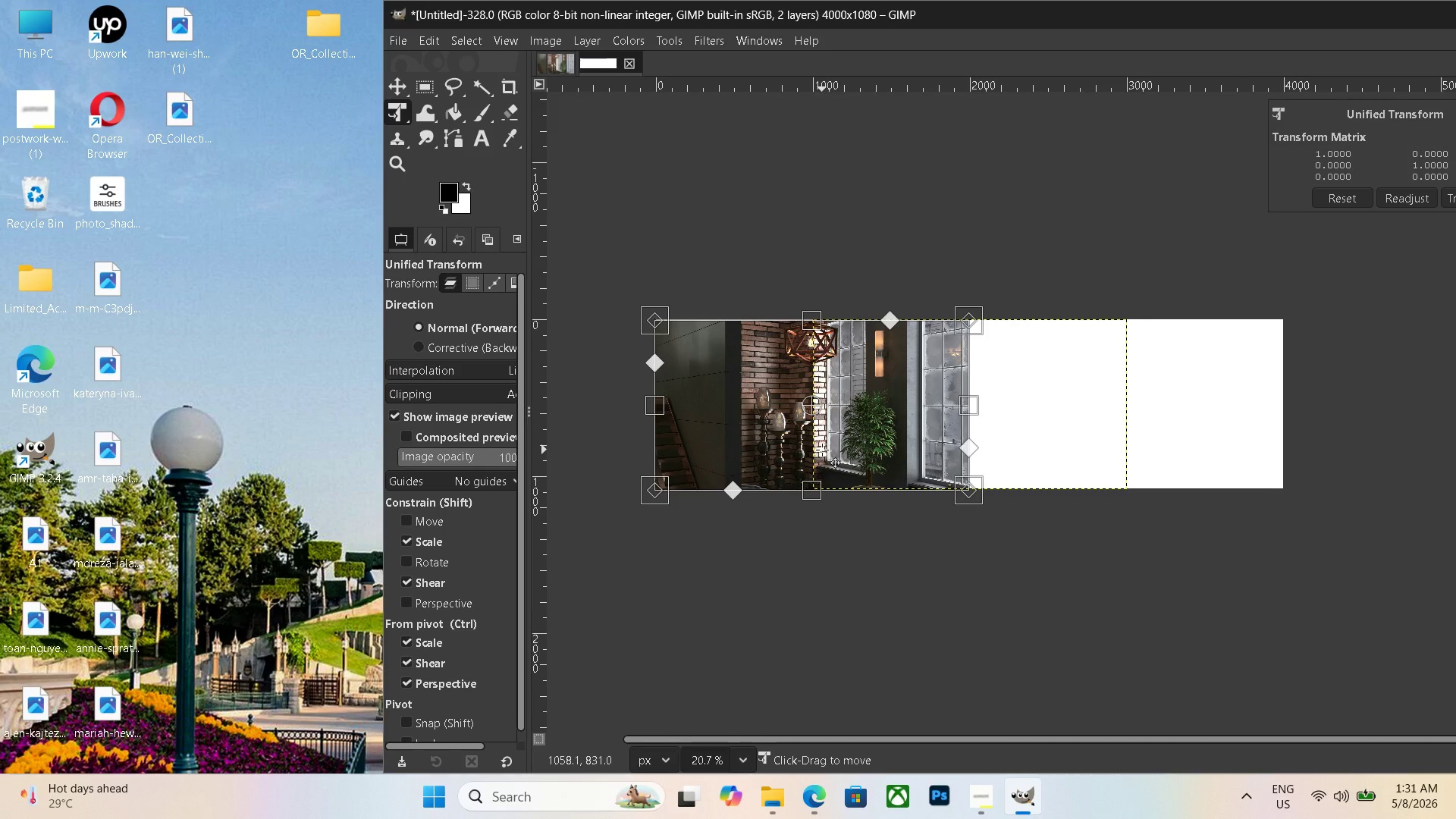 
key(Enter)
 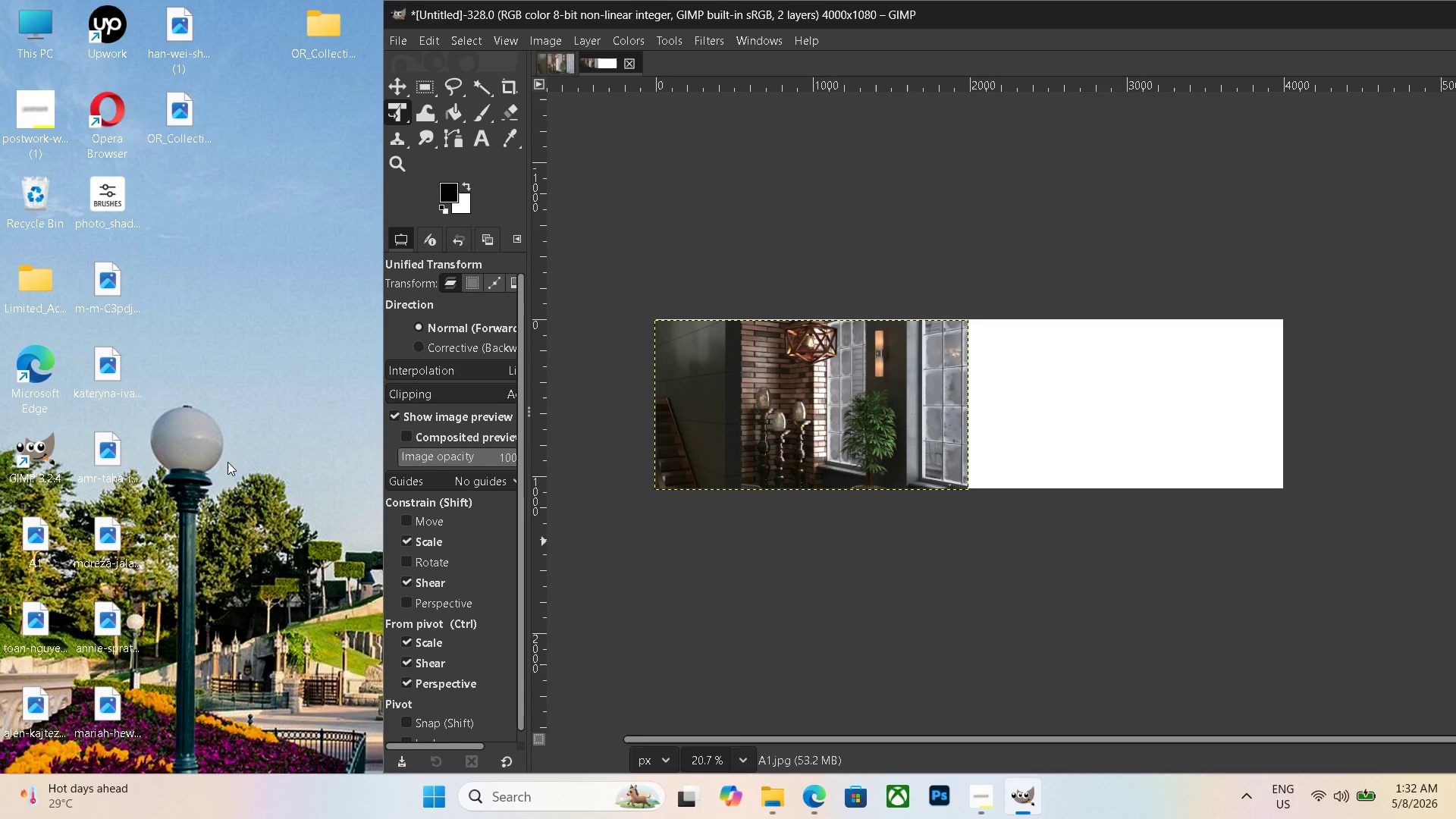 
left_click([191, 124])
 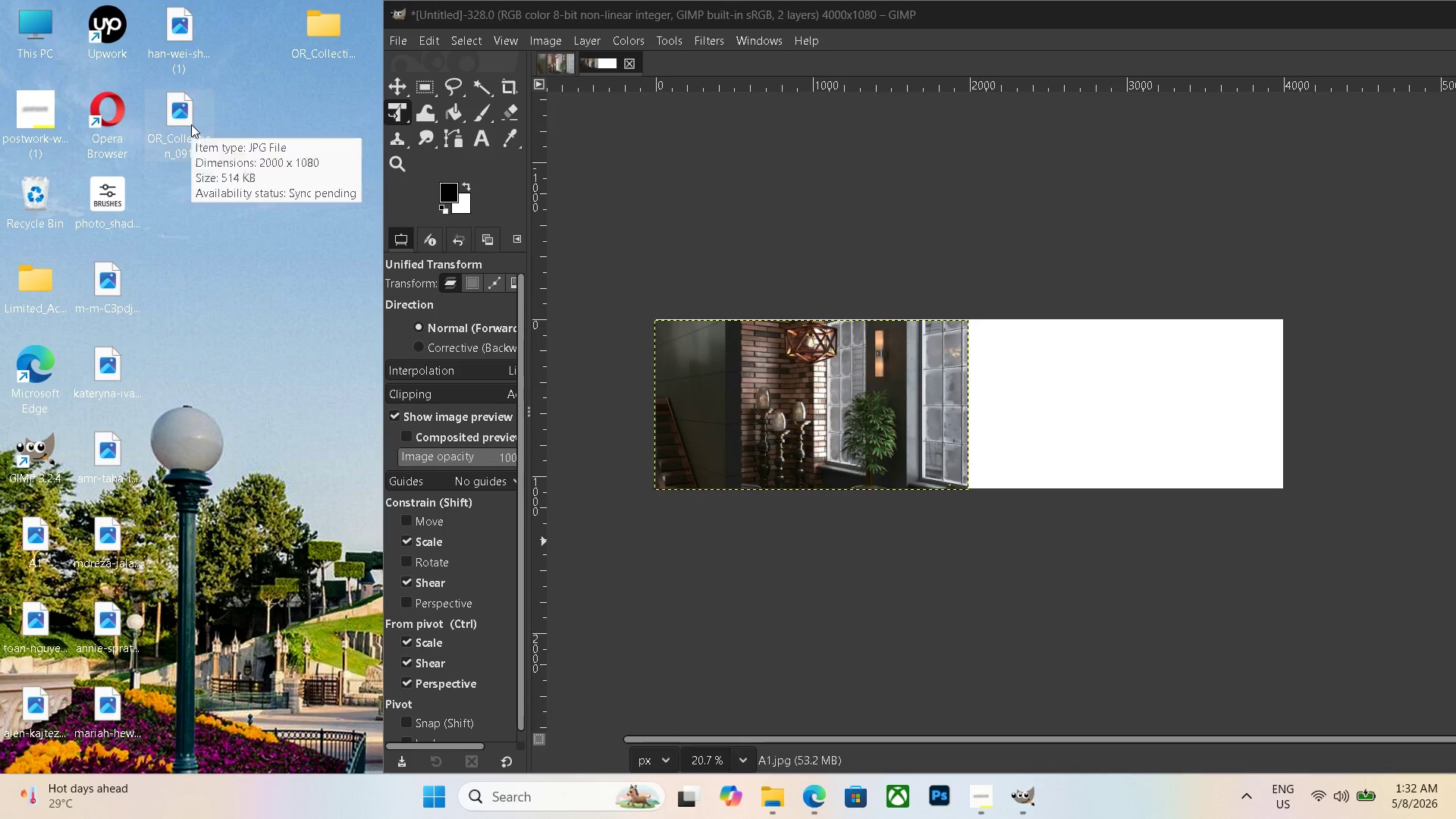 
left_click_drag(start_coordinate=[191, 124], to_coordinate=[1147, 411])
 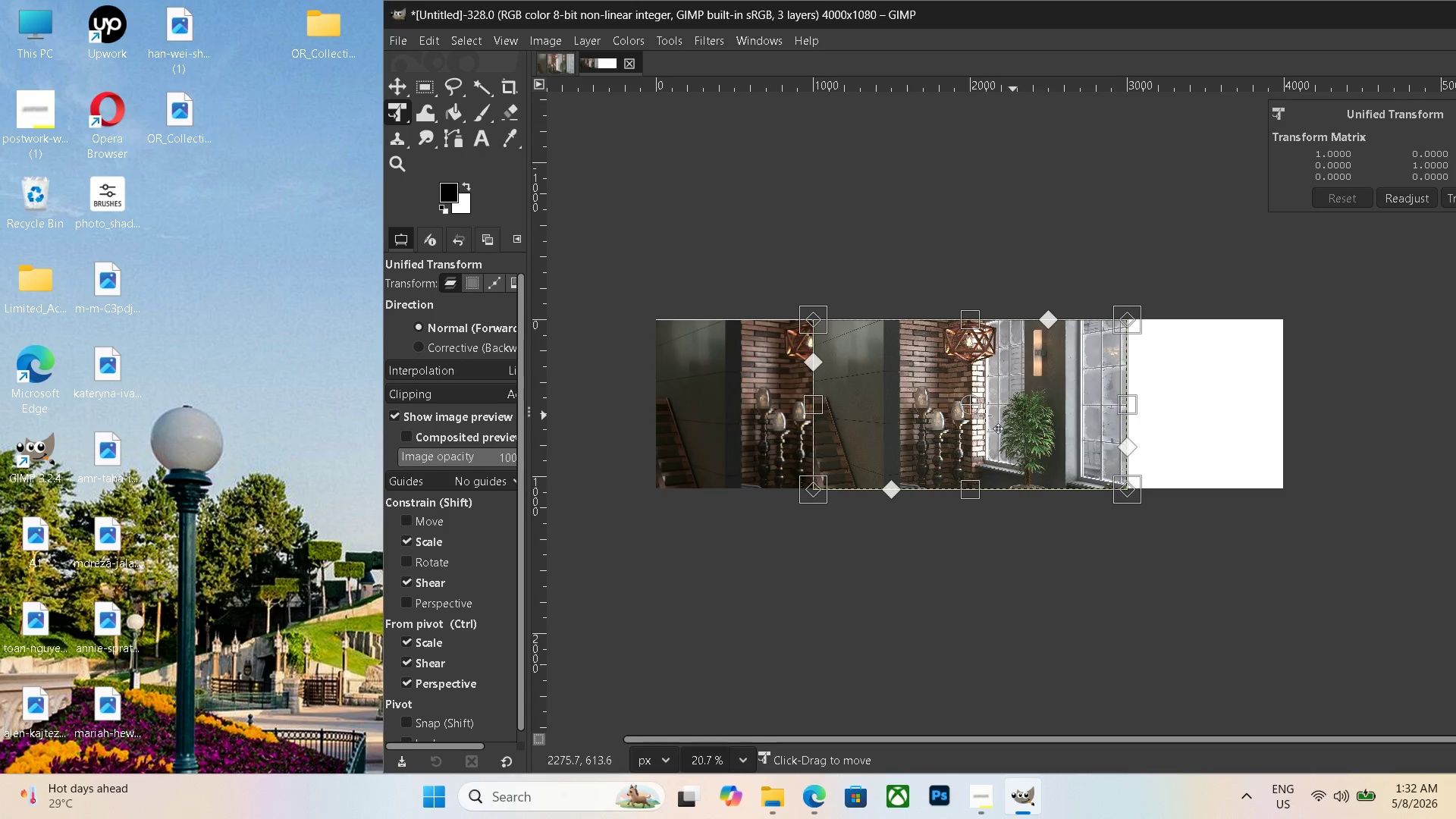 
left_click_drag(start_coordinate=[950, 416], to_coordinate=[1106, 416])
 